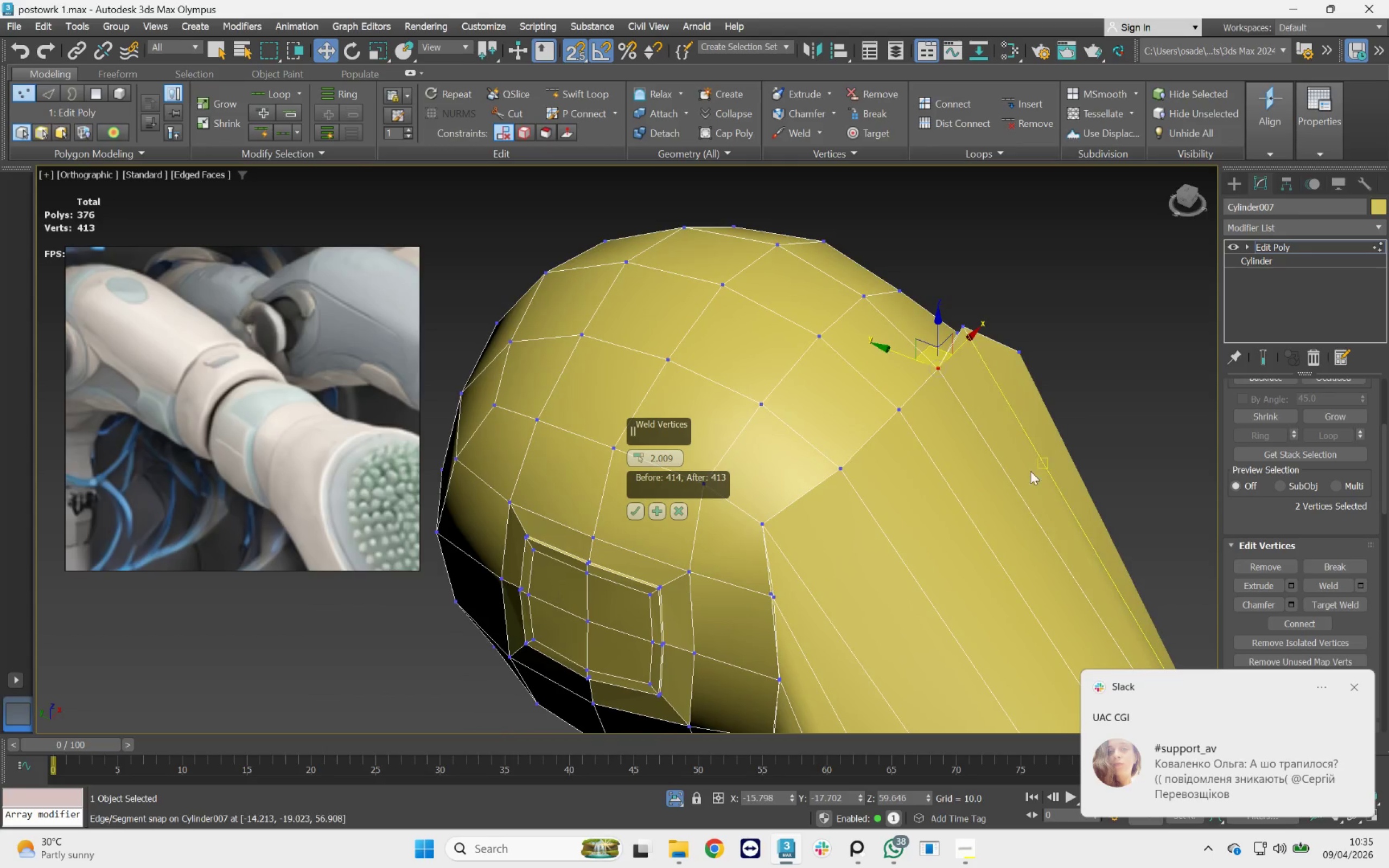 
scroll: coordinate [974, 484], scroll_direction: down, amount: 4.0
 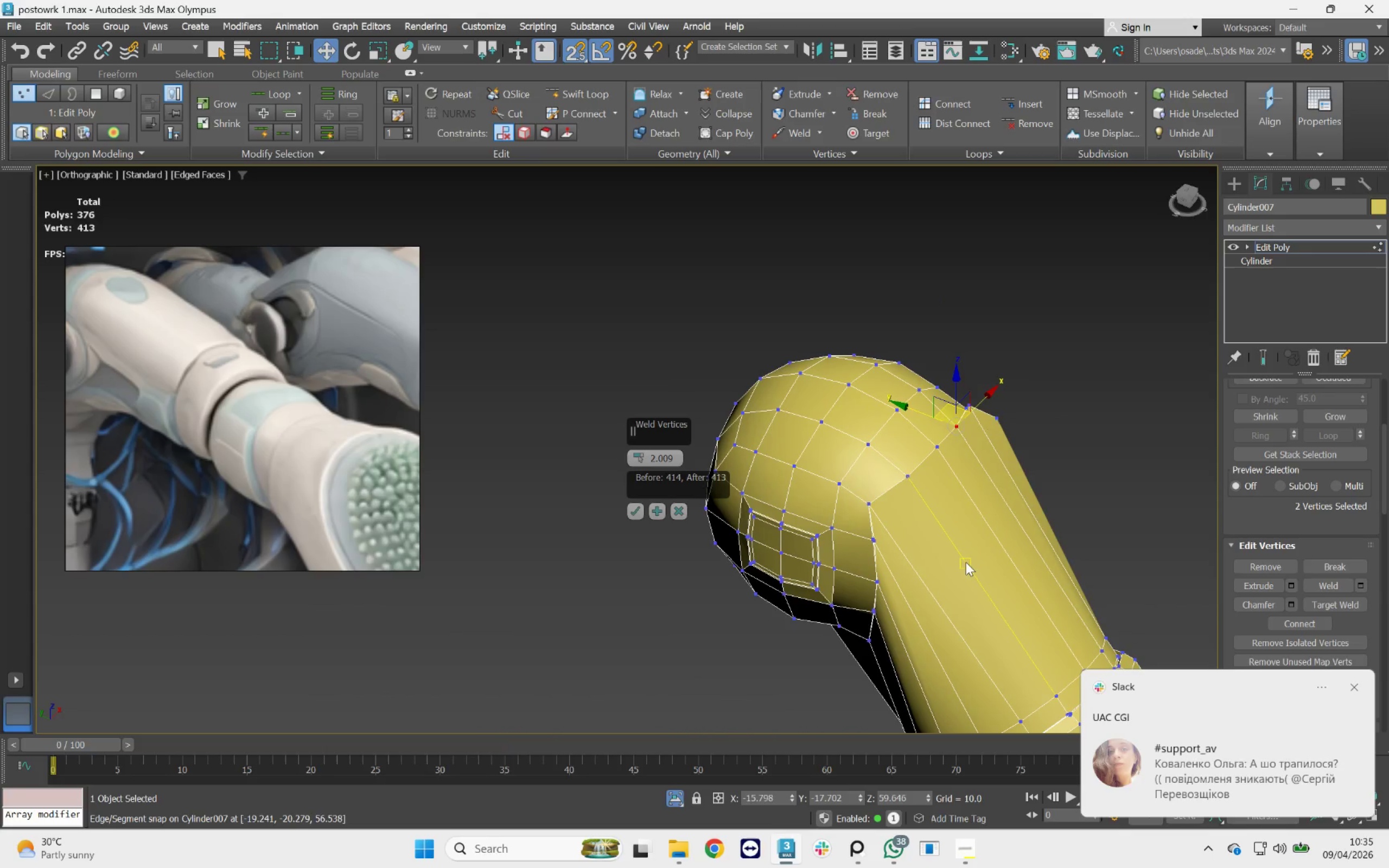 
hold_key(key=AltLeft, duration=1.21)
 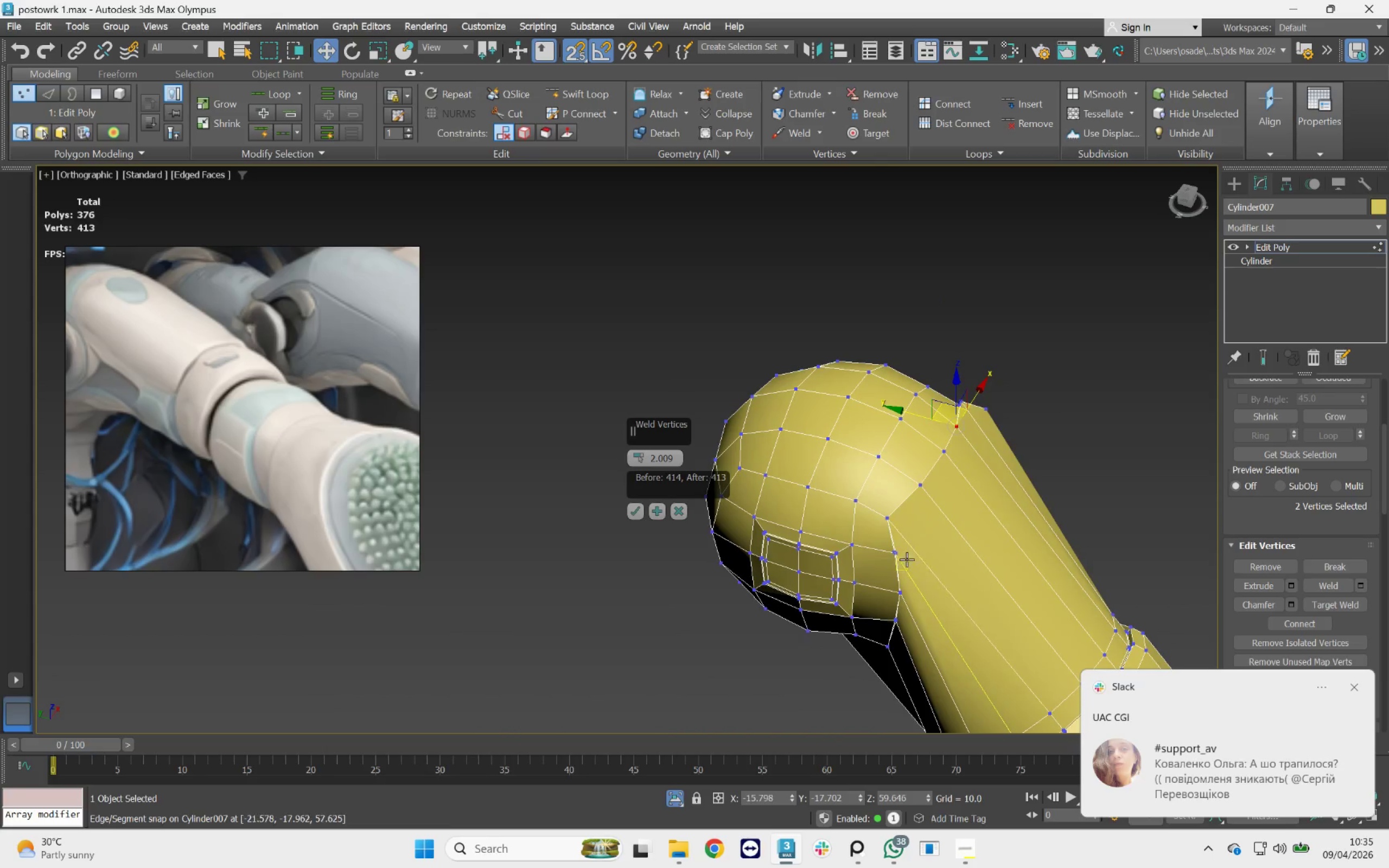 
scroll: coordinate [906, 554], scroll_direction: up, amount: 4.0
 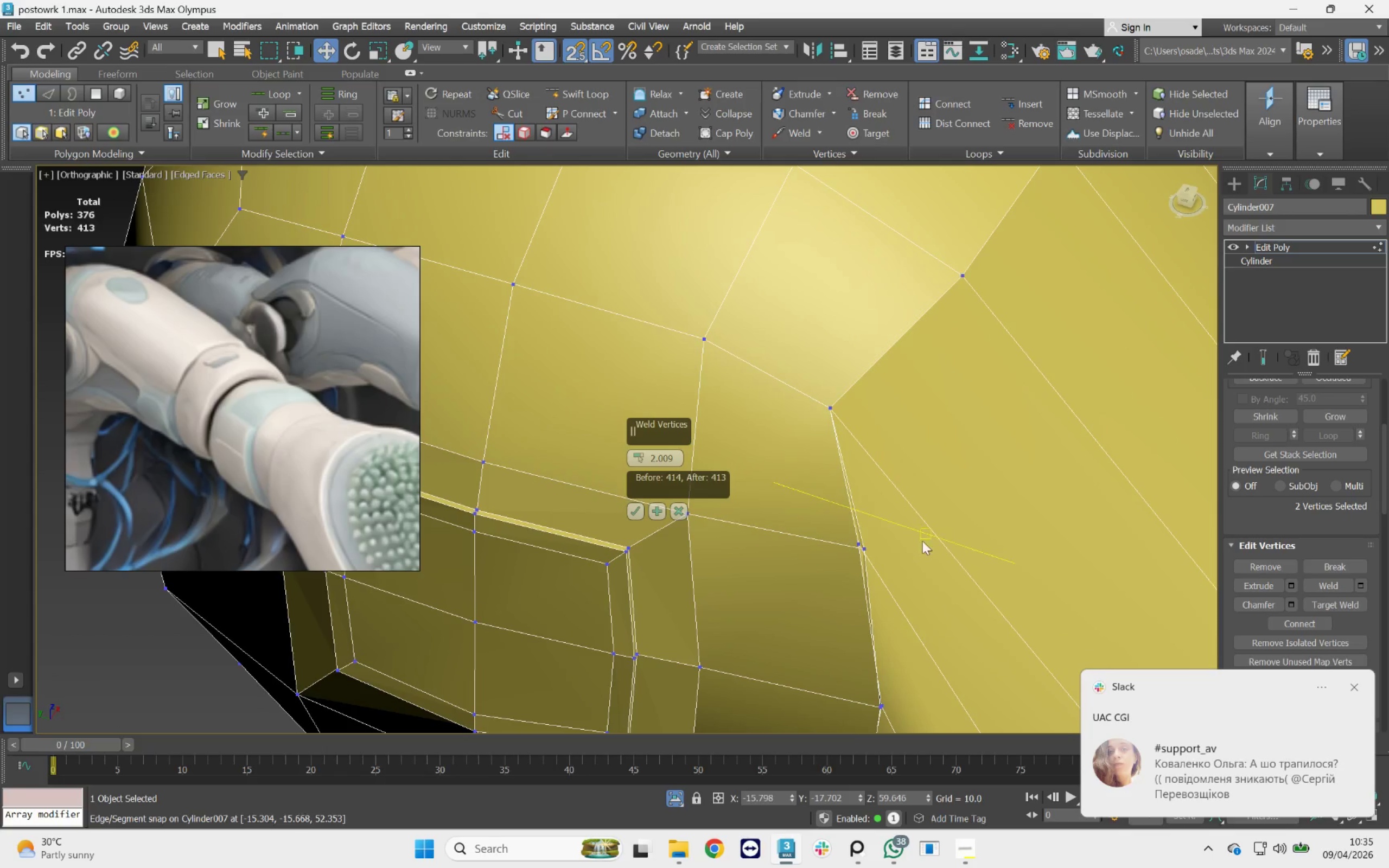 
left_click_drag(start_coordinate=[922, 534], to_coordinate=[846, 578])
 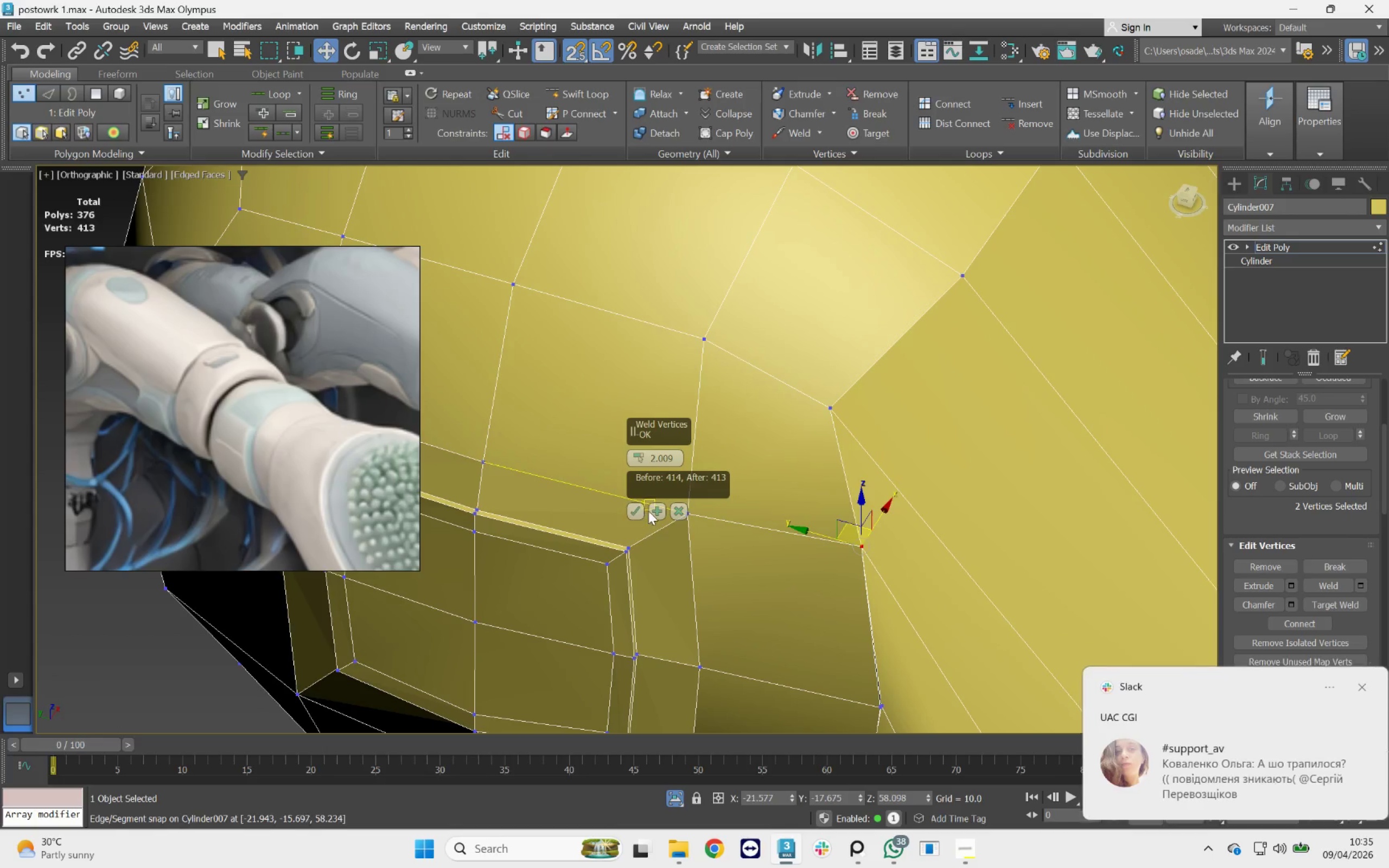 
left_click([654, 509])
 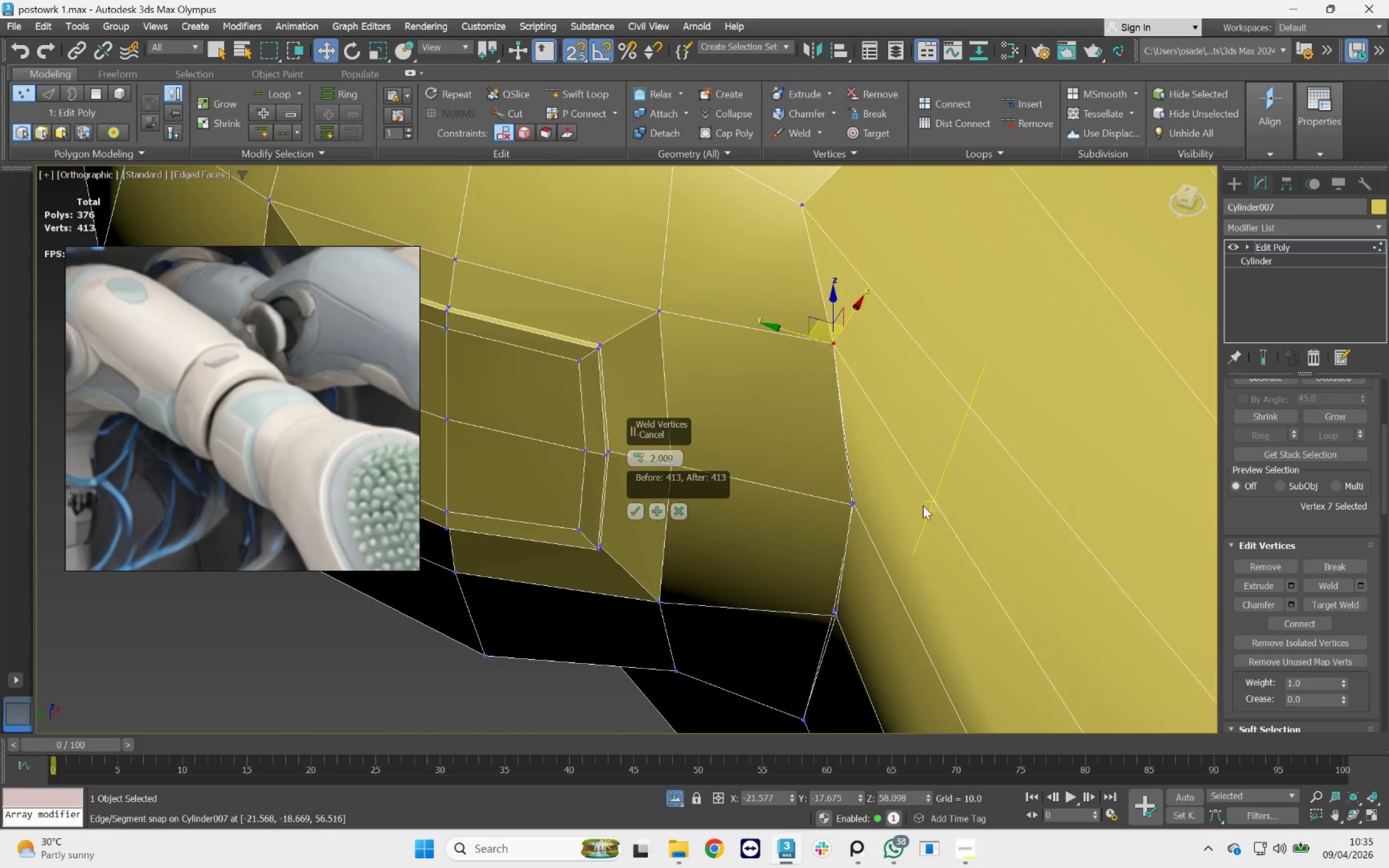 
left_click_drag(start_coordinate=[878, 485], to_coordinate=[834, 537])
 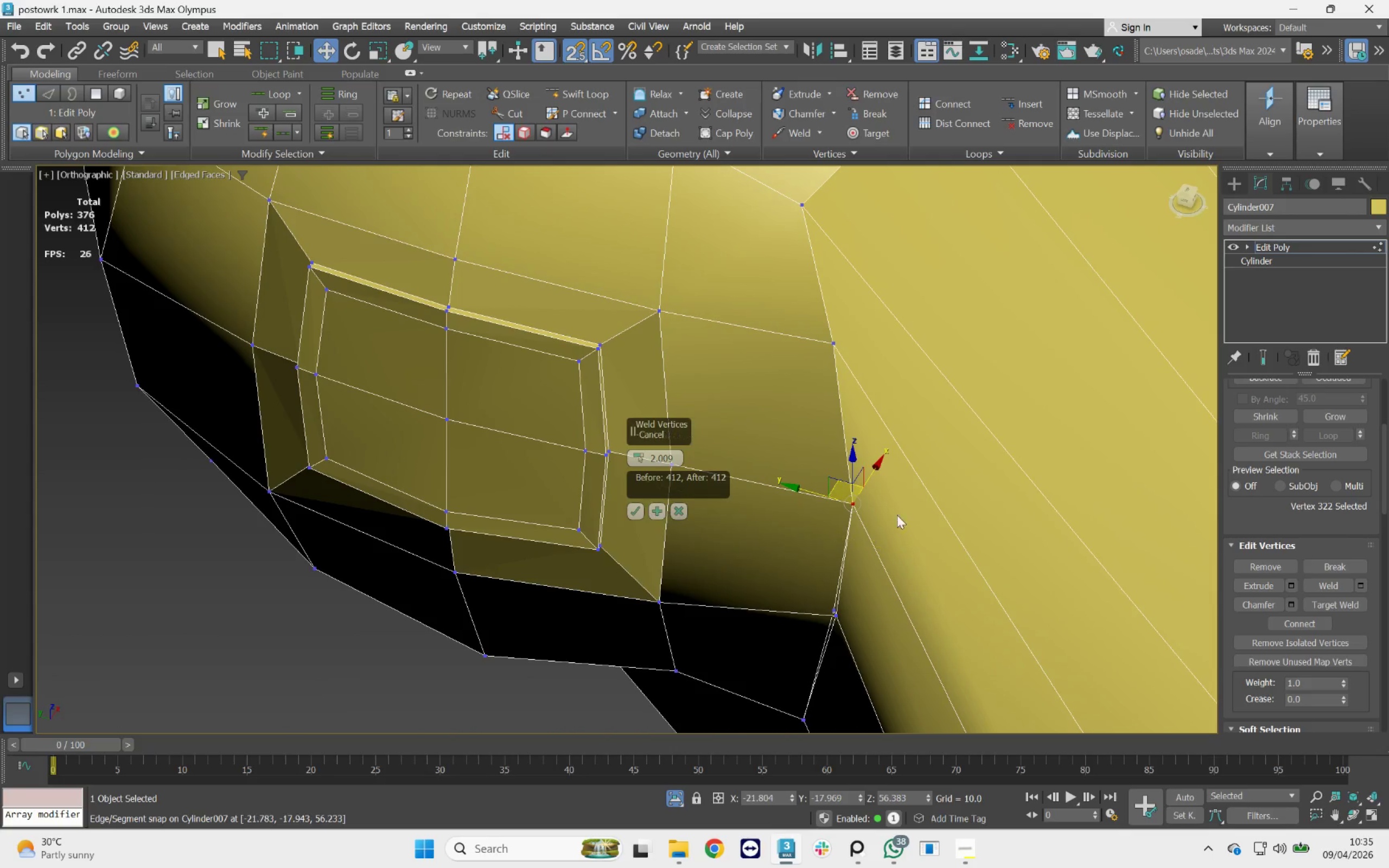 
key(F3)
 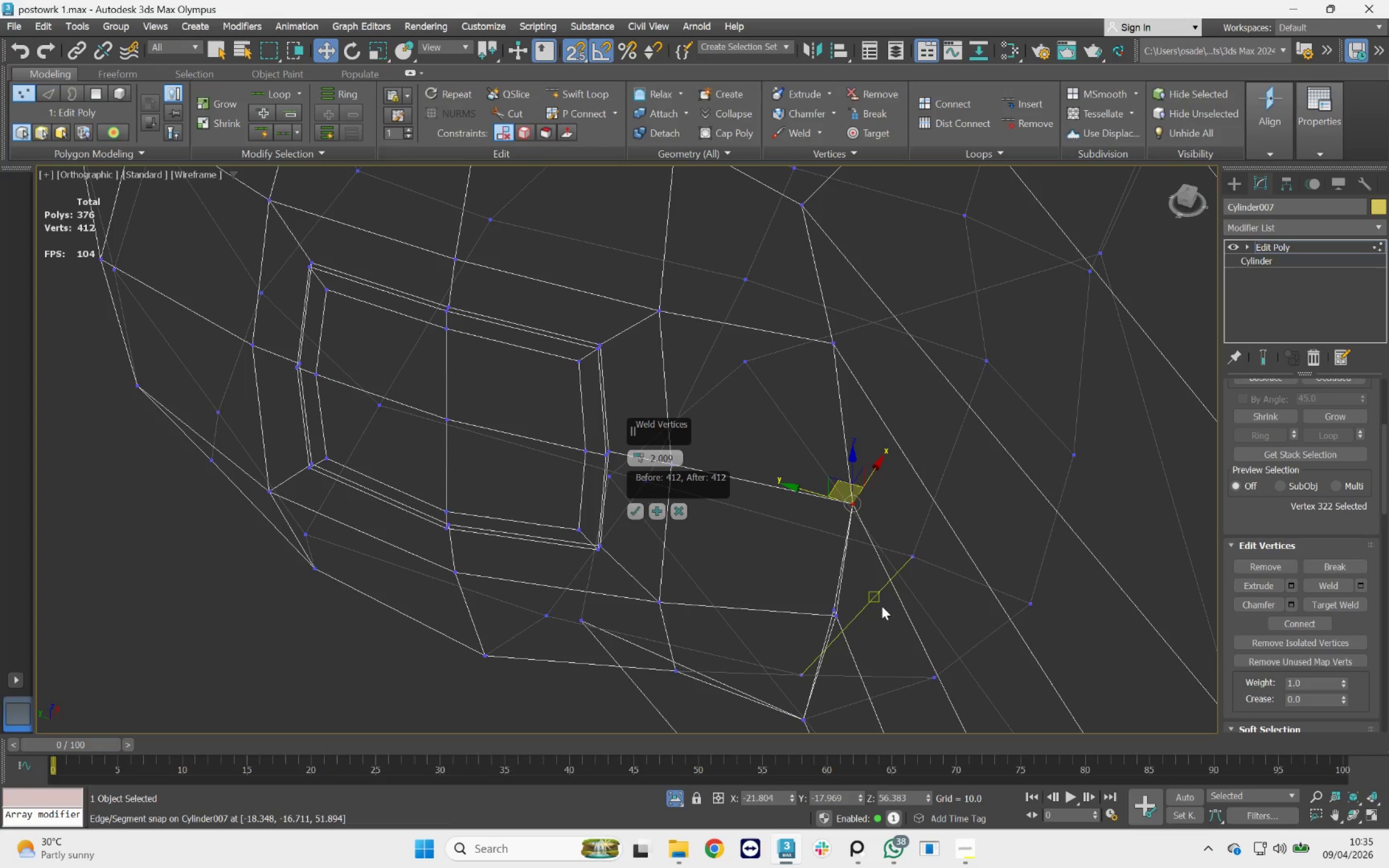 
left_click_drag(start_coordinate=[850, 591], to_coordinate=[824, 630])
 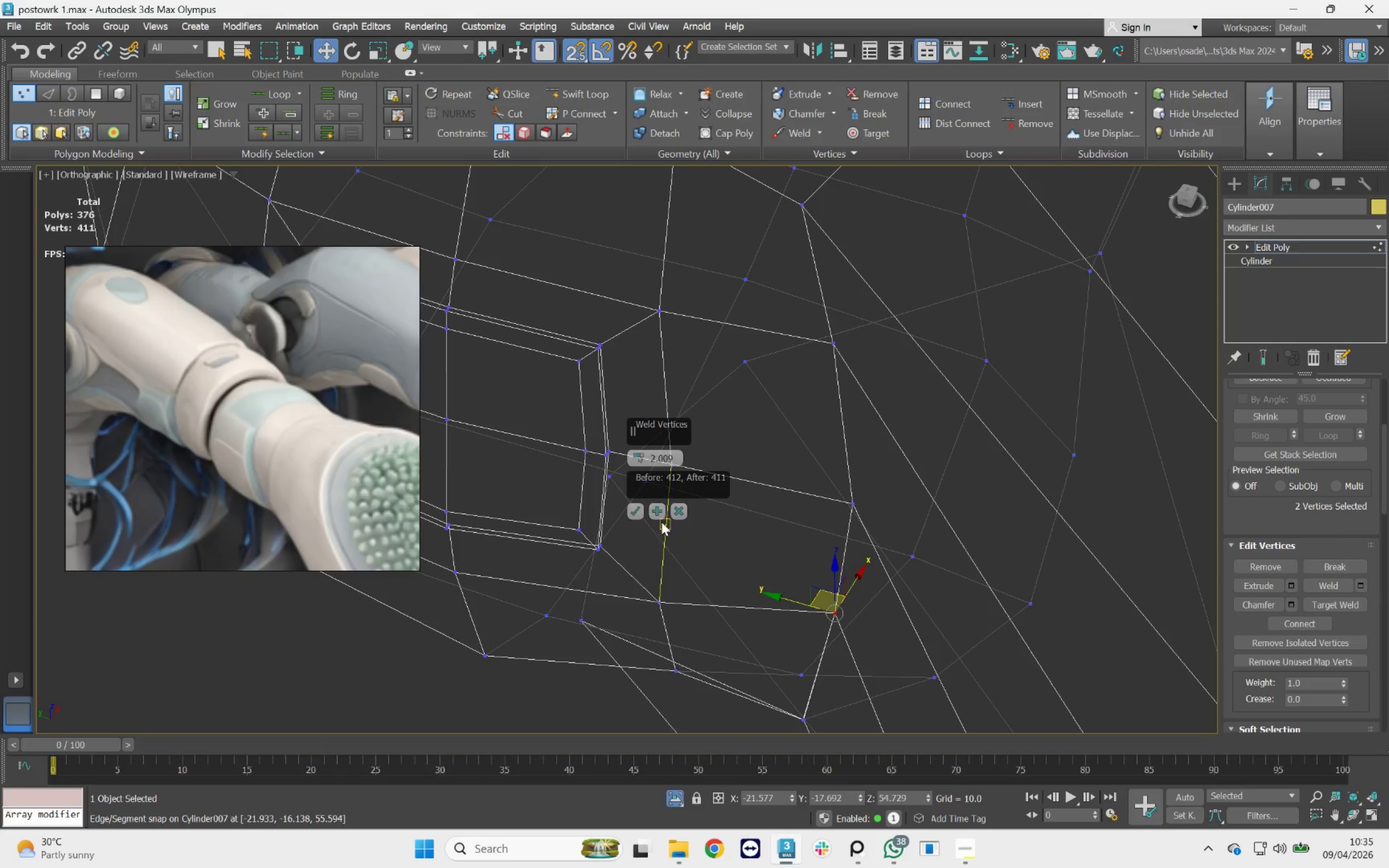 
left_click([656, 512])
 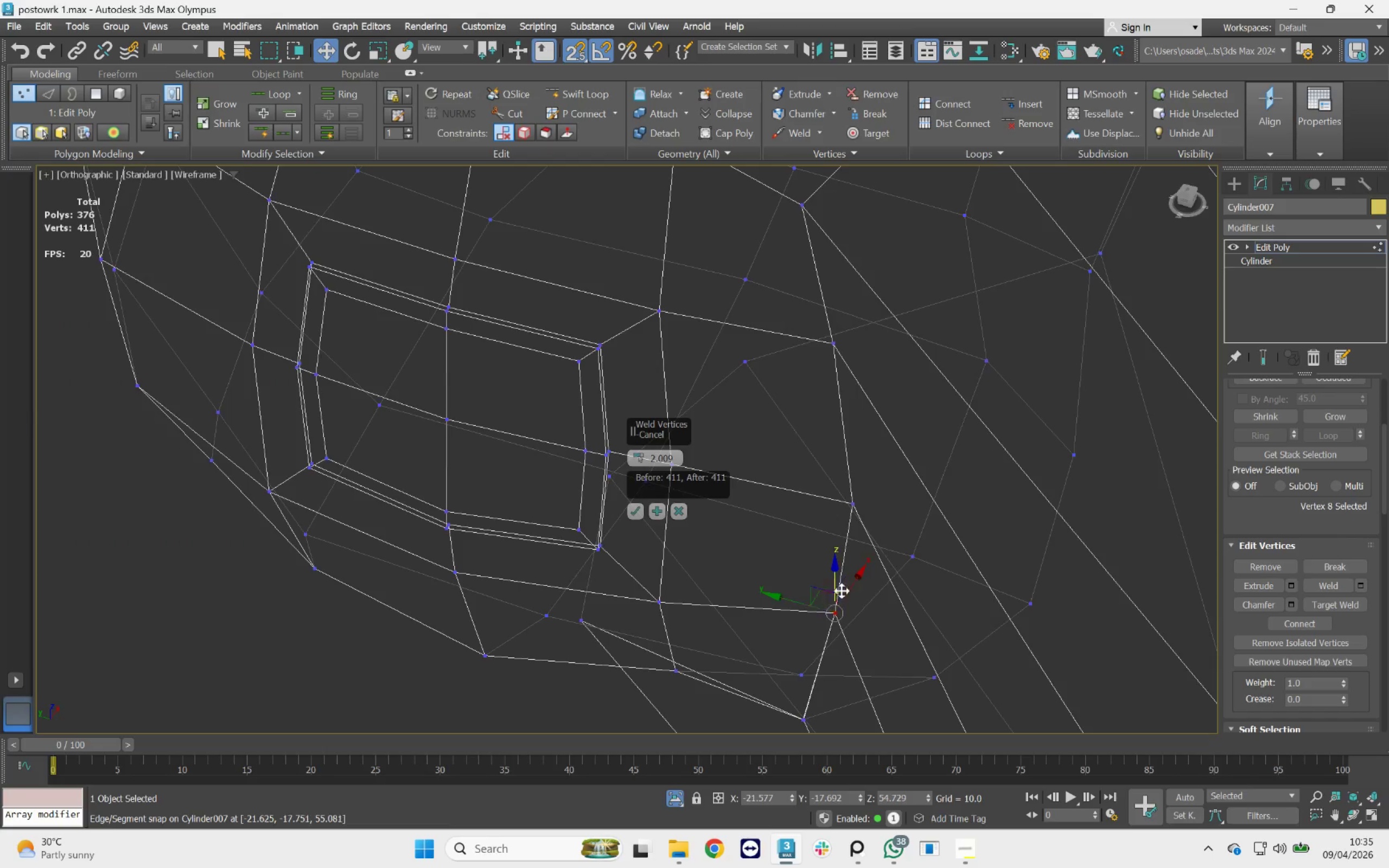 
key(F3)
 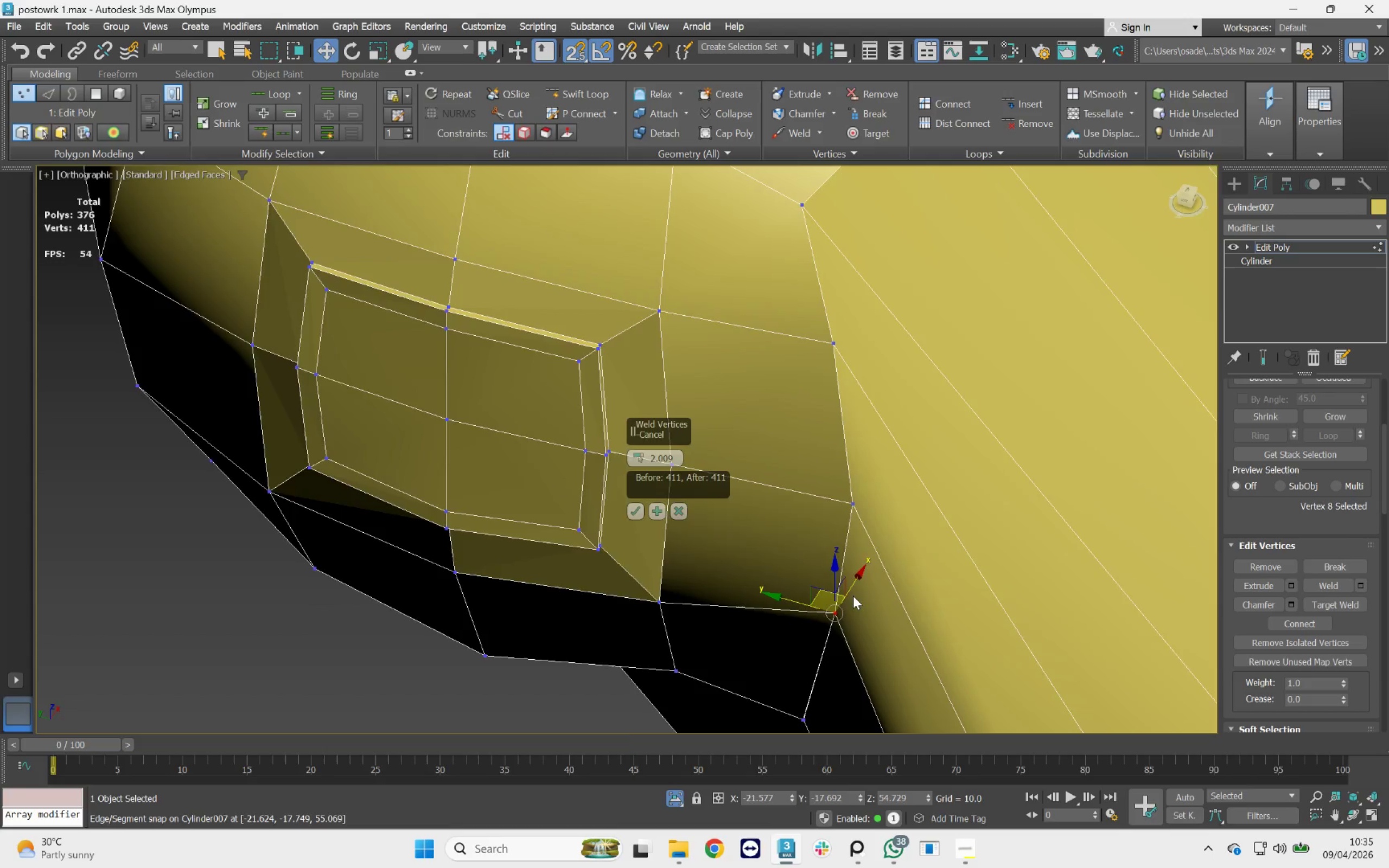 
scroll: coordinate [855, 597], scroll_direction: down, amount: 1.0
 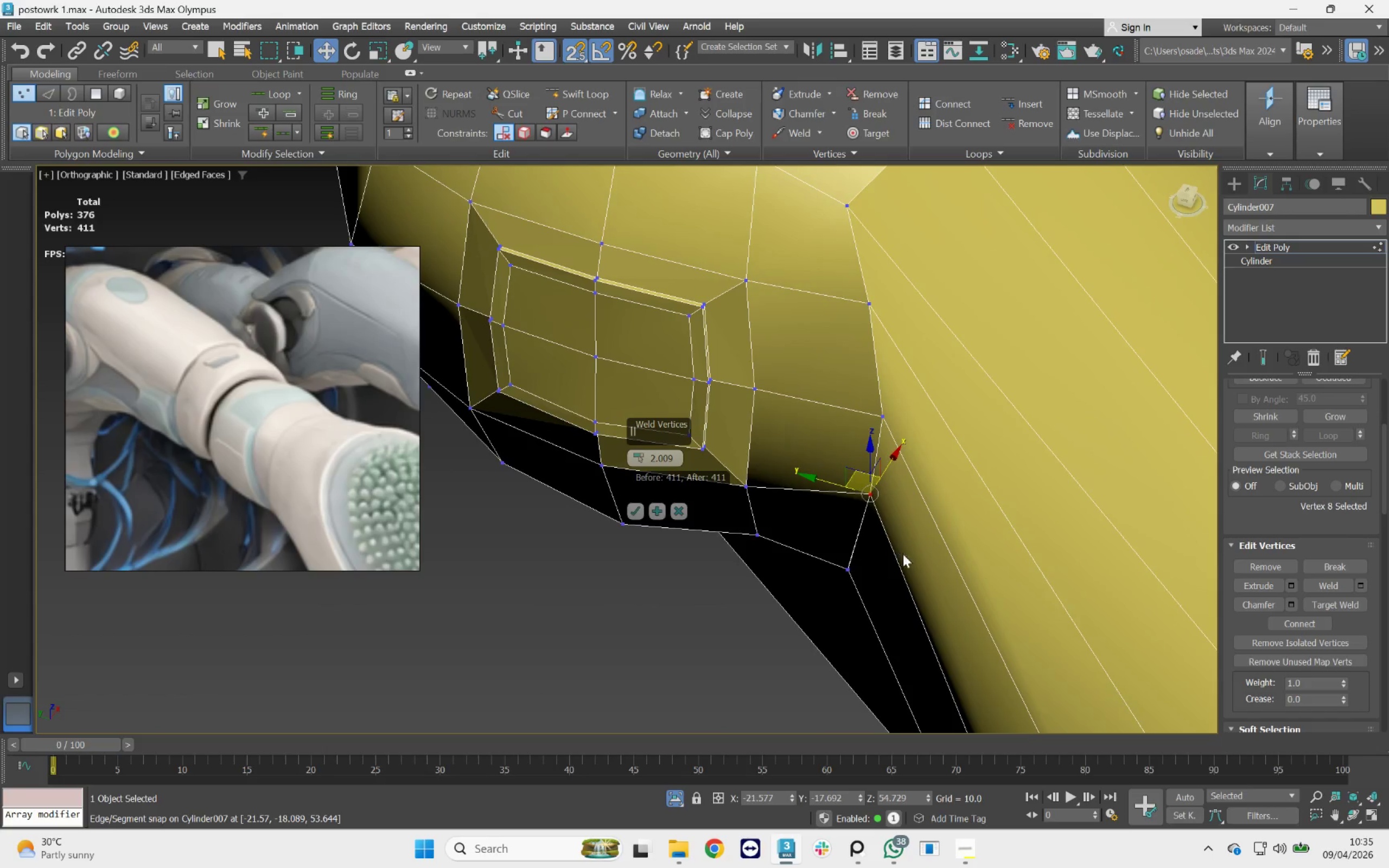 
hold_key(key=AltLeft, duration=0.69)
 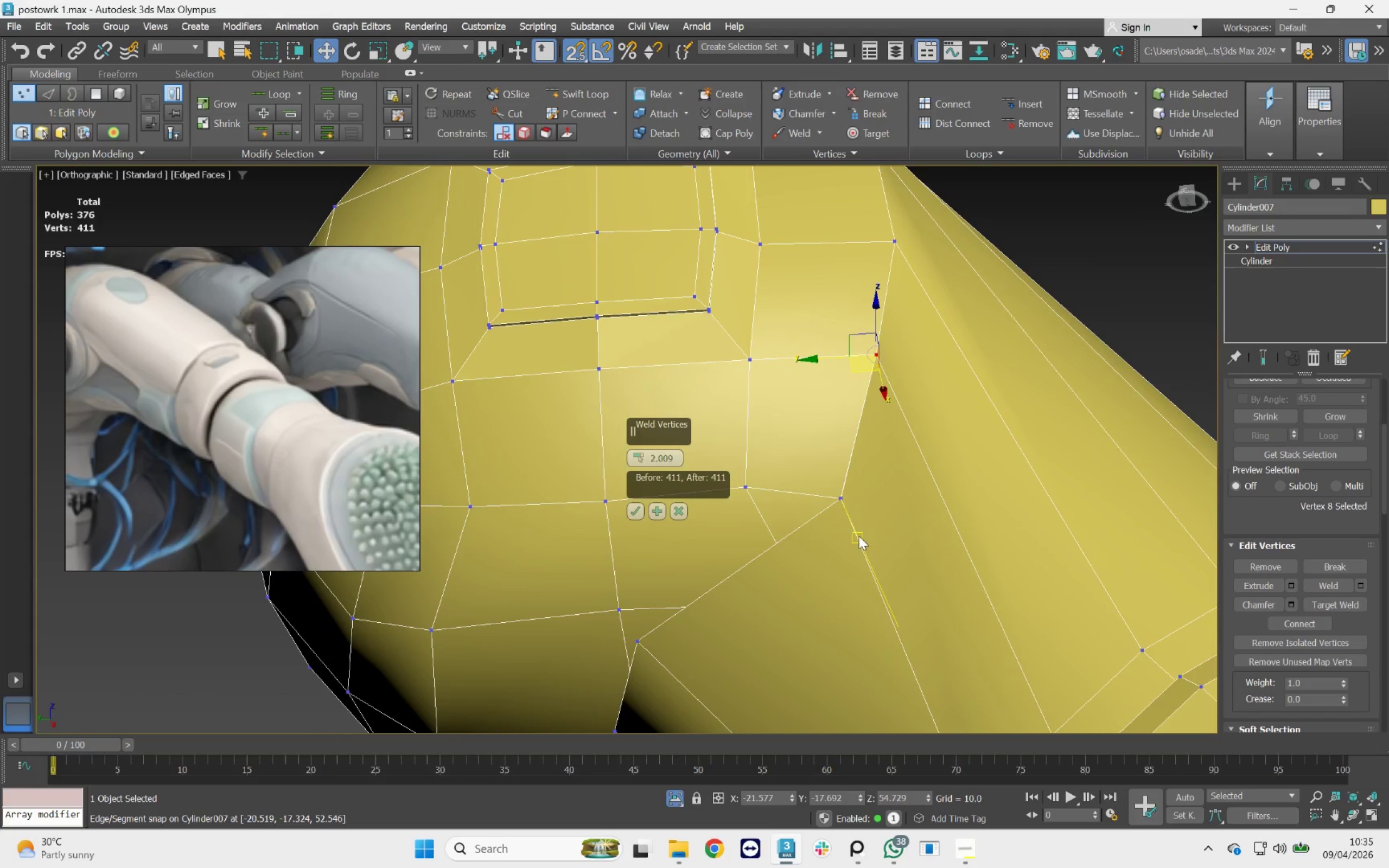 
key(F3)
 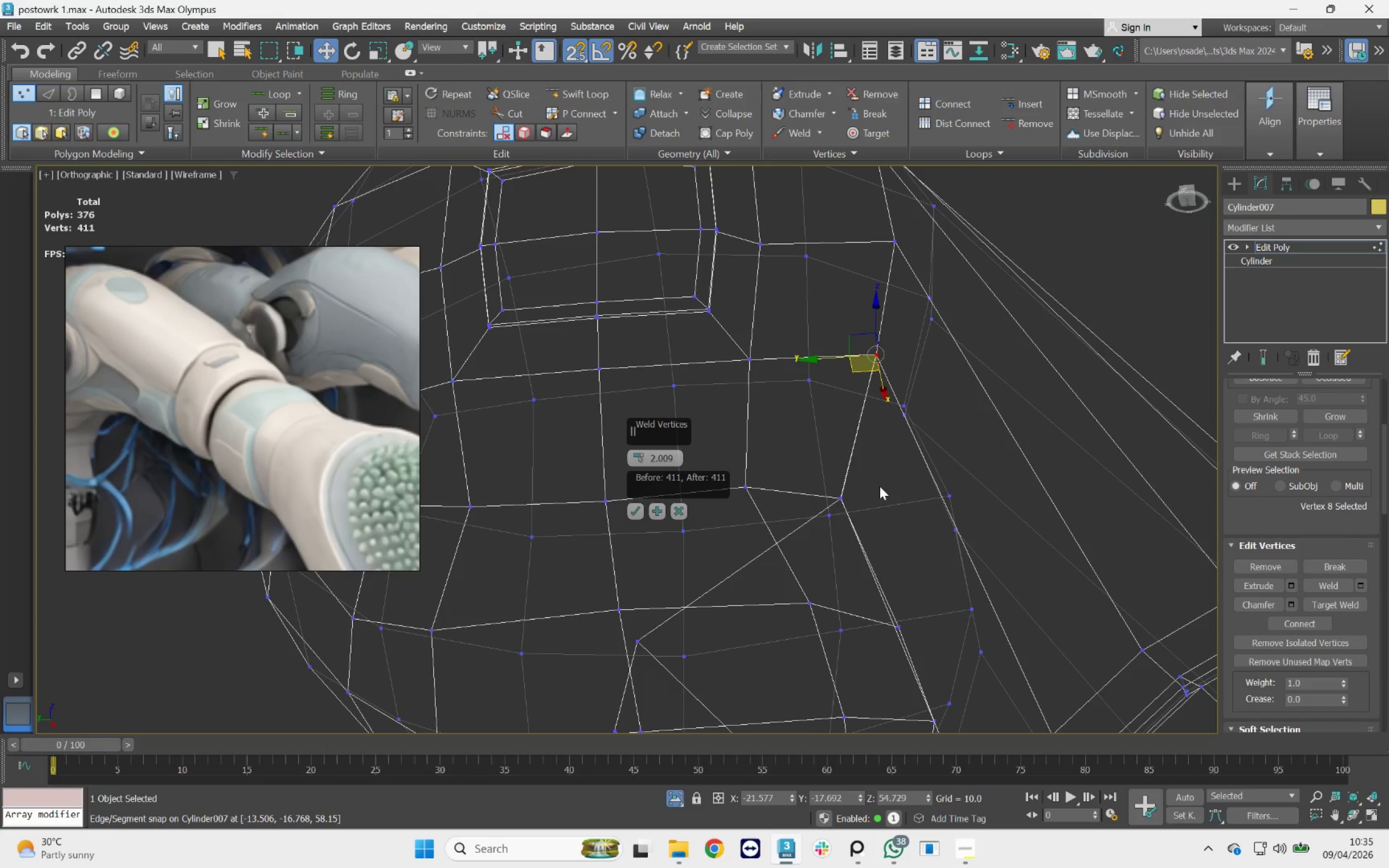 
left_click_drag(start_coordinate=[863, 471], to_coordinate=[827, 500])
 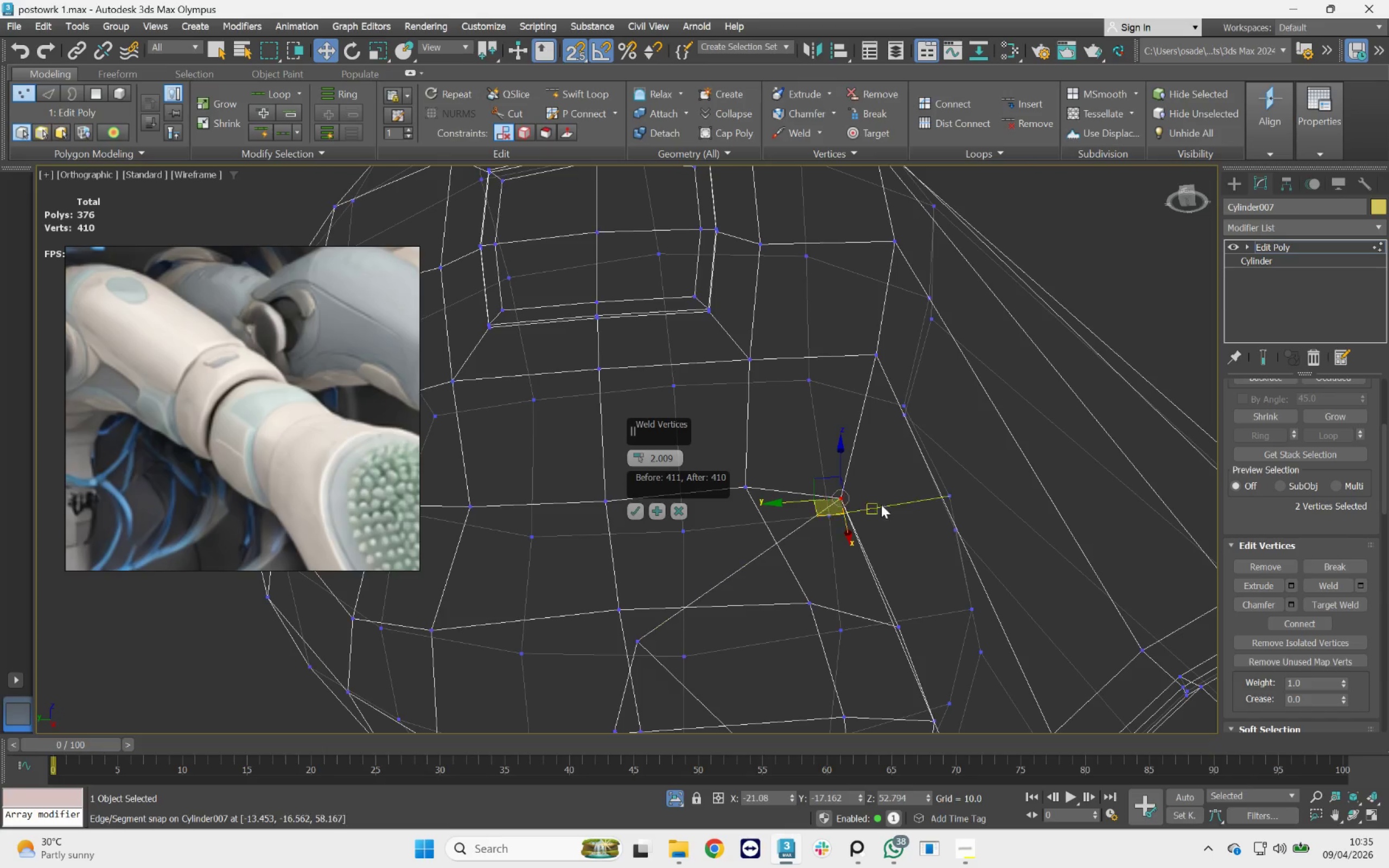 
key(F3)
 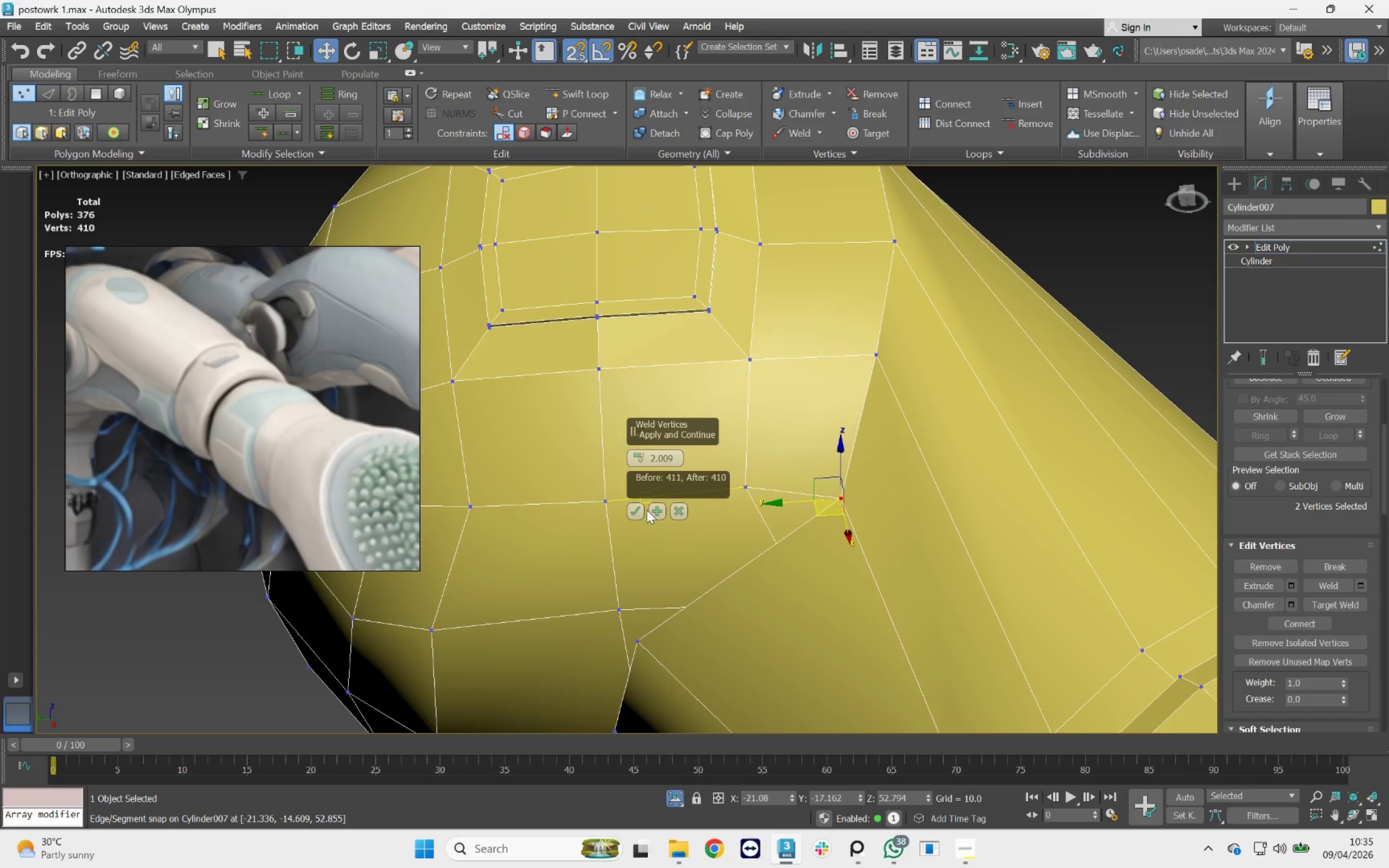 
left_click([653, 510])
 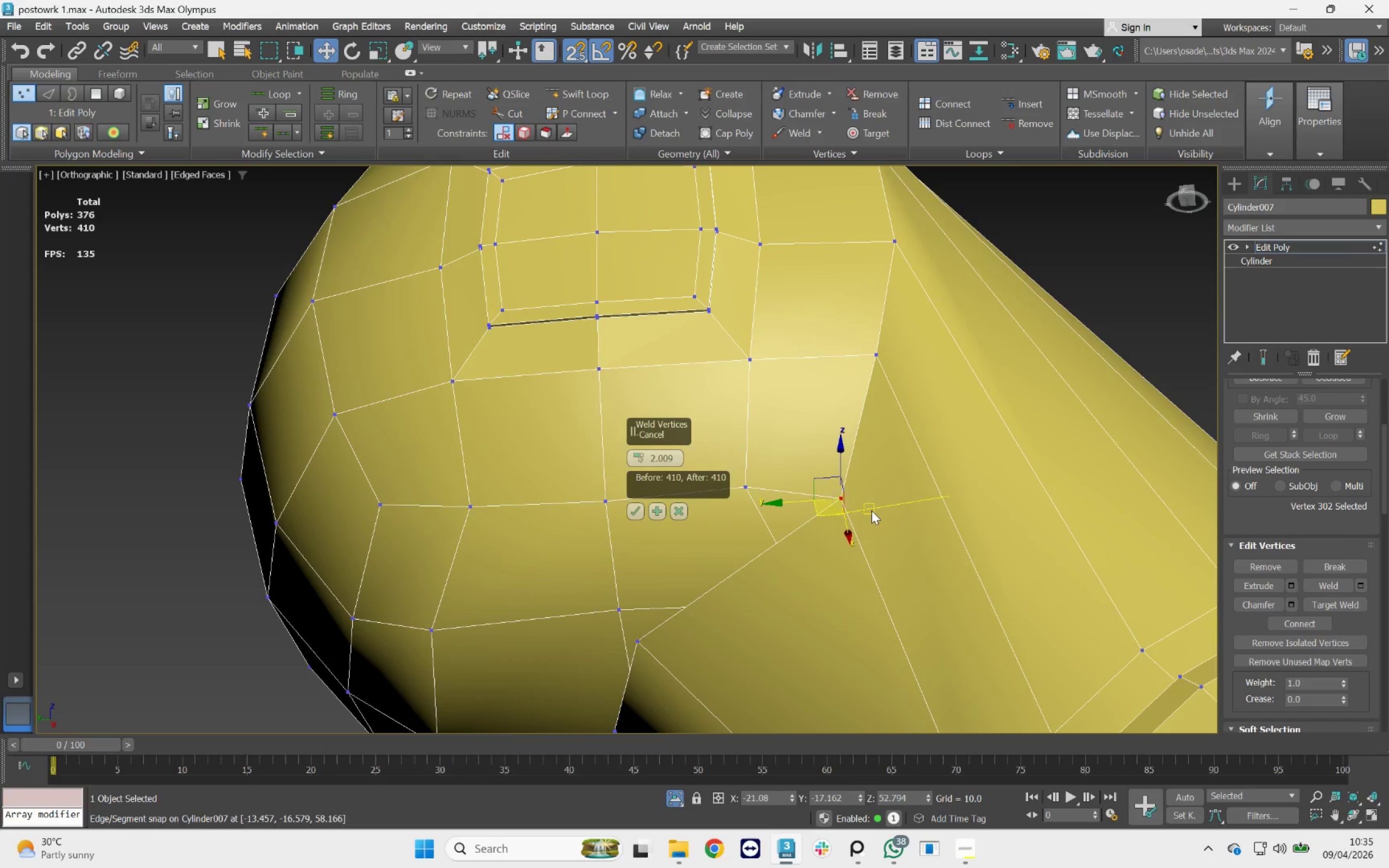 
key(F3)
 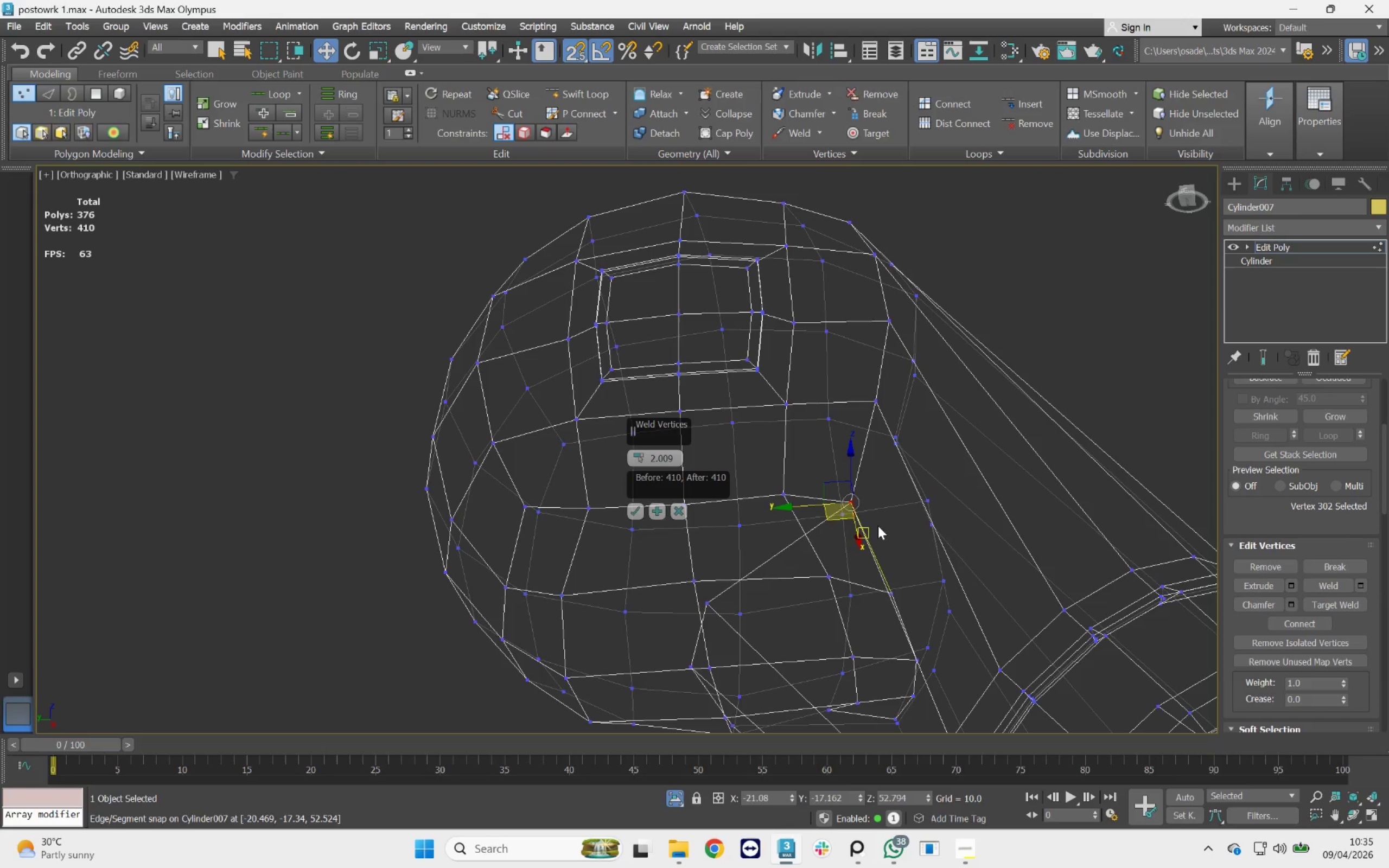 
scroll: coordinate [875, 512], scroll_direction: down, amount: 1.0
 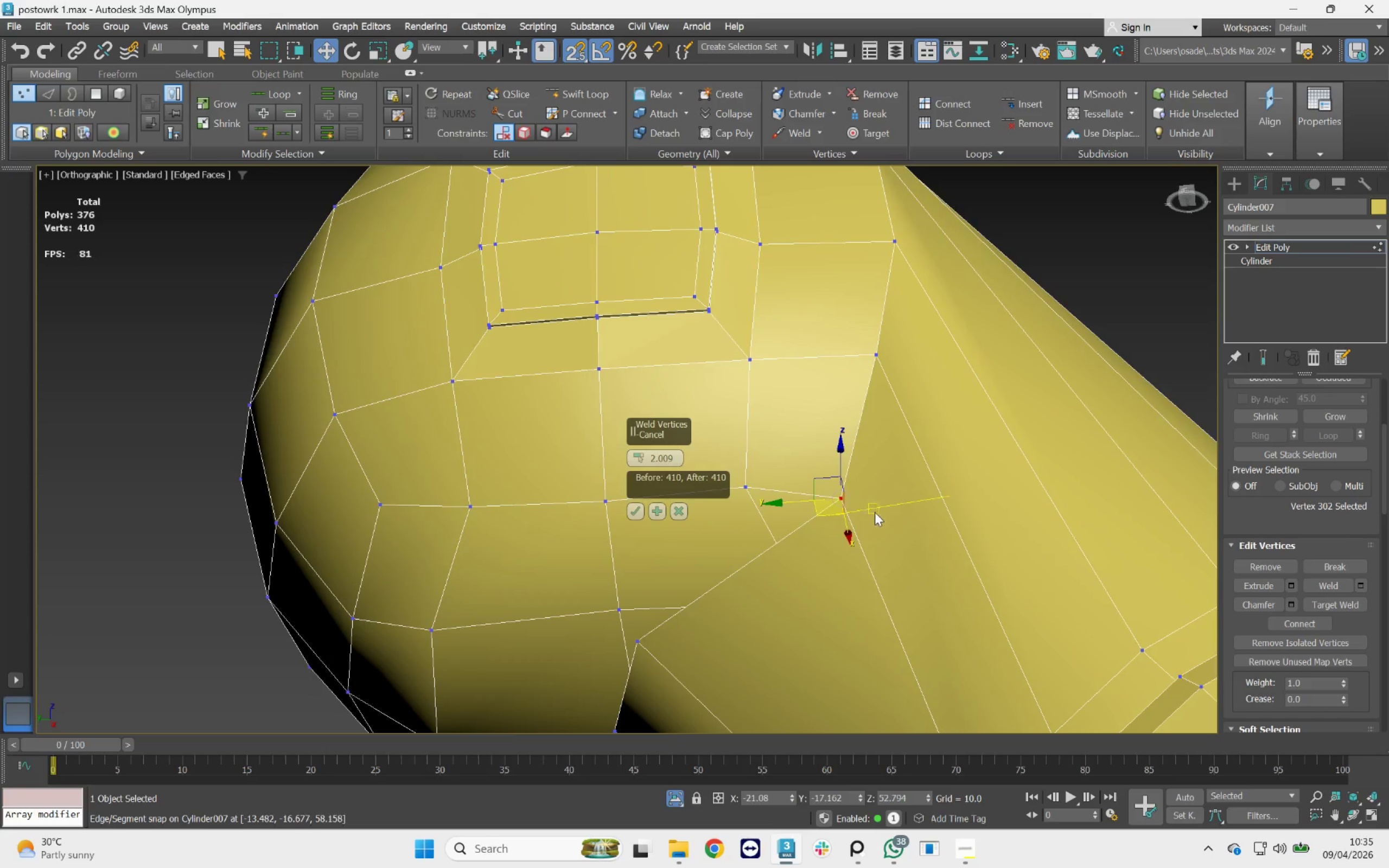 
hold_key(key=AltLeft, duration=9.38)
 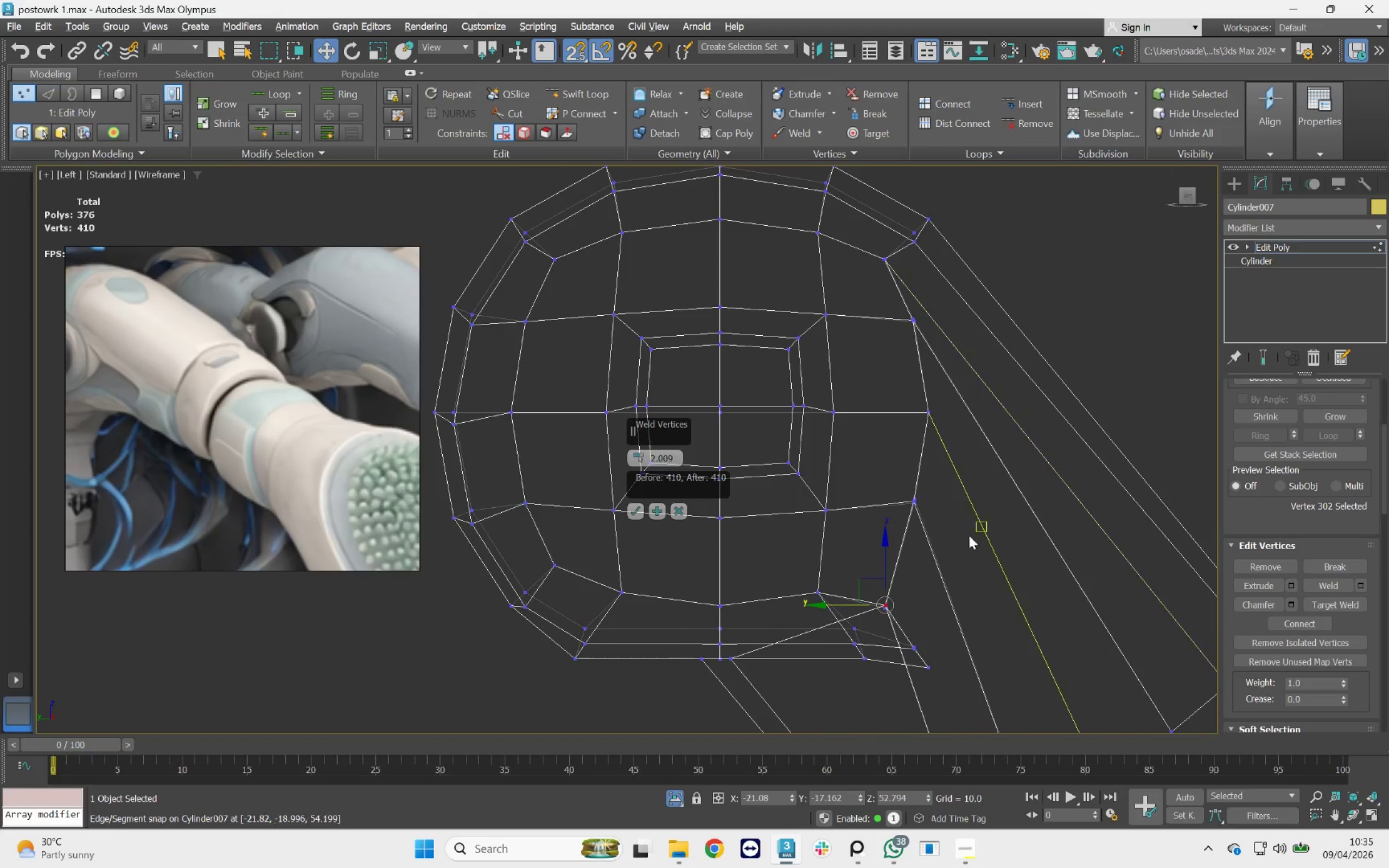 
scroll: coordinate [853, 520], scroll_direction: up, amount: 1.0
 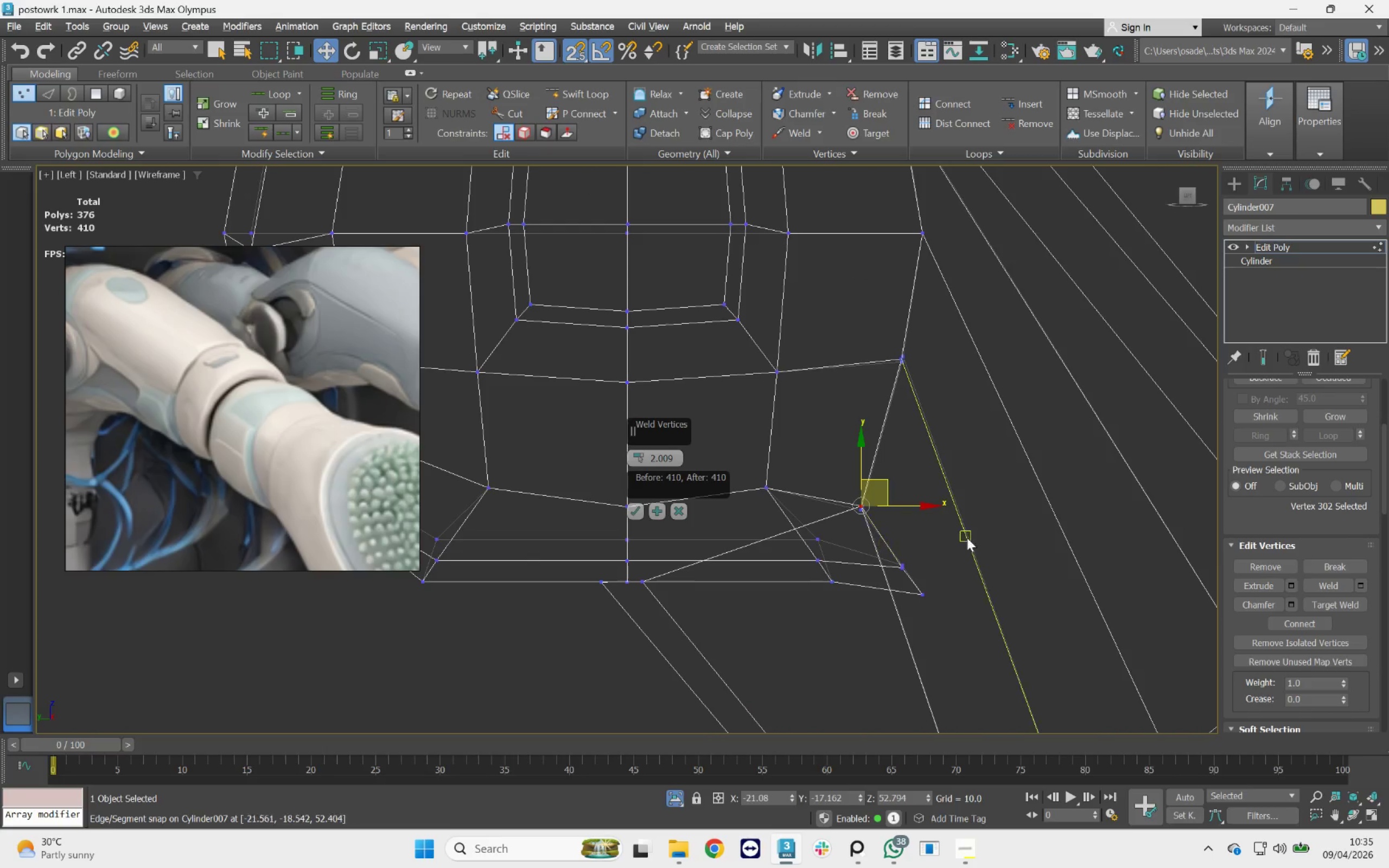 
left_click_drag(start_coordinate=[968, 538], to_coordinate=[889, 654])
 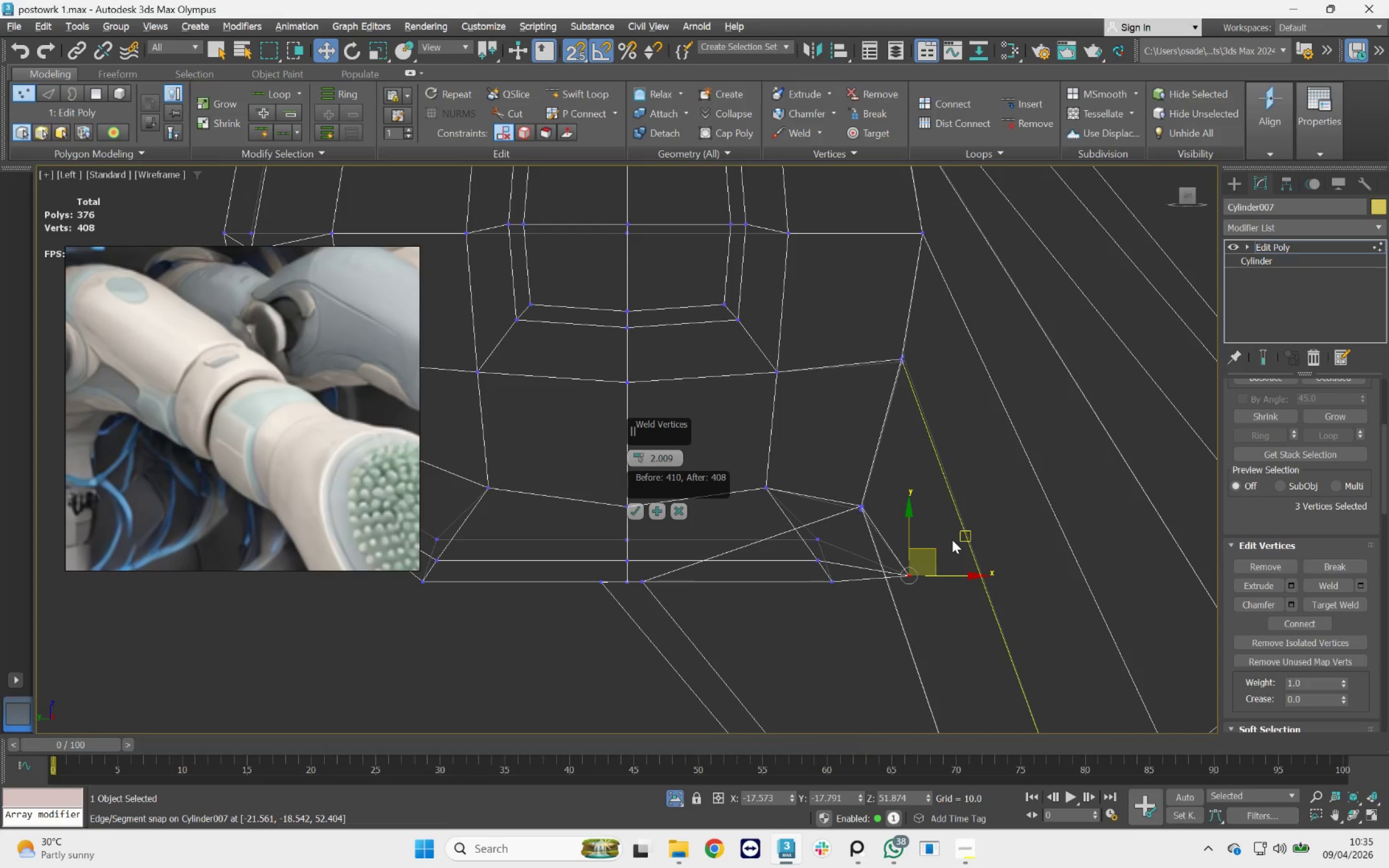 
key(Delete)
 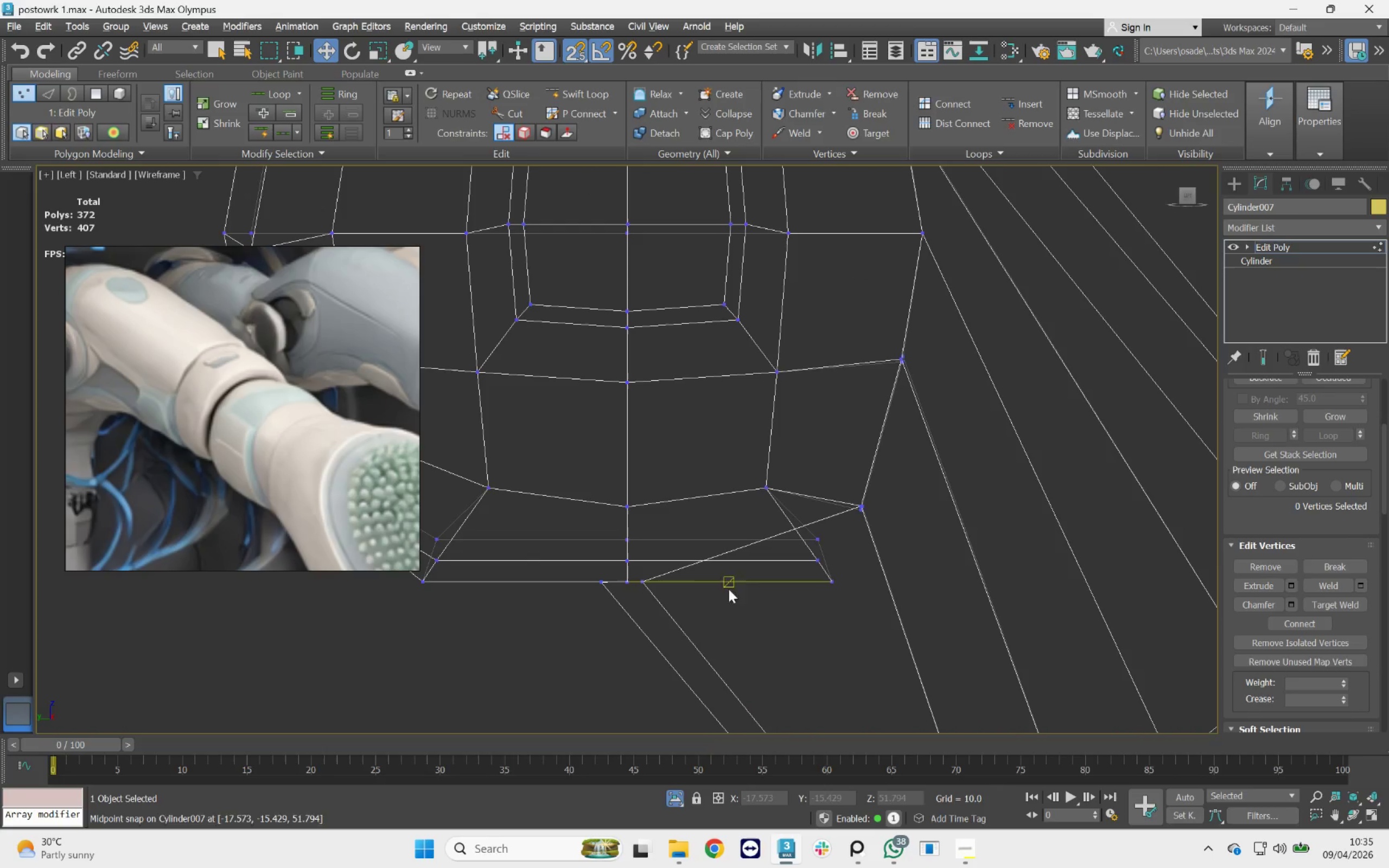 
left_click([649, 579])
 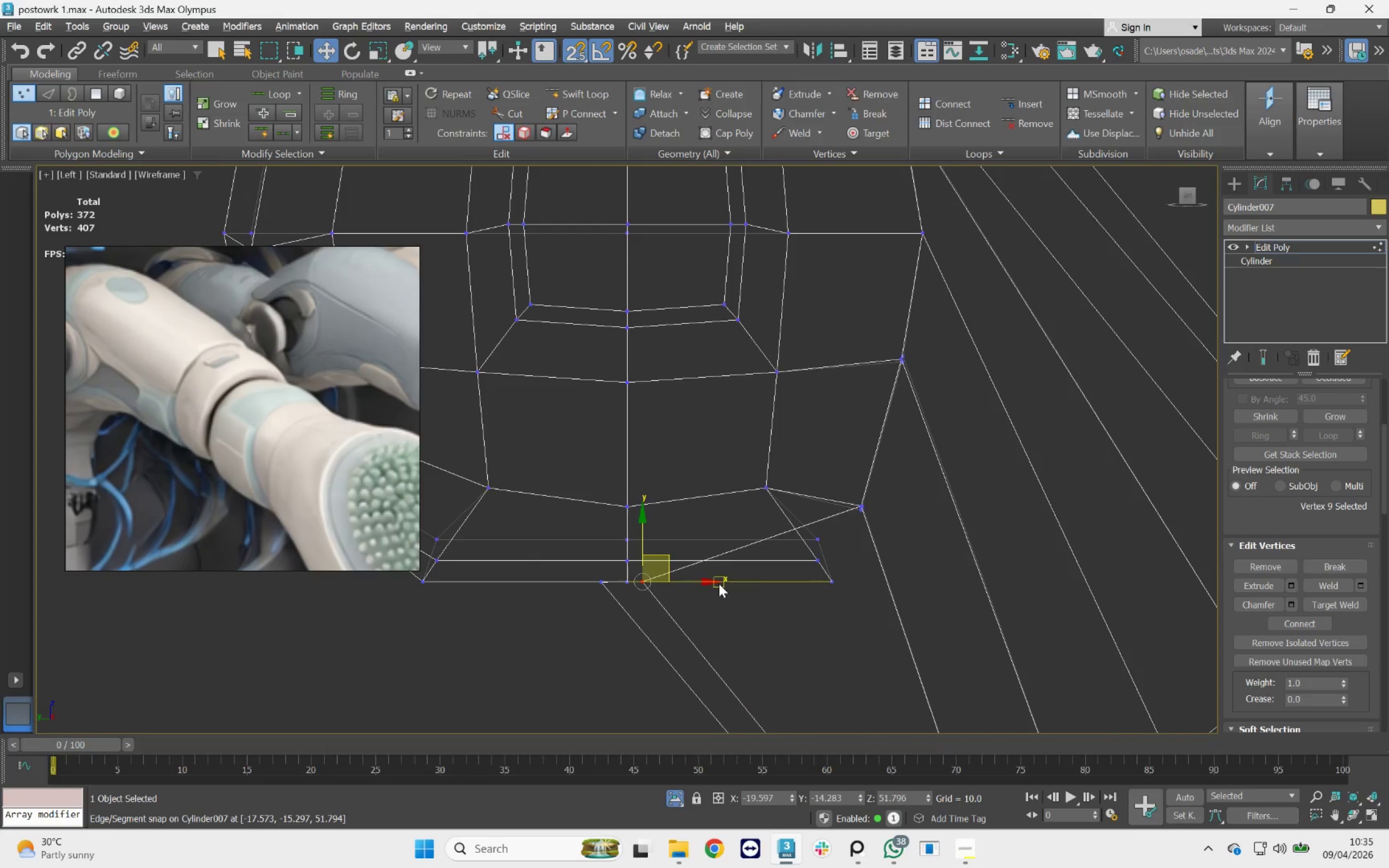 
hold_key(key=AltLeft, duration=3.48)
 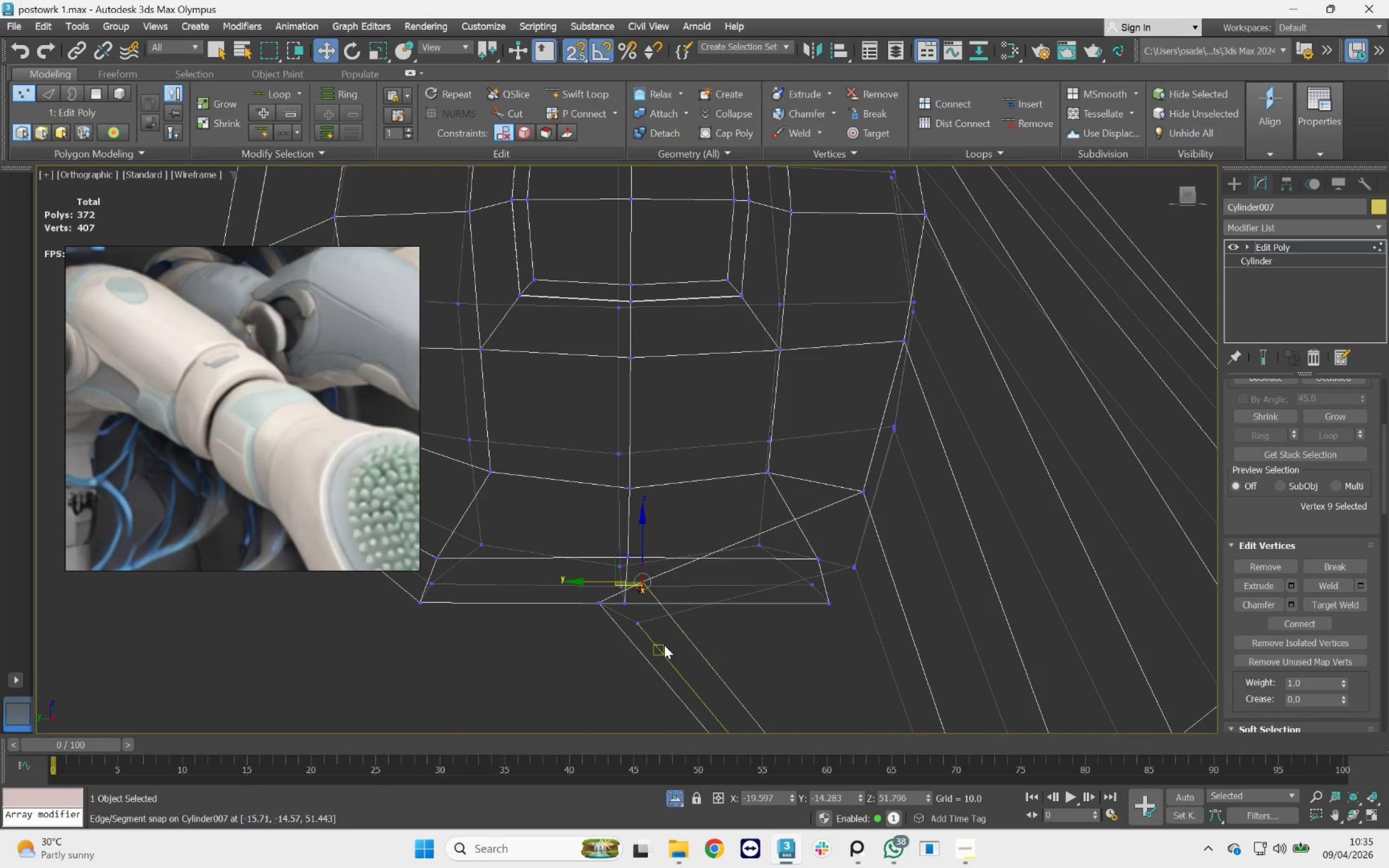 
left_click([642, 629])
 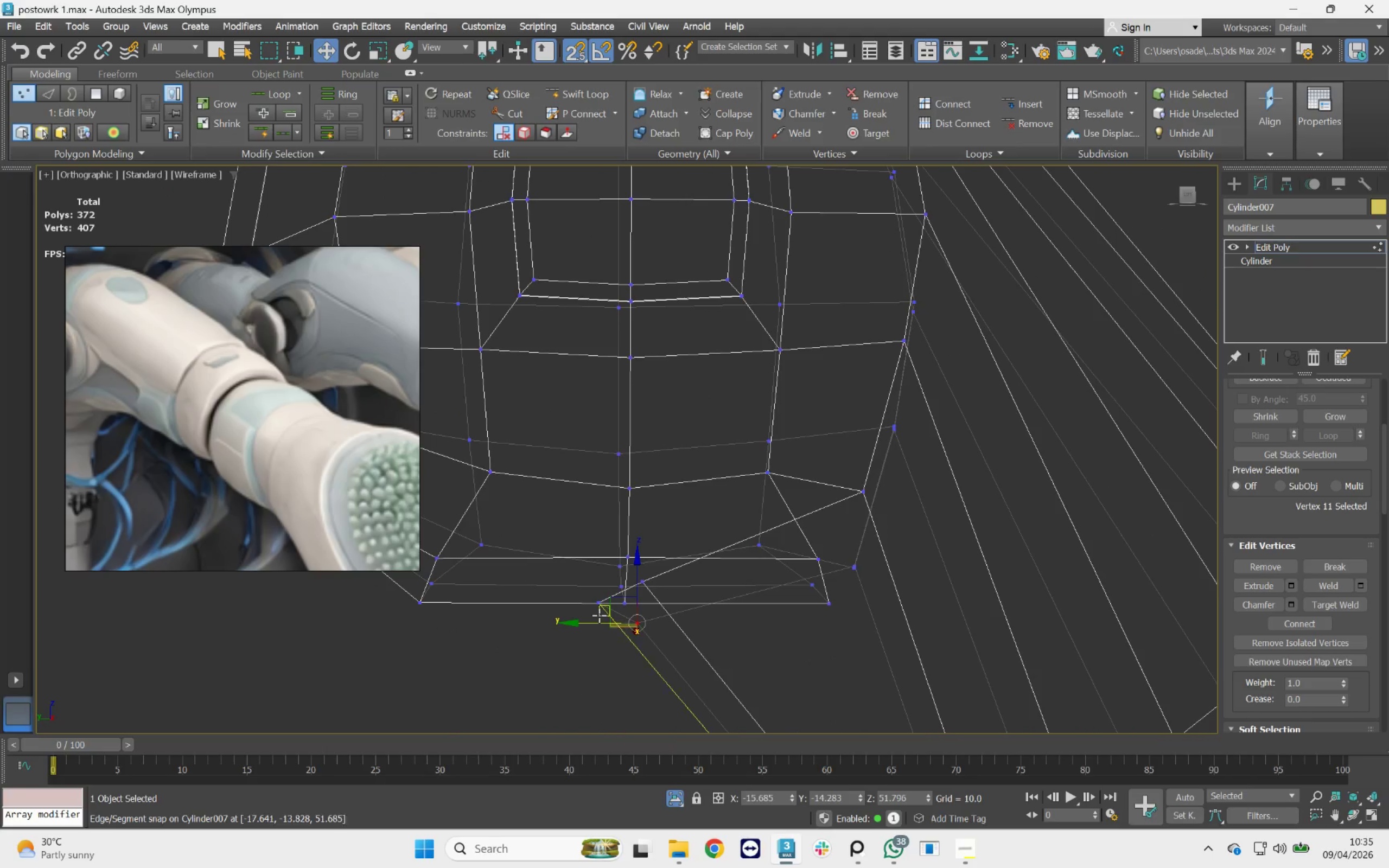 
hold_key(key=ShiftLeft, duration=1.45)
left_click([593, 605])
 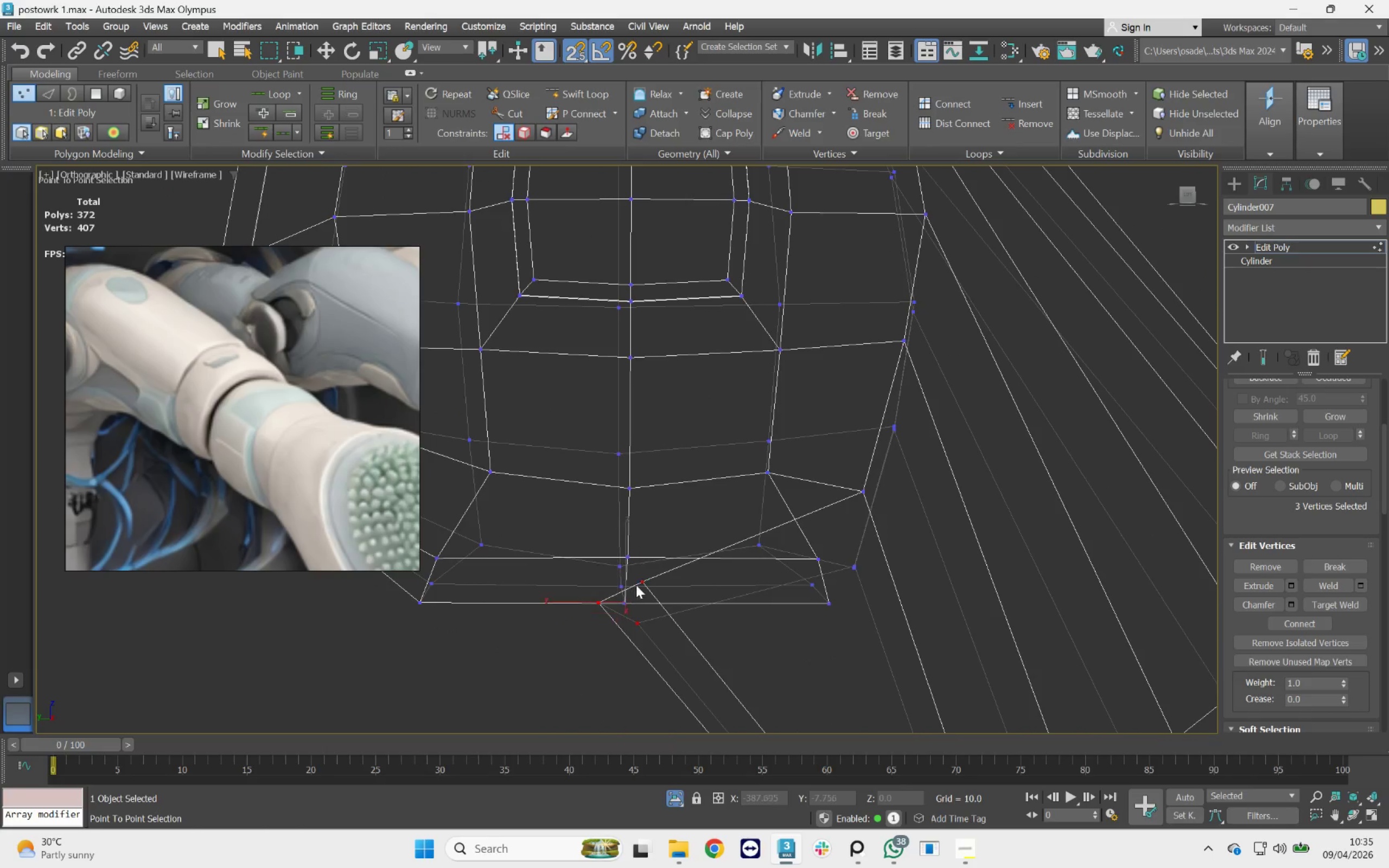 
left_click([638, 579])
 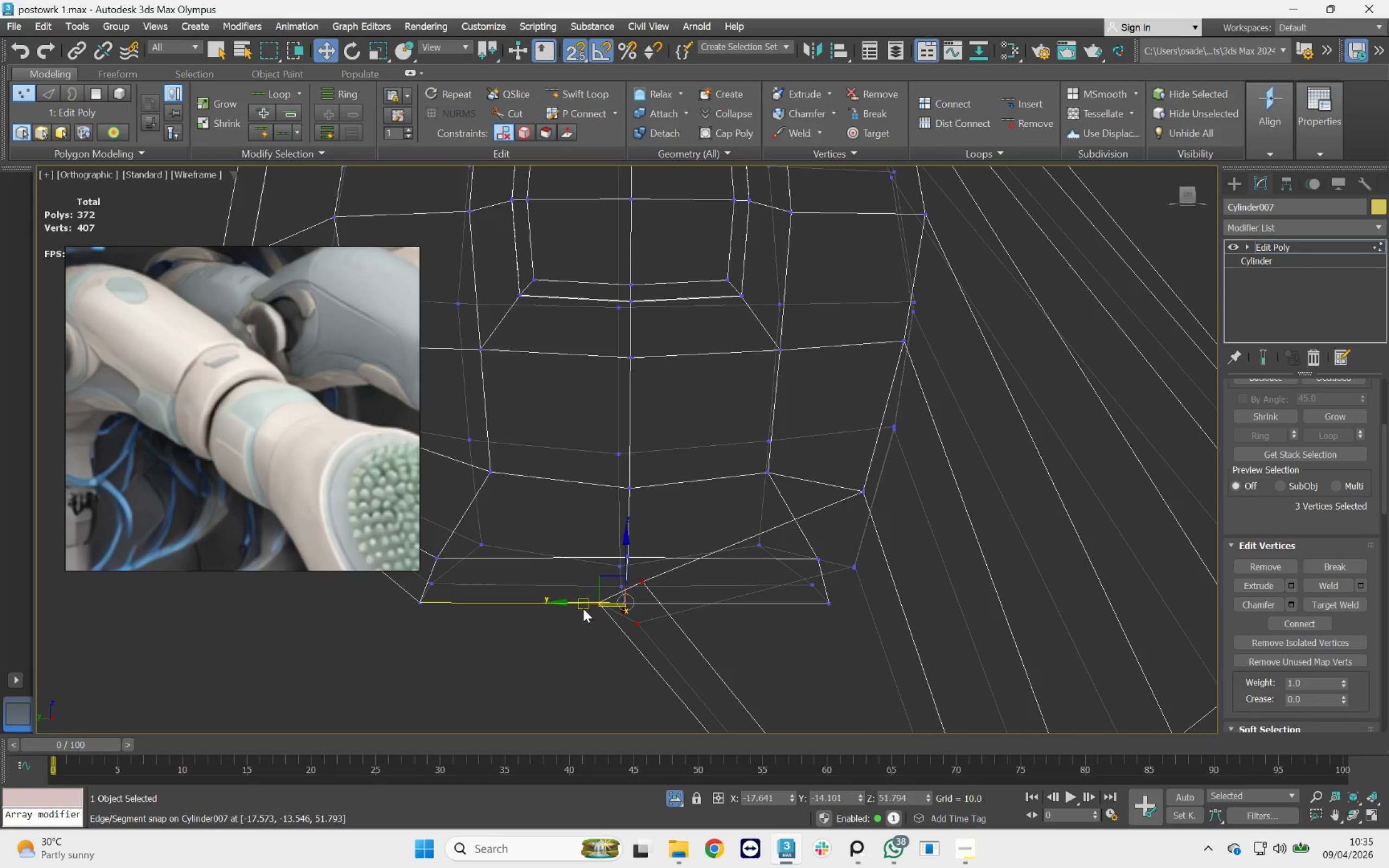 
left_click_drag(start_coordinate=[577, 603], to_coordinate=[828, 609])
 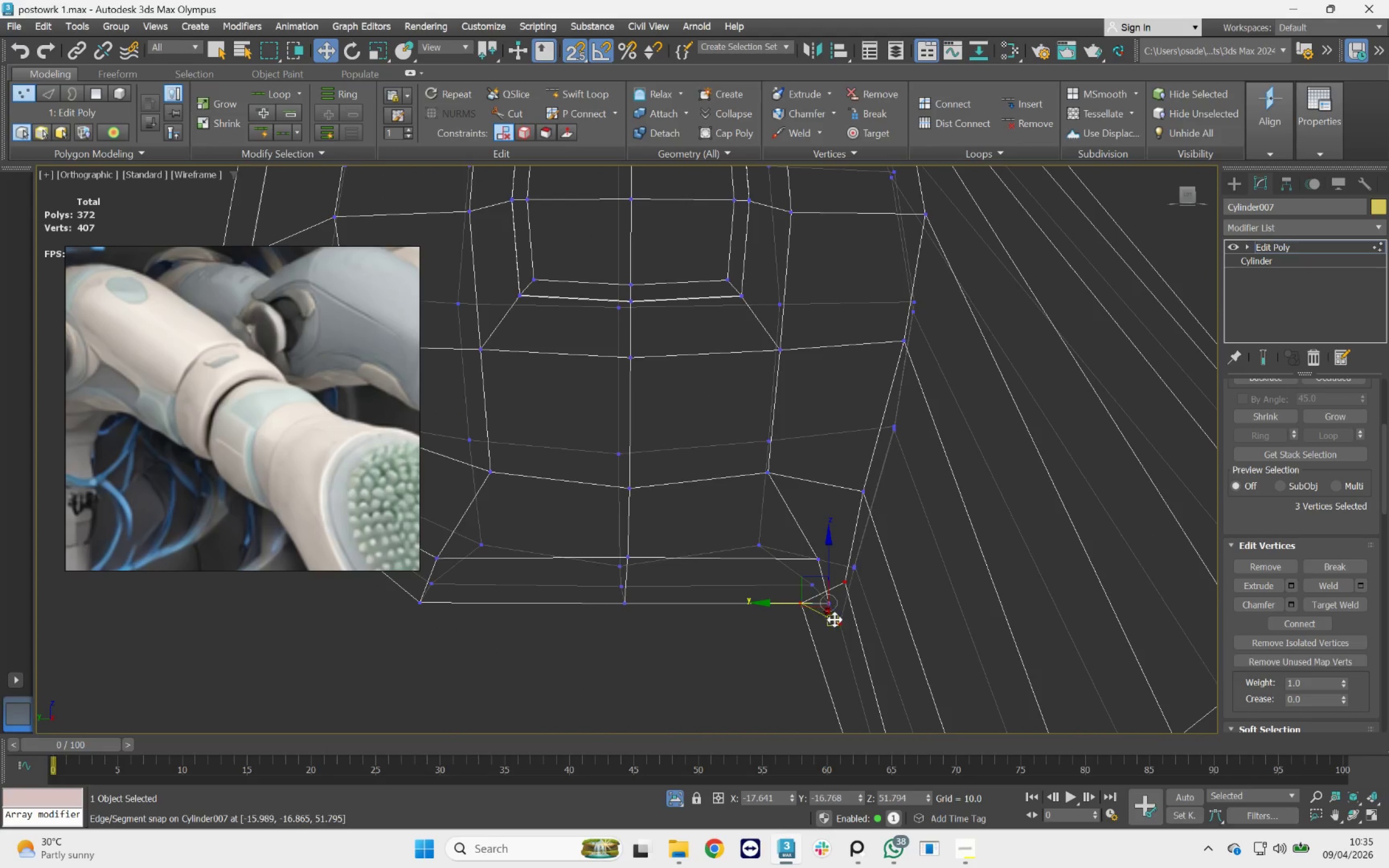 
hold_key(key=AltLeft, duration=2.53)
 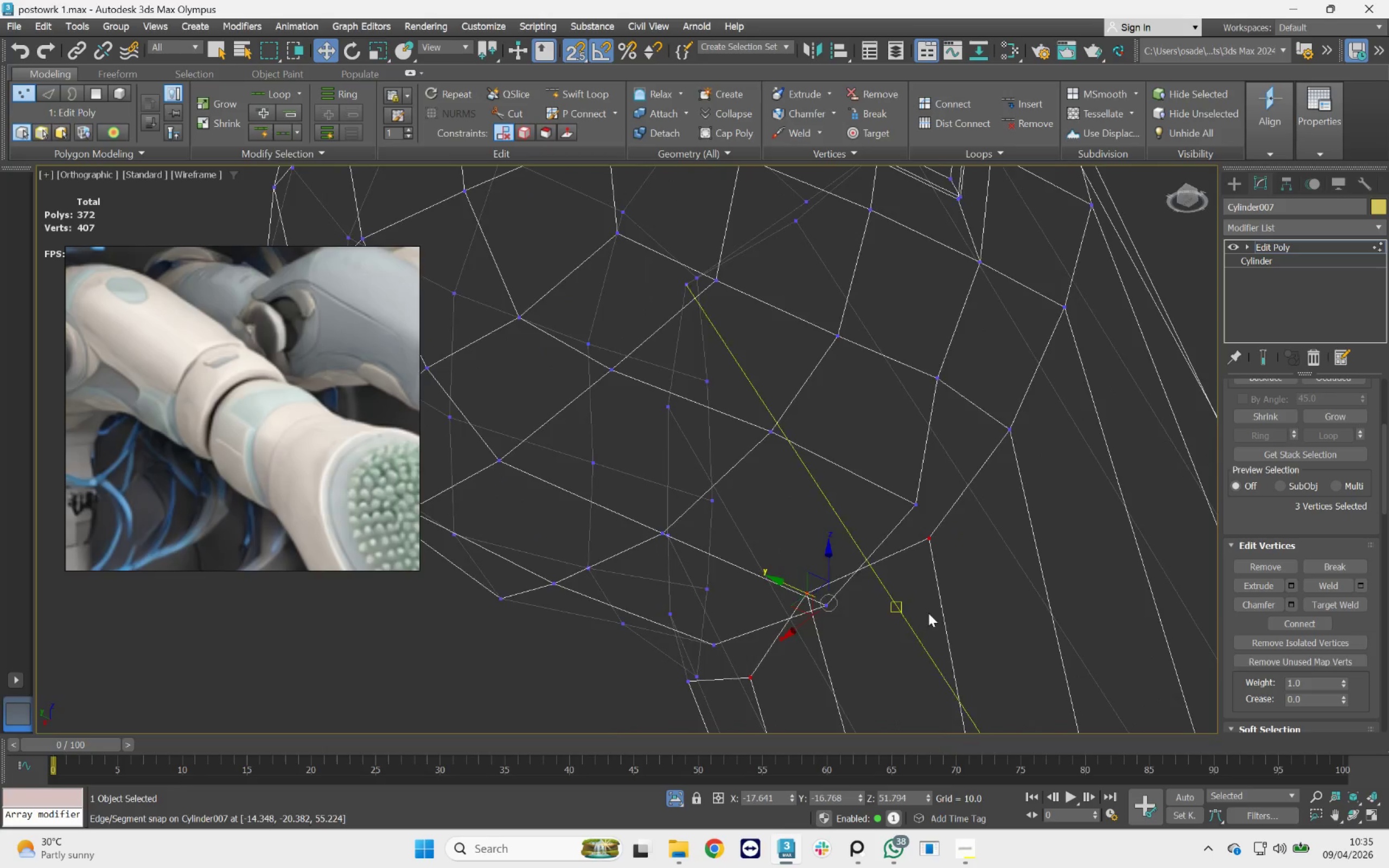 
key(F3)
 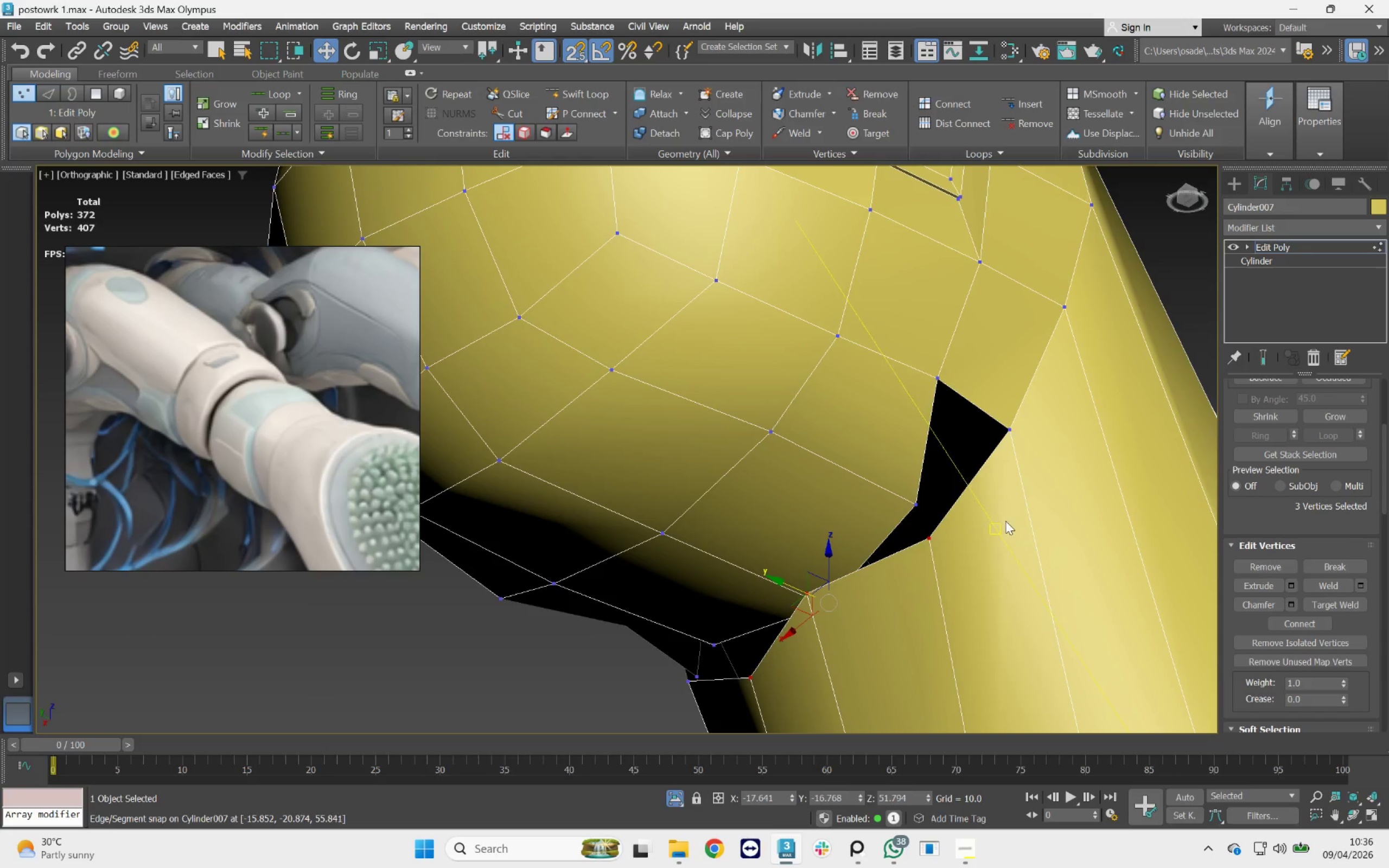 
key(F3)
 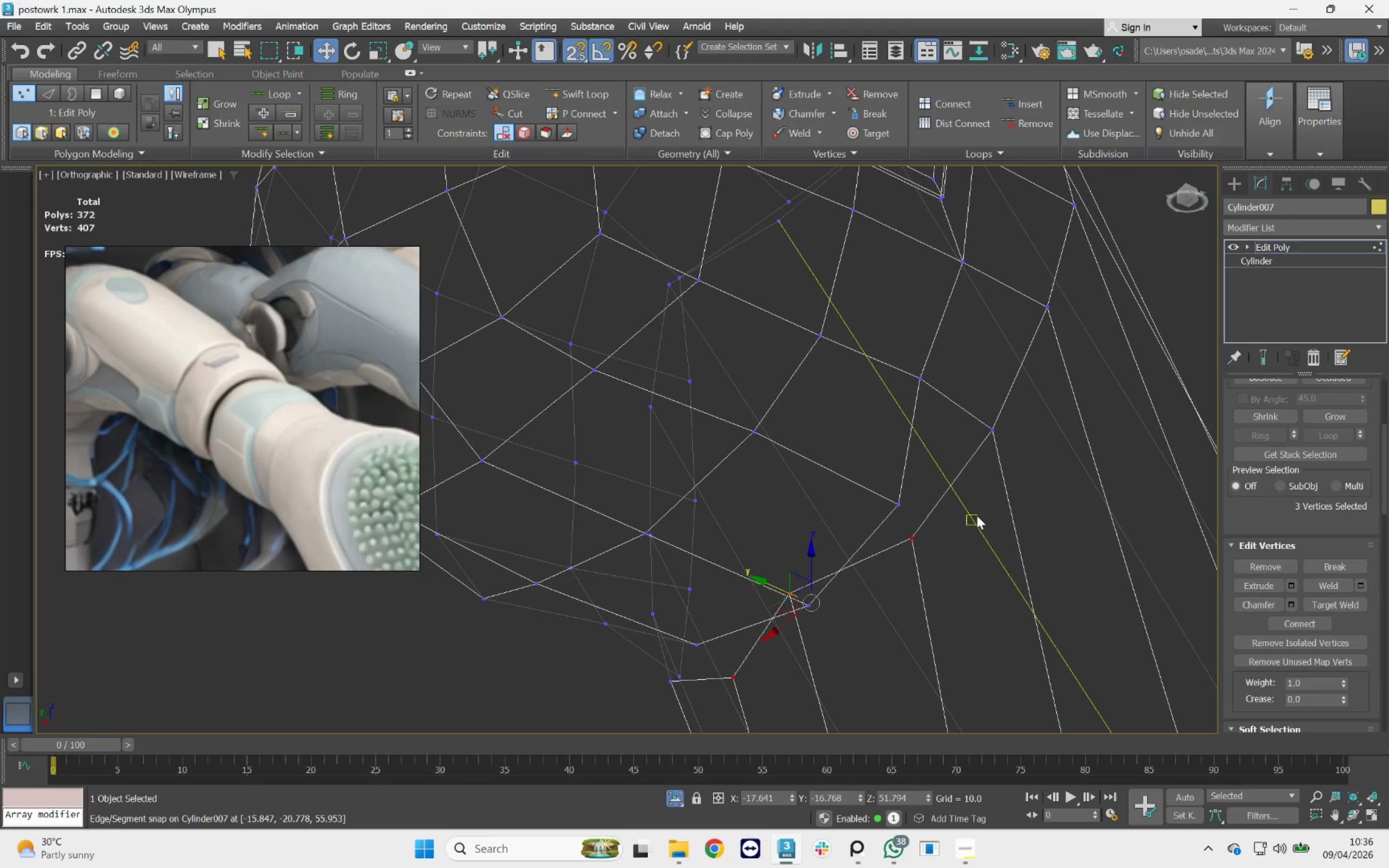 
key(Control+Z)
 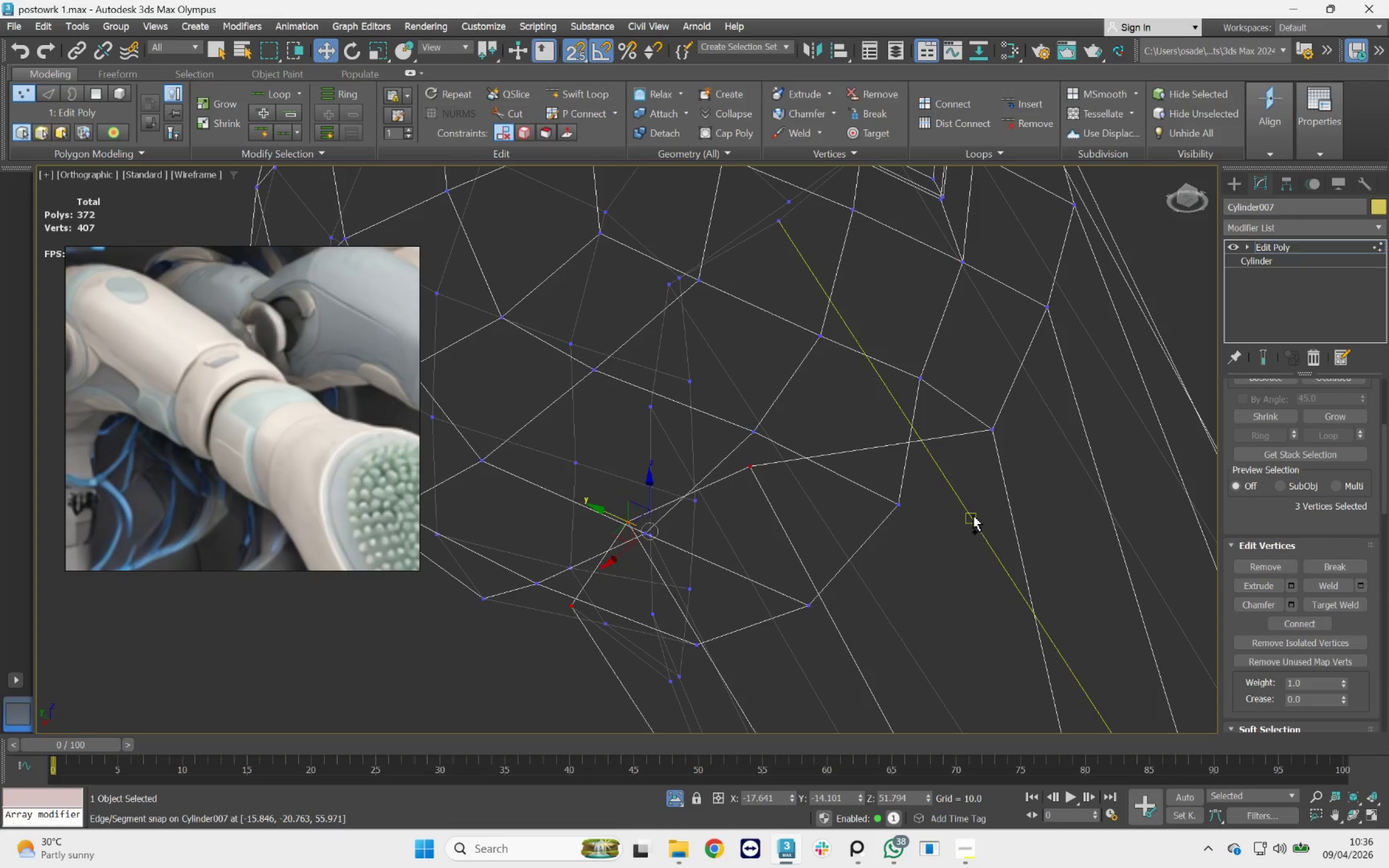 
key(Control+Z)
 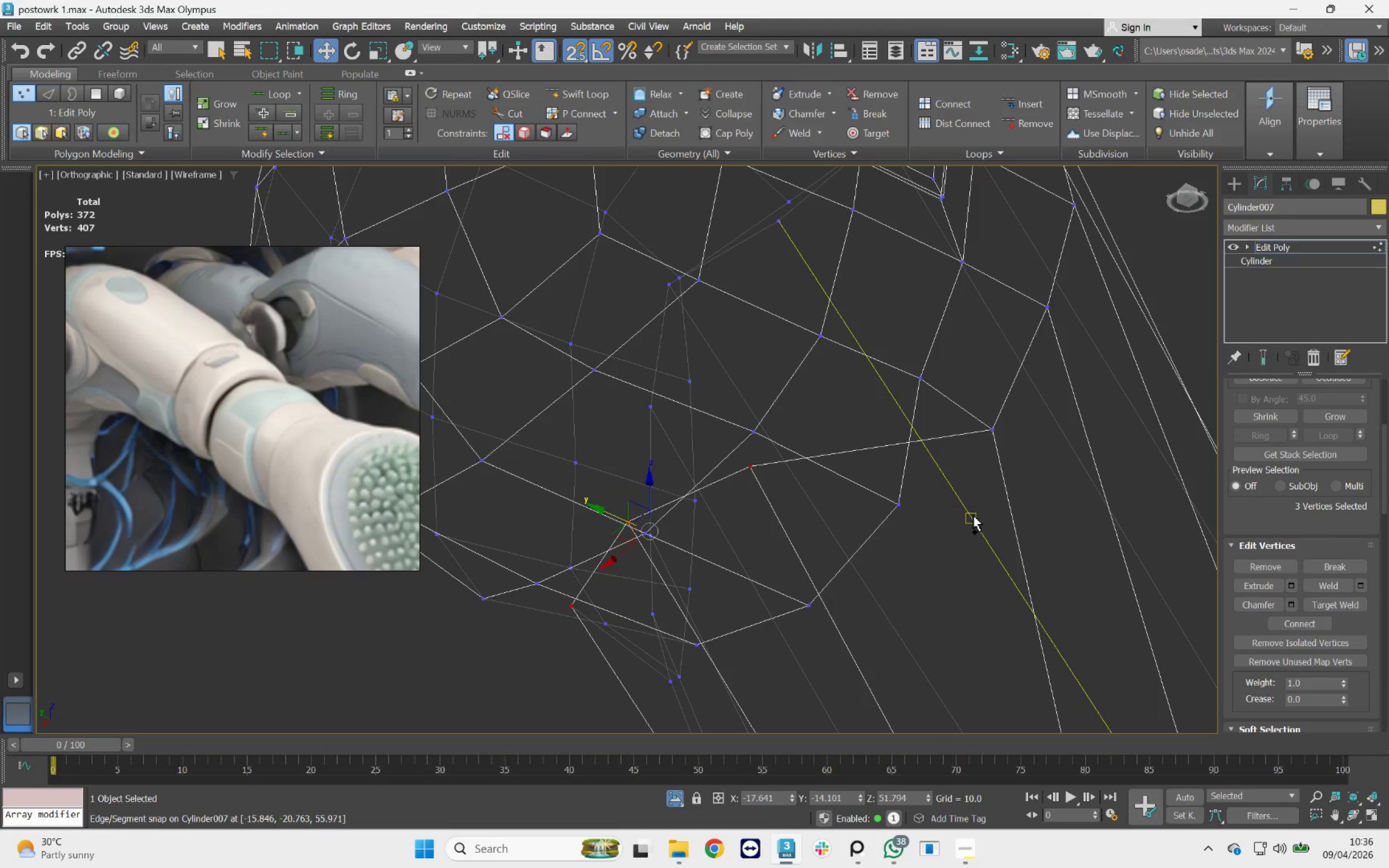 
key(Control+Z)
 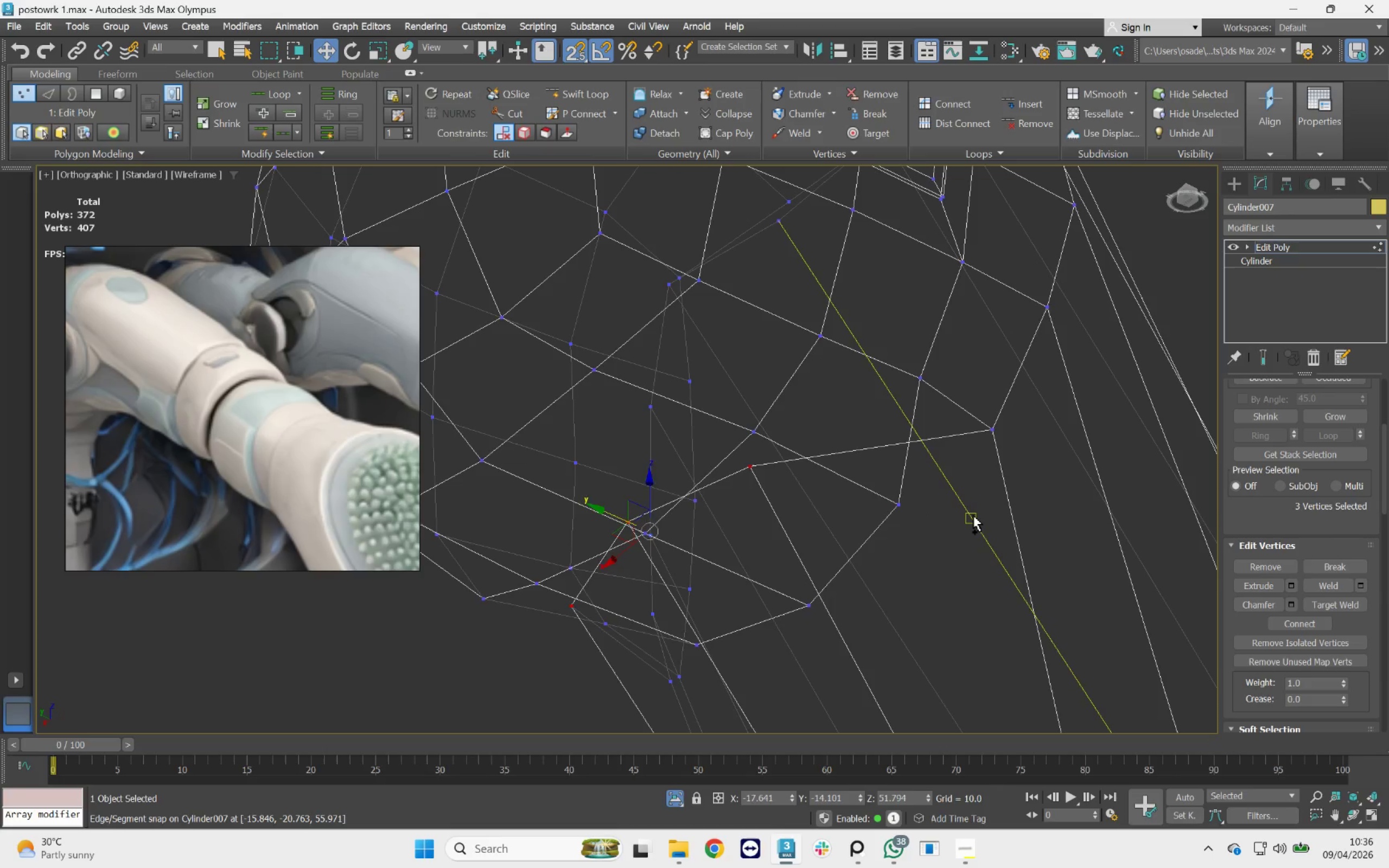 
key(Control+Z)
 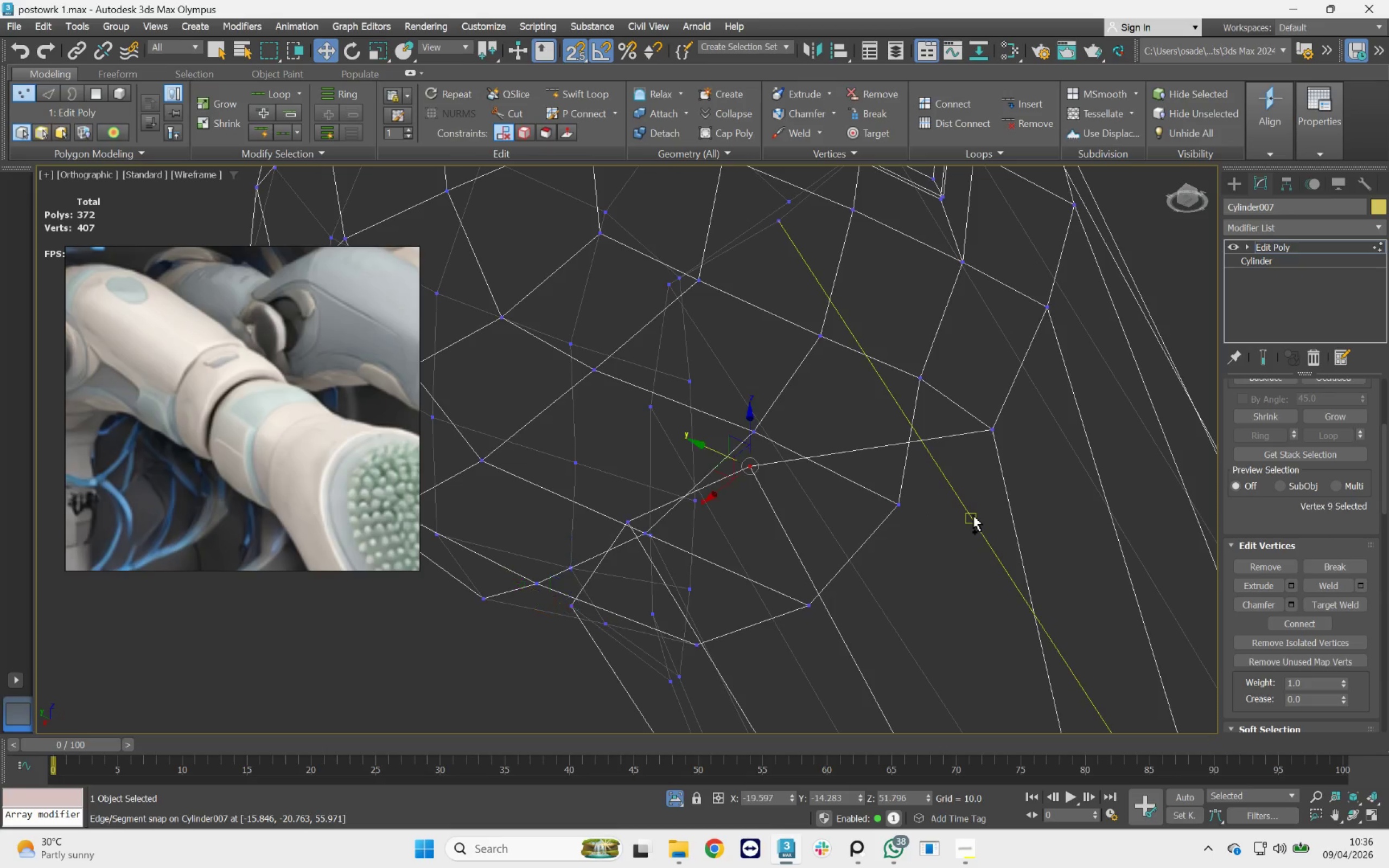 
key(Control+Z)
 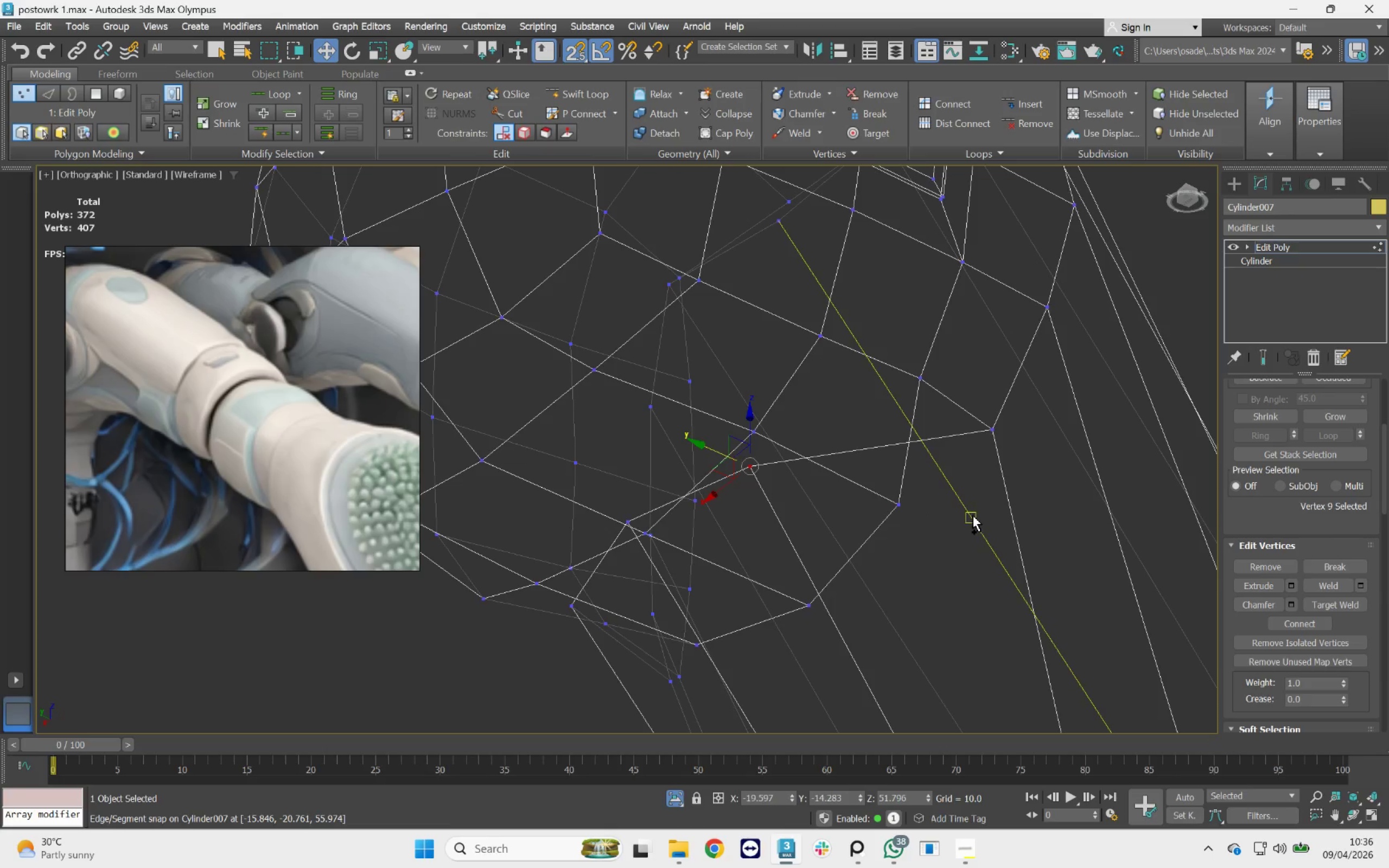 
key(Control+Z)
 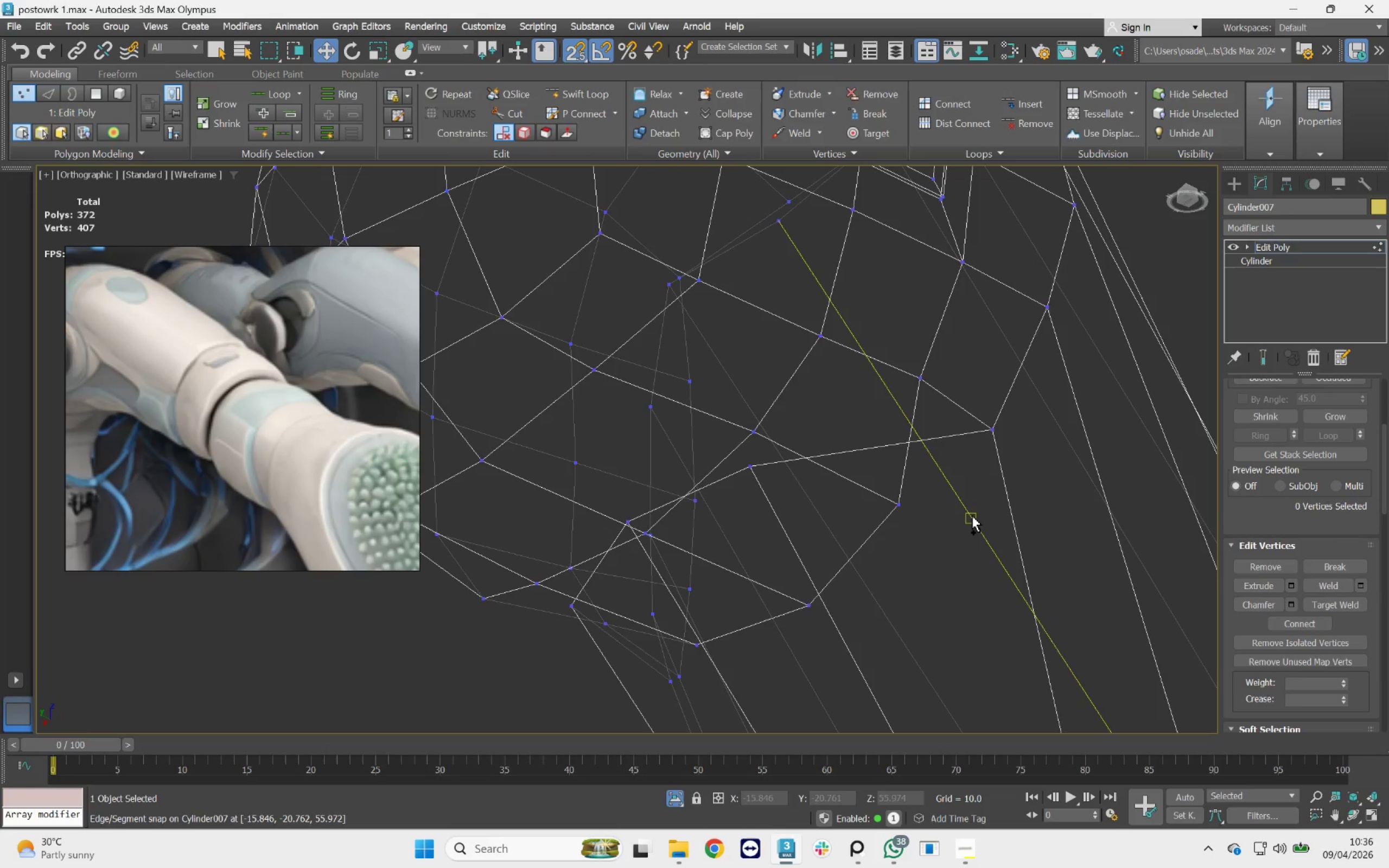 
key(Control+Z)
 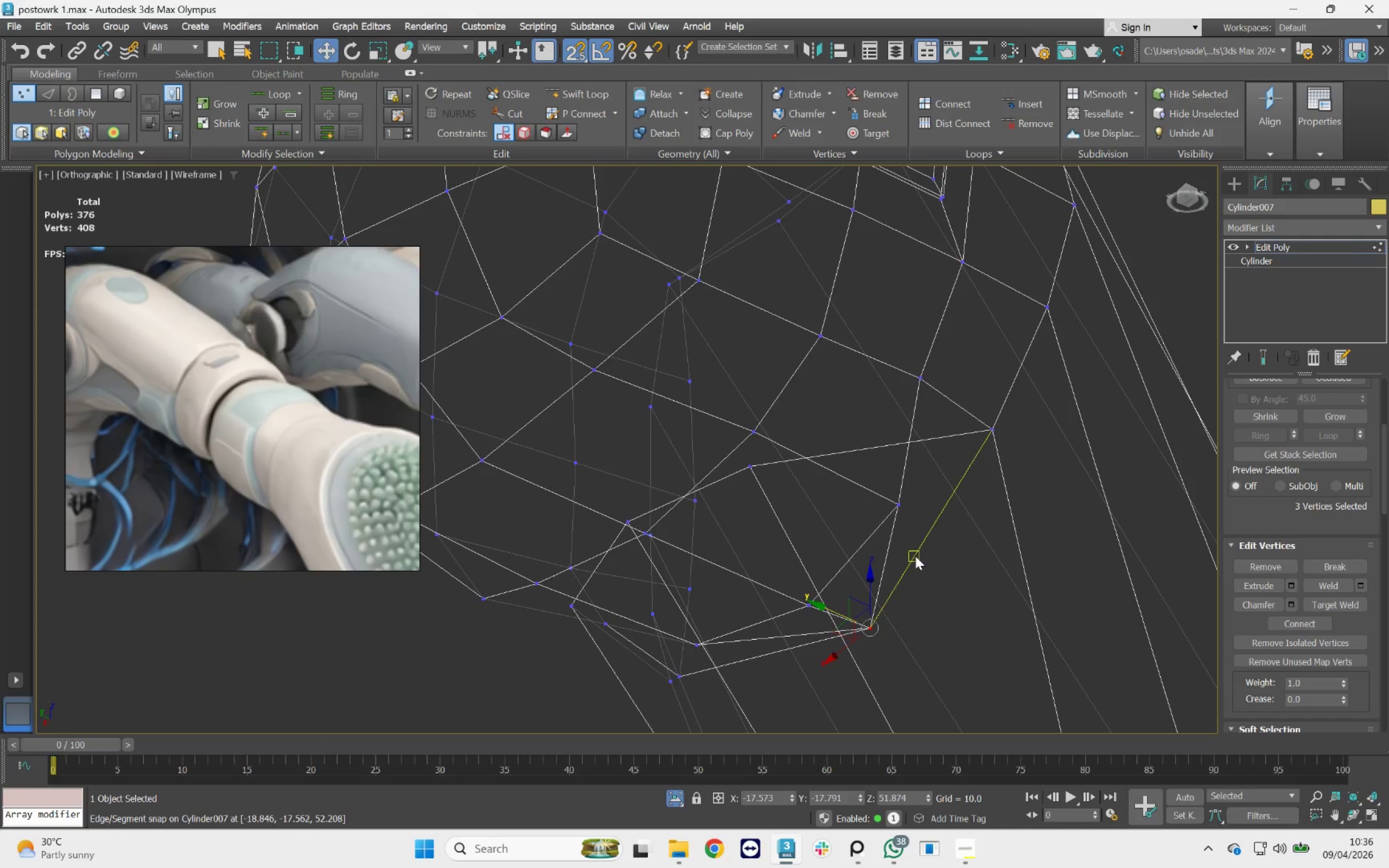 
key(Control+Z)
 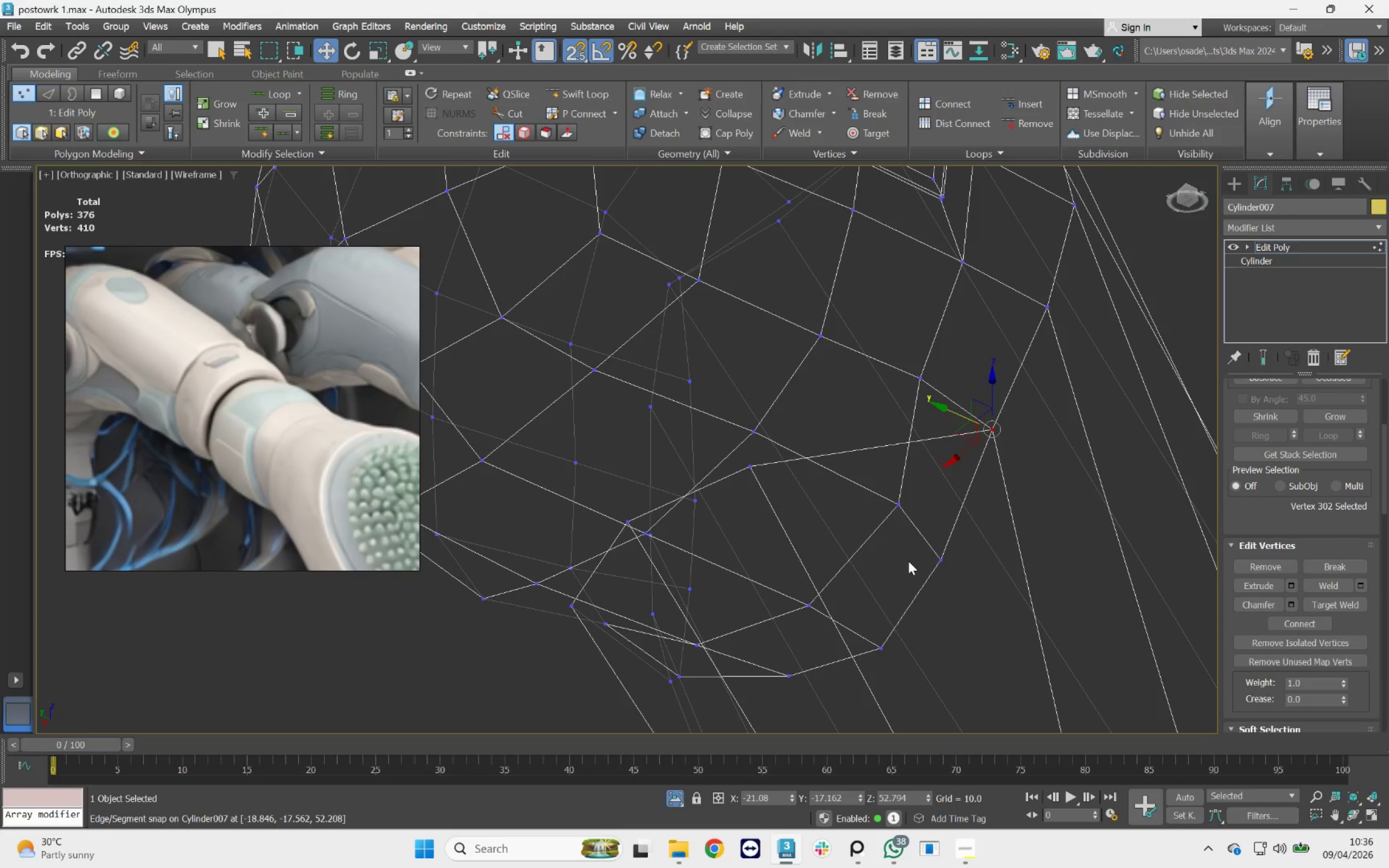 
hold_key(key=AltLeft, duration=1.51)
 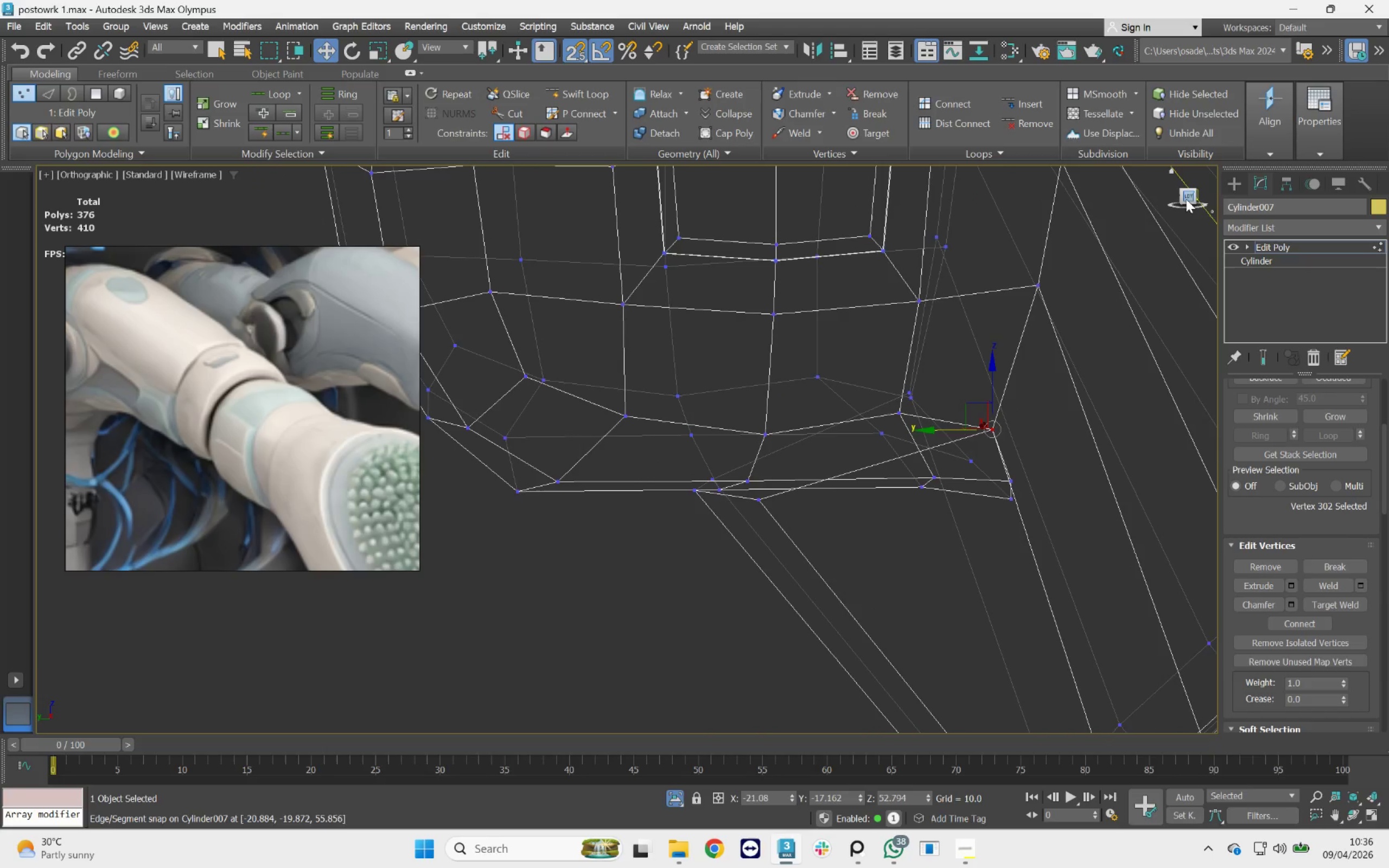 
left_click([1186, 195])
 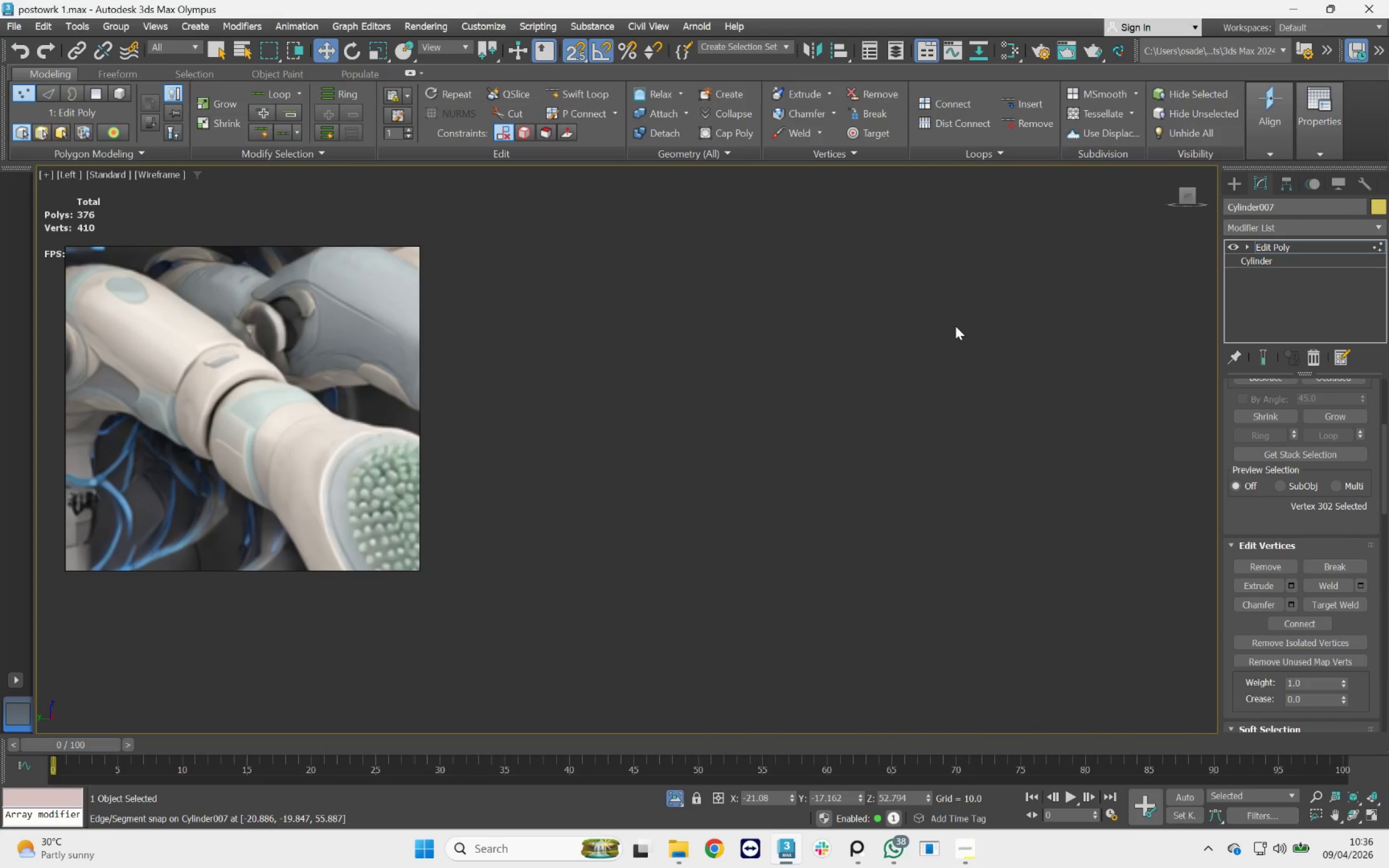 
key(Z)
 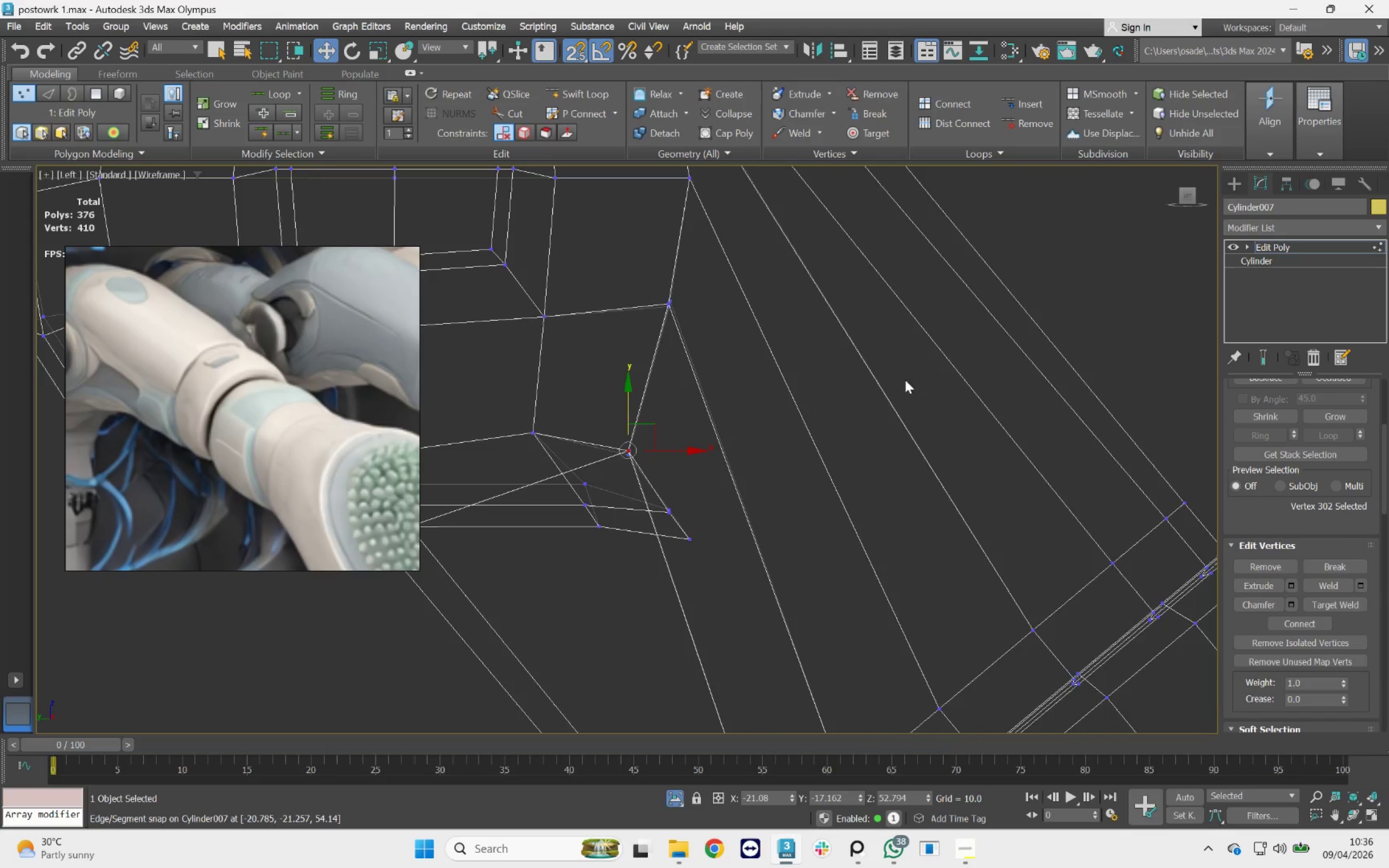 
left_click_drag(start_coordinate=[849, 550], to_coordinate=[757, 424])
 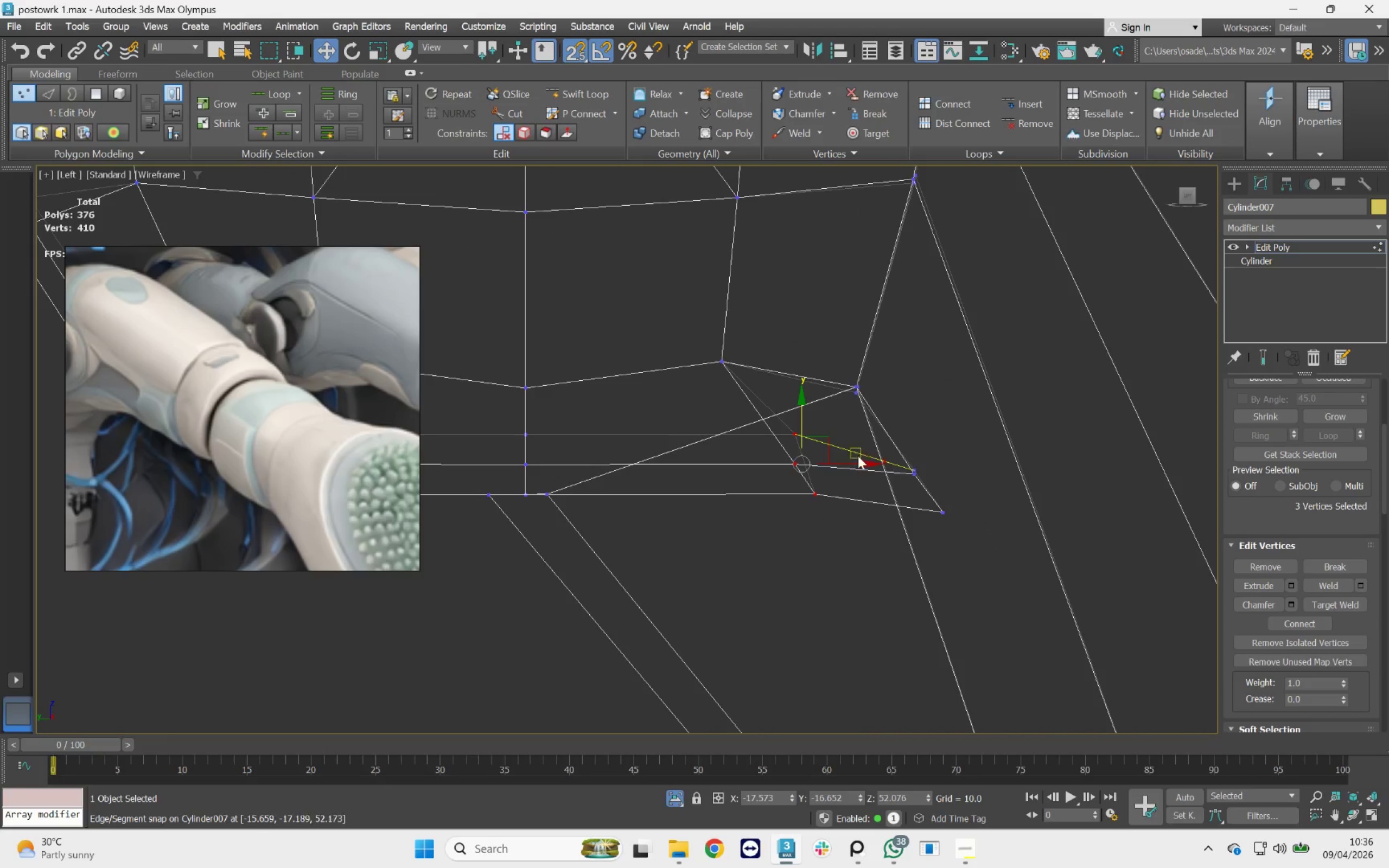 
scroll: coordinate [840, 413], scroll_direction: up, amount: 1.0
 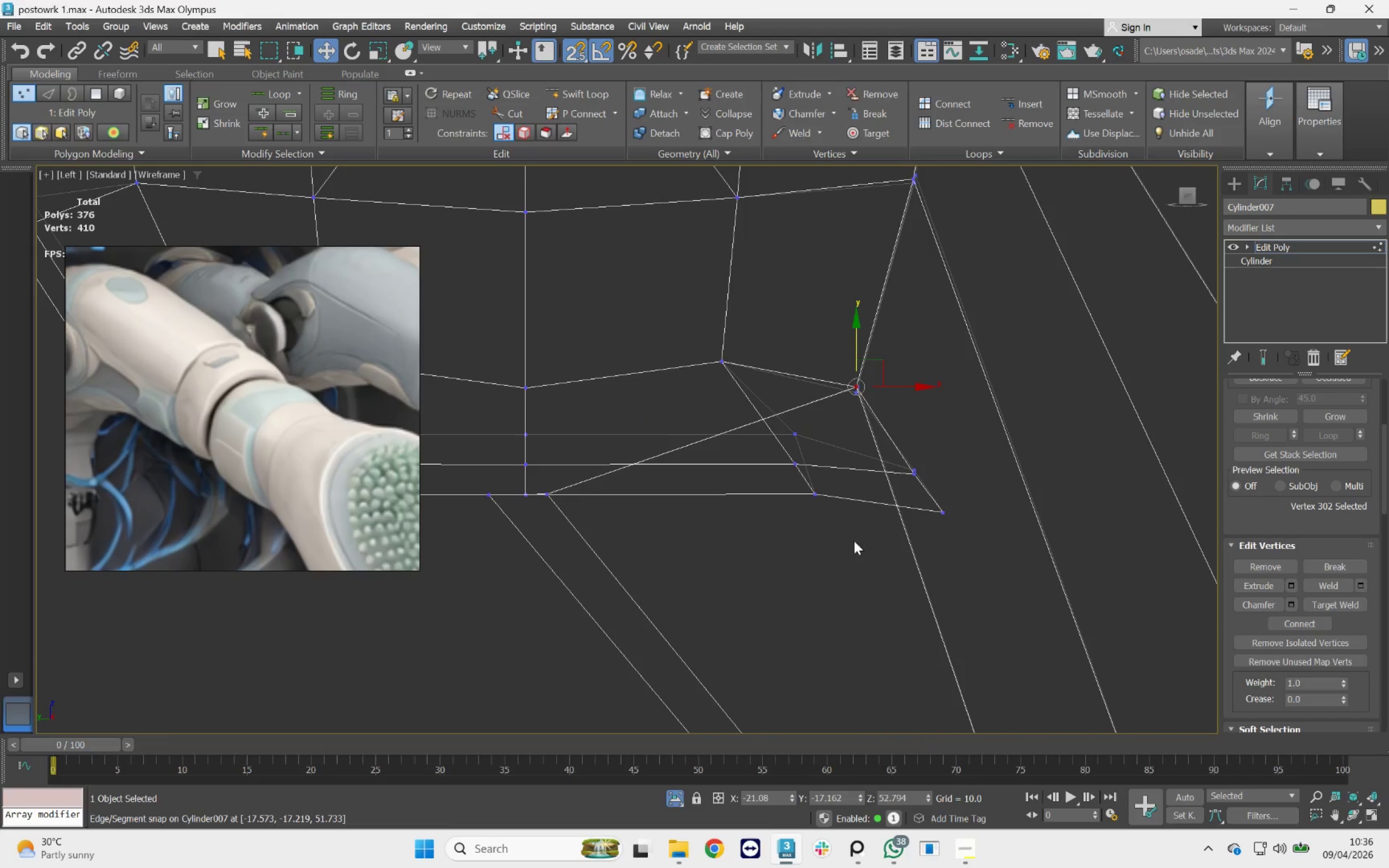 
type(sssa)
 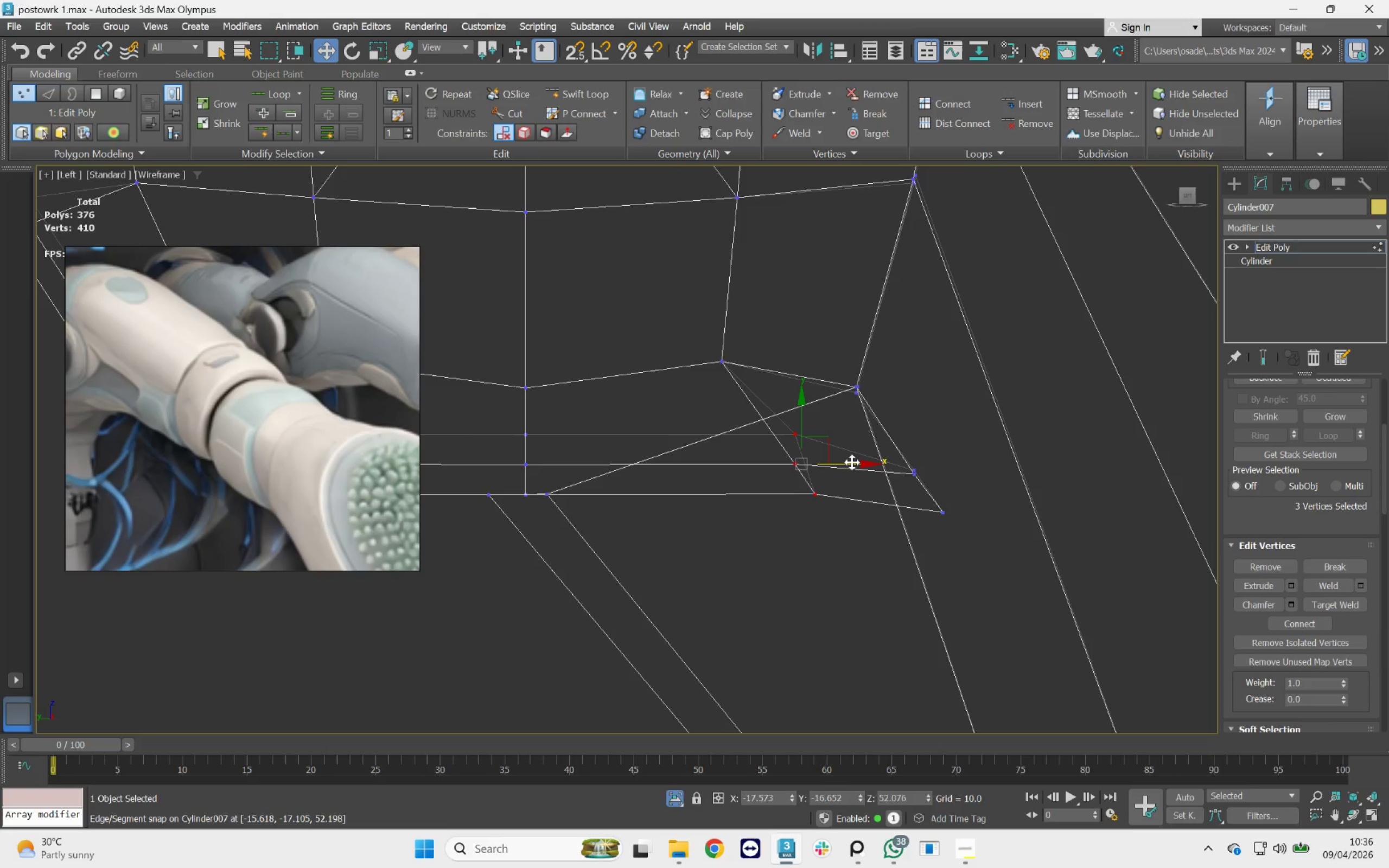 
left_click_drag(start_coordinate=[852, 462], to_coordinate=[709, 444])
 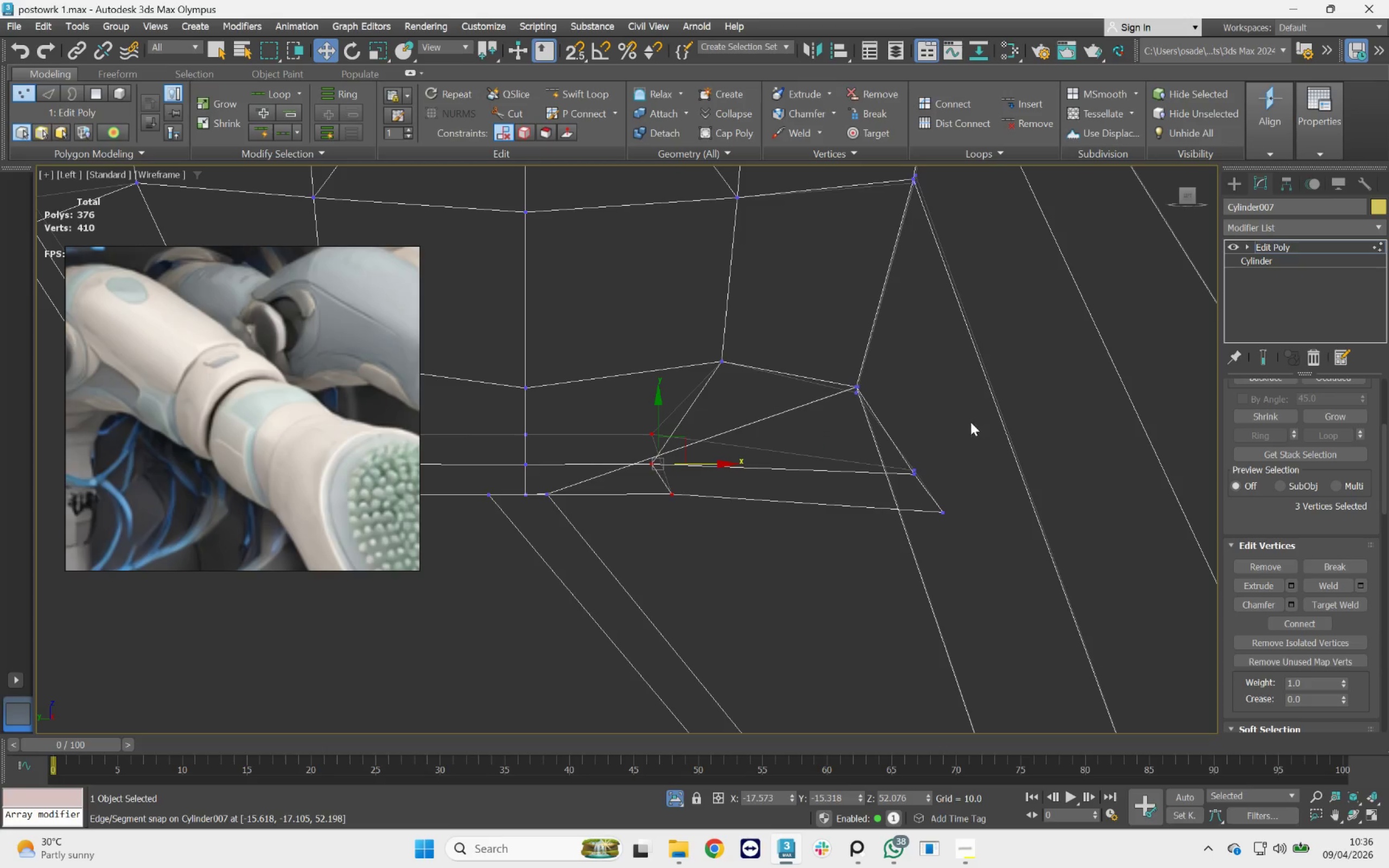 
left_click_drag(start_coordinate=[964, 429], to_coordinate=[876, 553])
 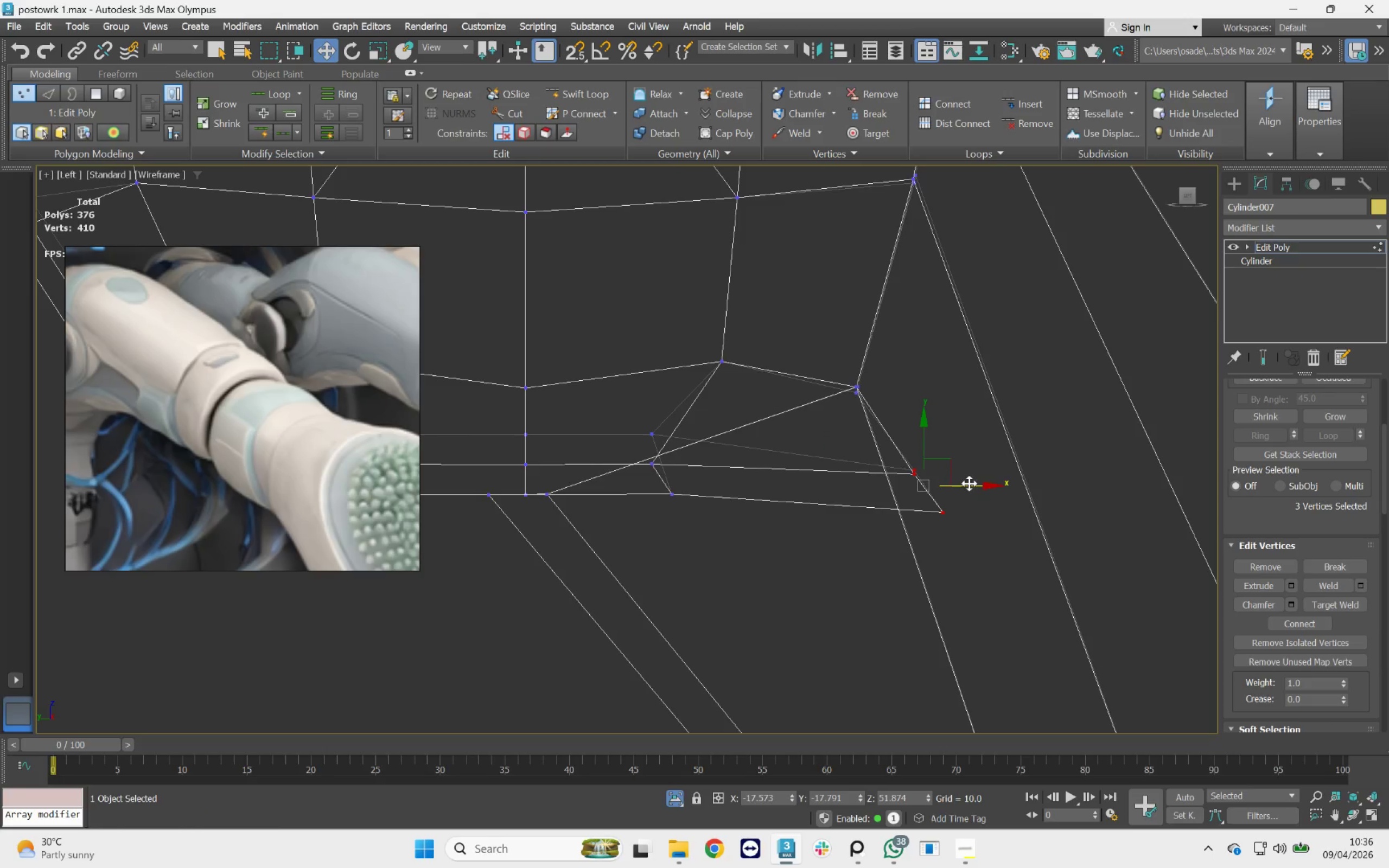 
left_click_drag(start_coordinate=[970, 482], to_coordinate=[875, 472])
 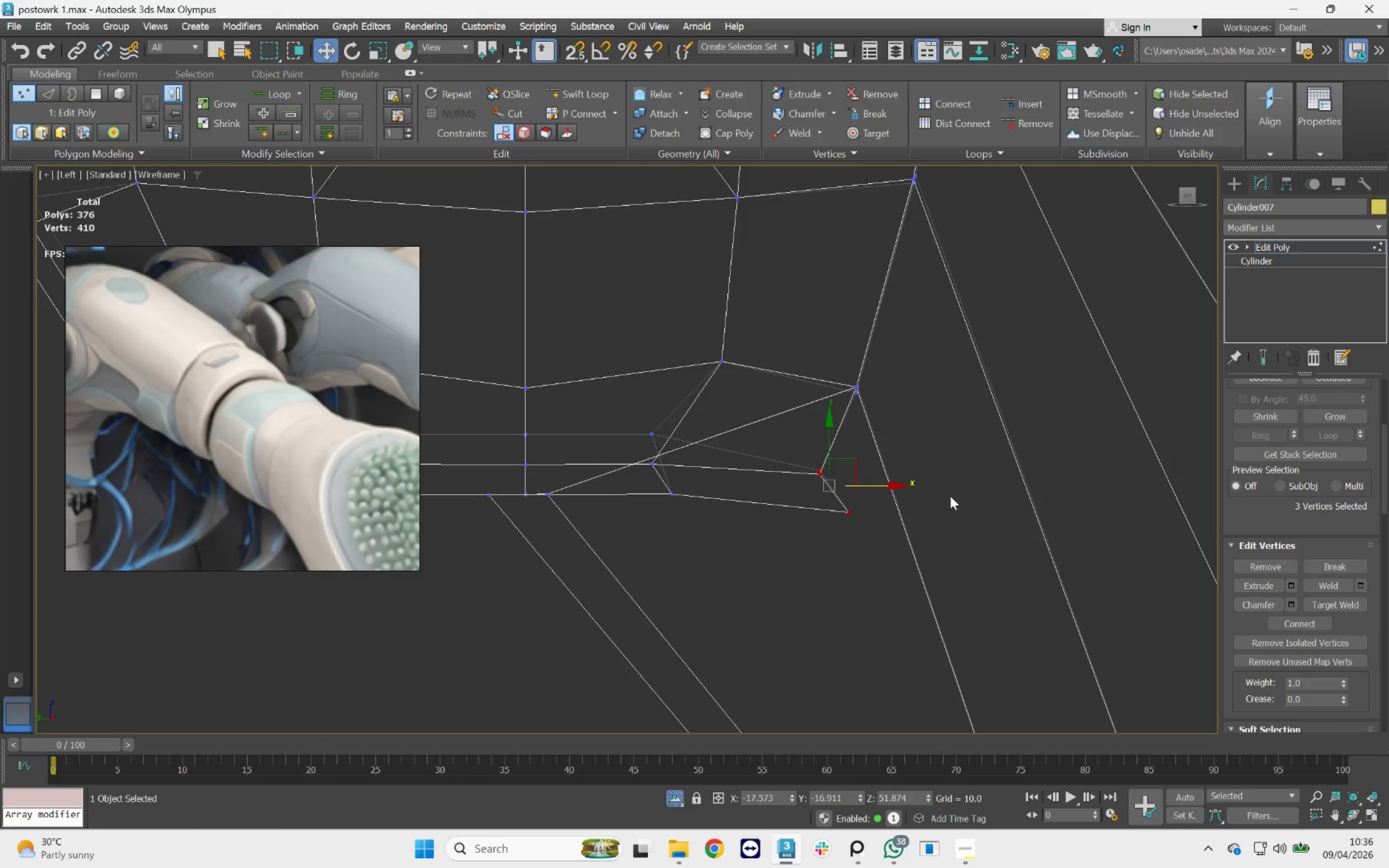 
left_click_drag(start_coordinate=[952, 496], to_coordinate=[820, 571])
 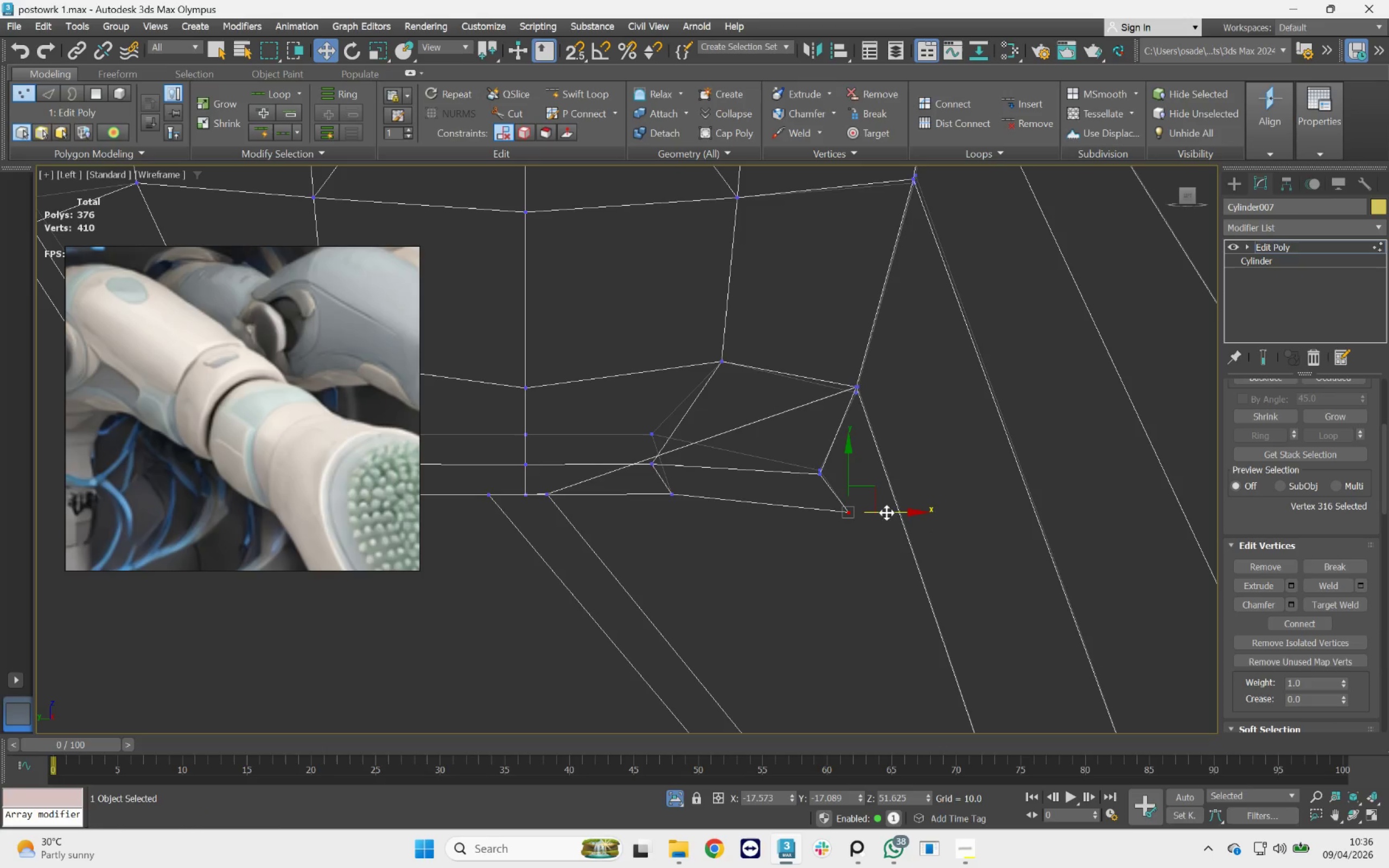 
left_click_drag(start_coordinate=[890, 509], to_coordinate=[819, 489])
 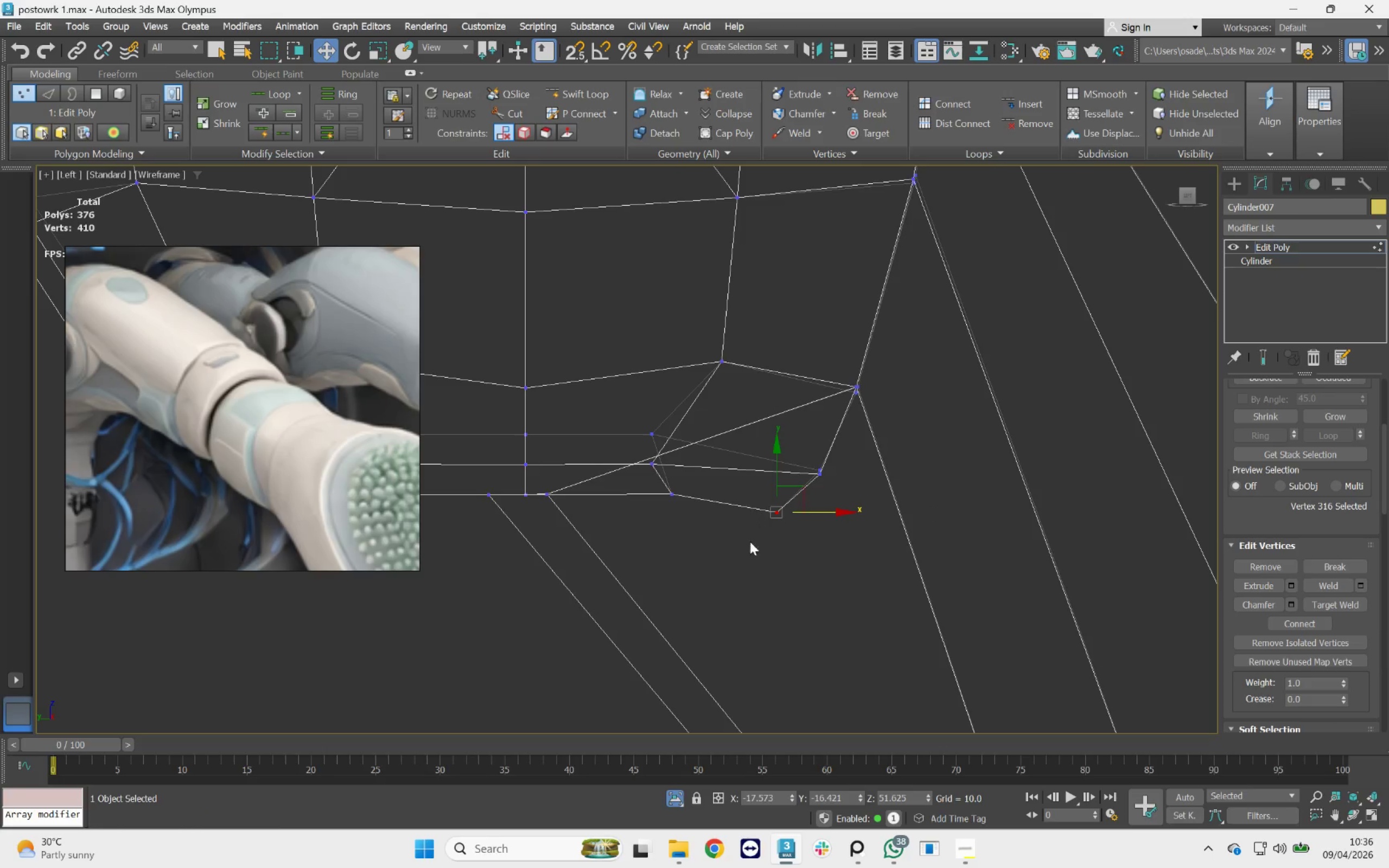 
left_click_drag(start_coordinate=[703, 557], to_coordinate=[603, 489])
 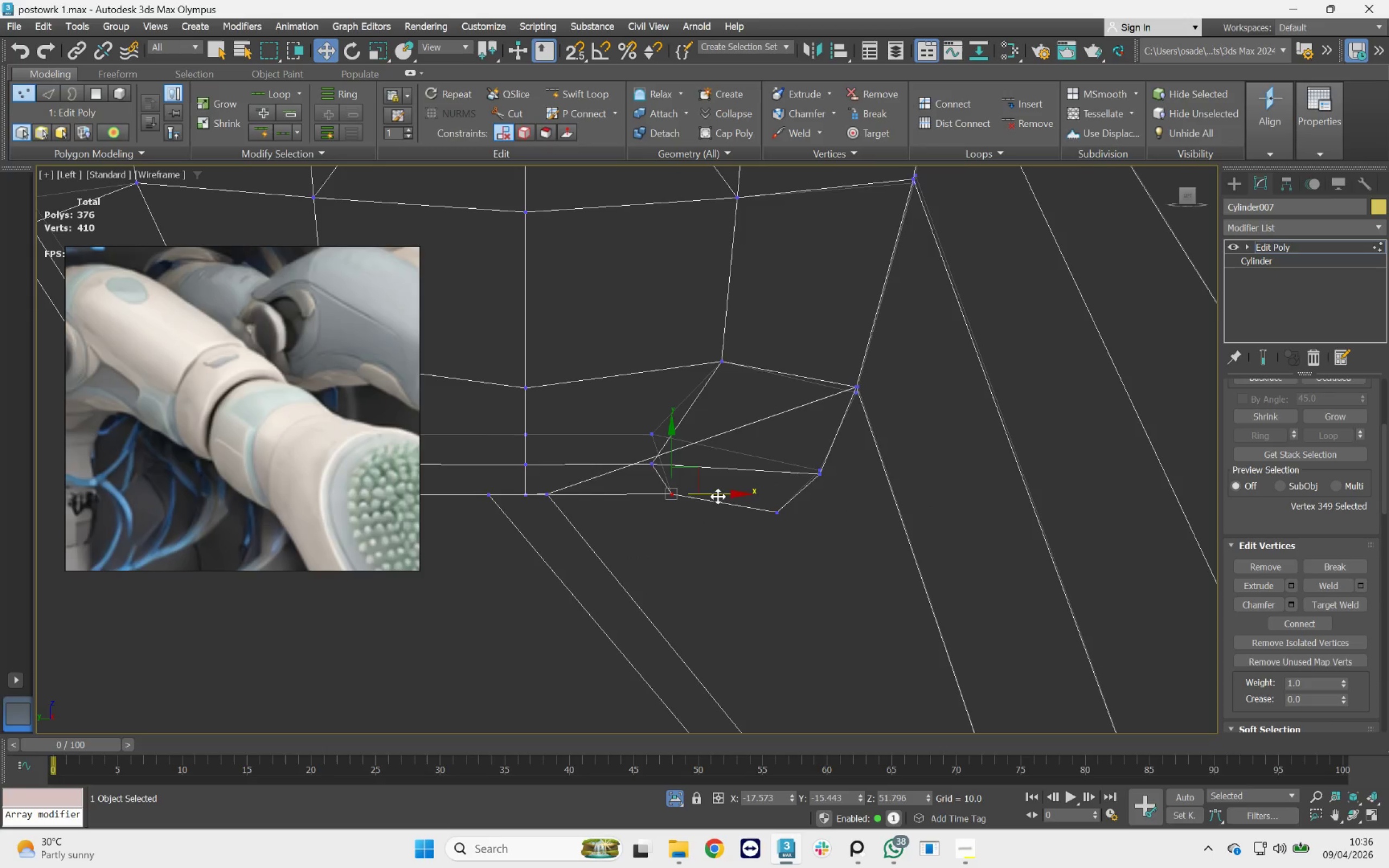 
left_click_drag(start_coordinate=[718, 494], to_coordinate=[662, 486])
 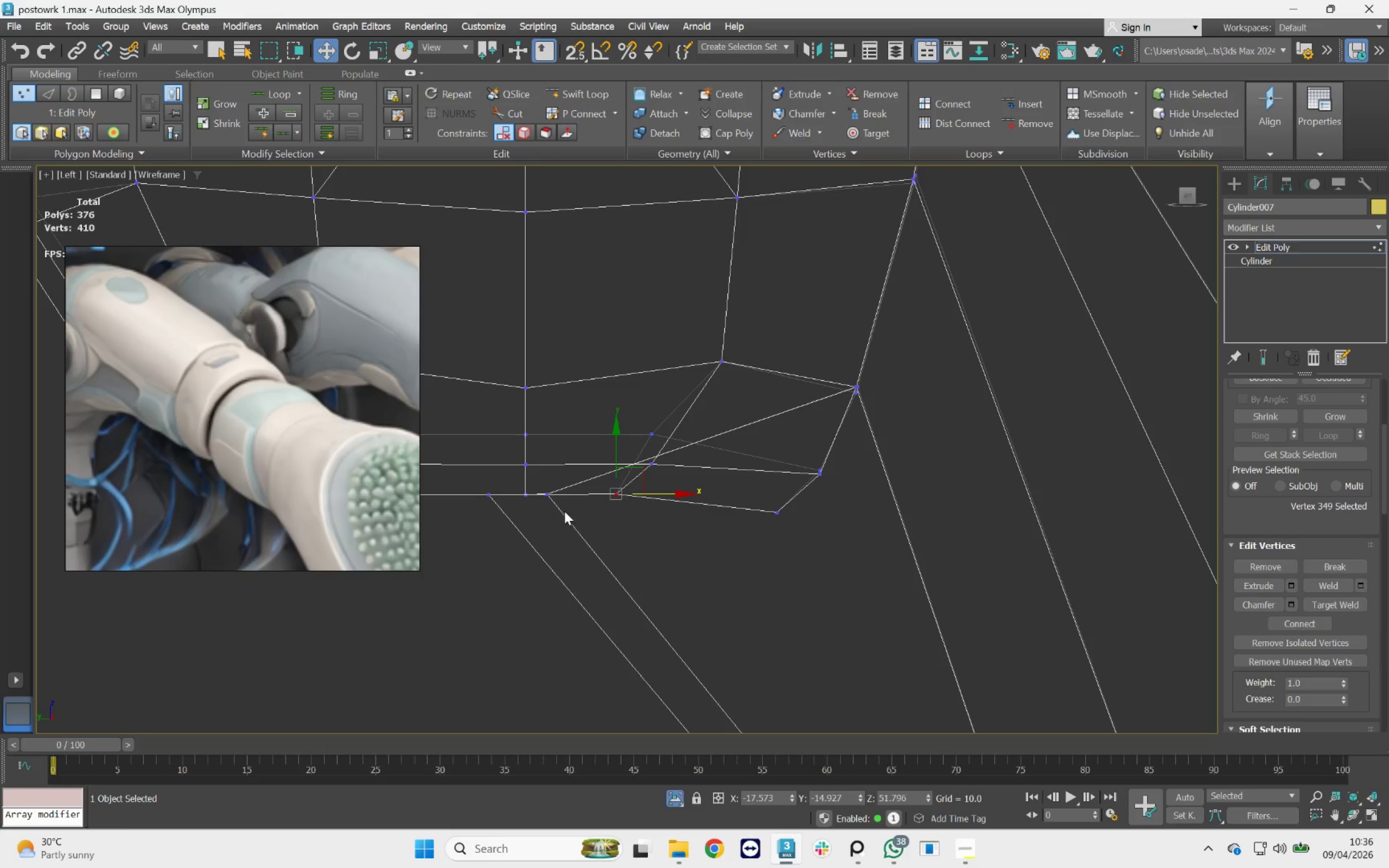 
left_click_drag(start_coordinate=[571, 521], to_coordinate=[544, 478])
 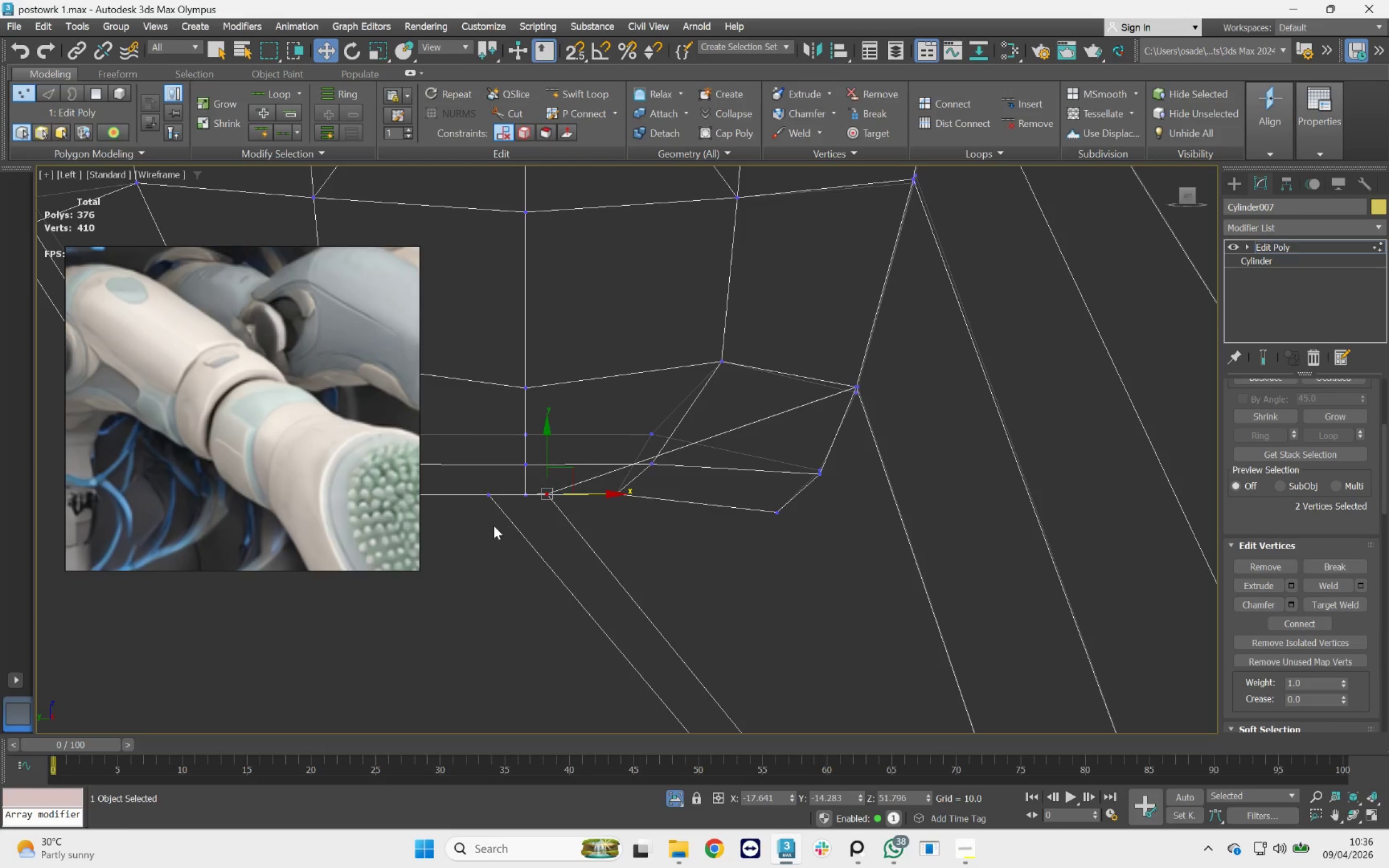 
hold_key(key=ControlLeft, duration=0.73)
left_click_drag(start_coordinate=[501, 521], to_coordinate=[474, 475])
 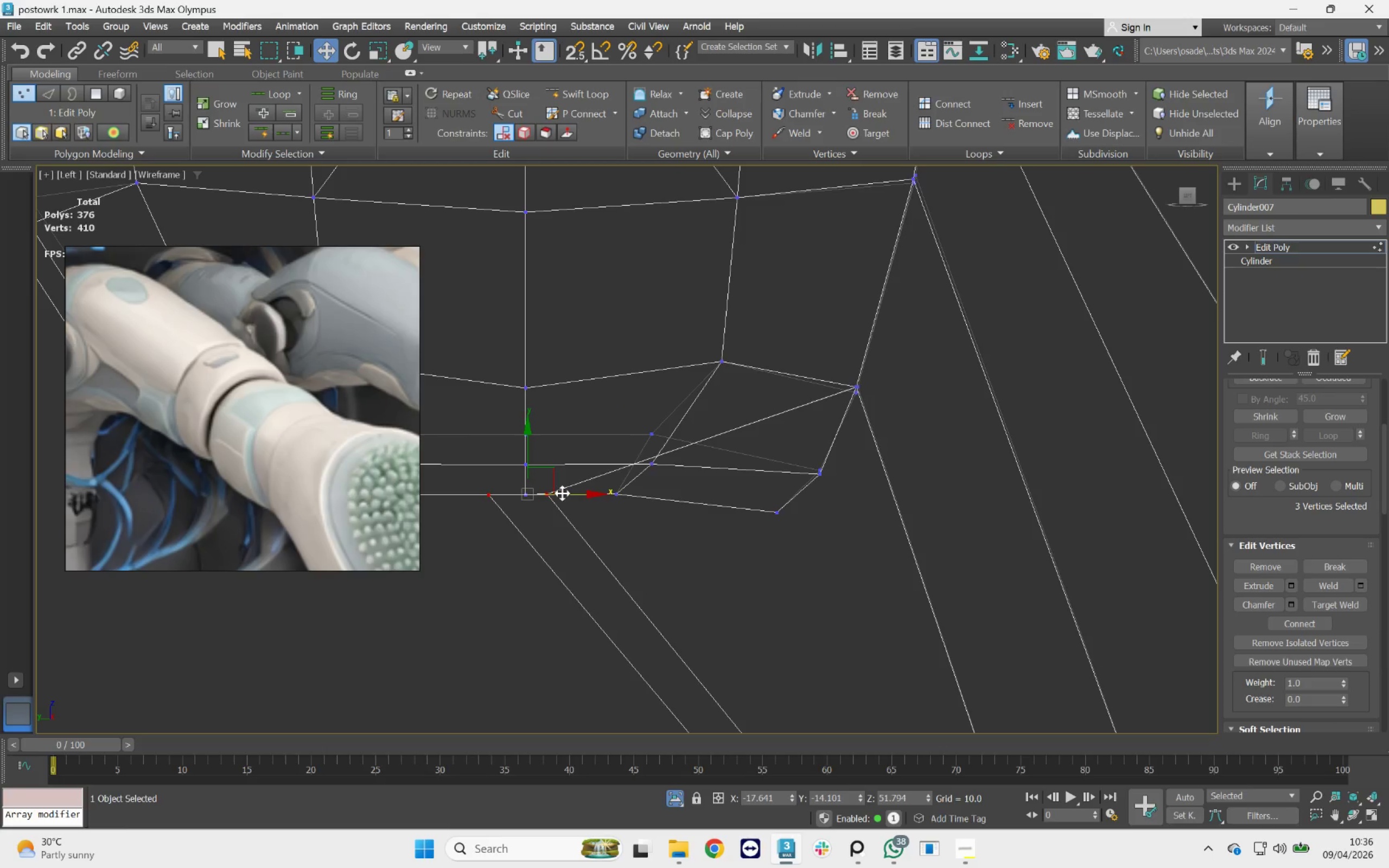 
left_click_drag(start_coordinate=[564, 493], to_coordinate=[833, 490])
 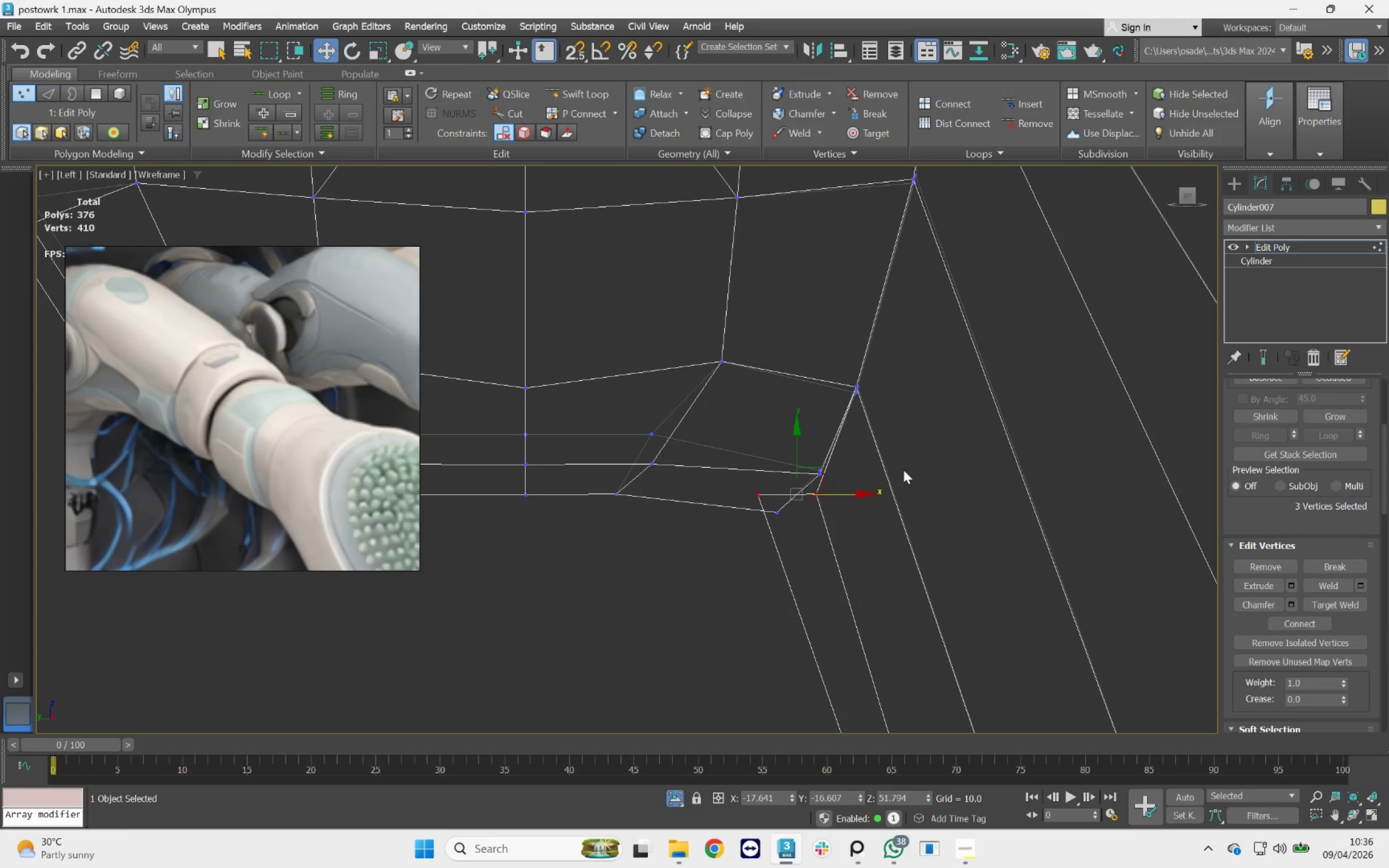 
left_click_drag(start_coordinate=[903, 470], to_coordinate=[812, 514])
 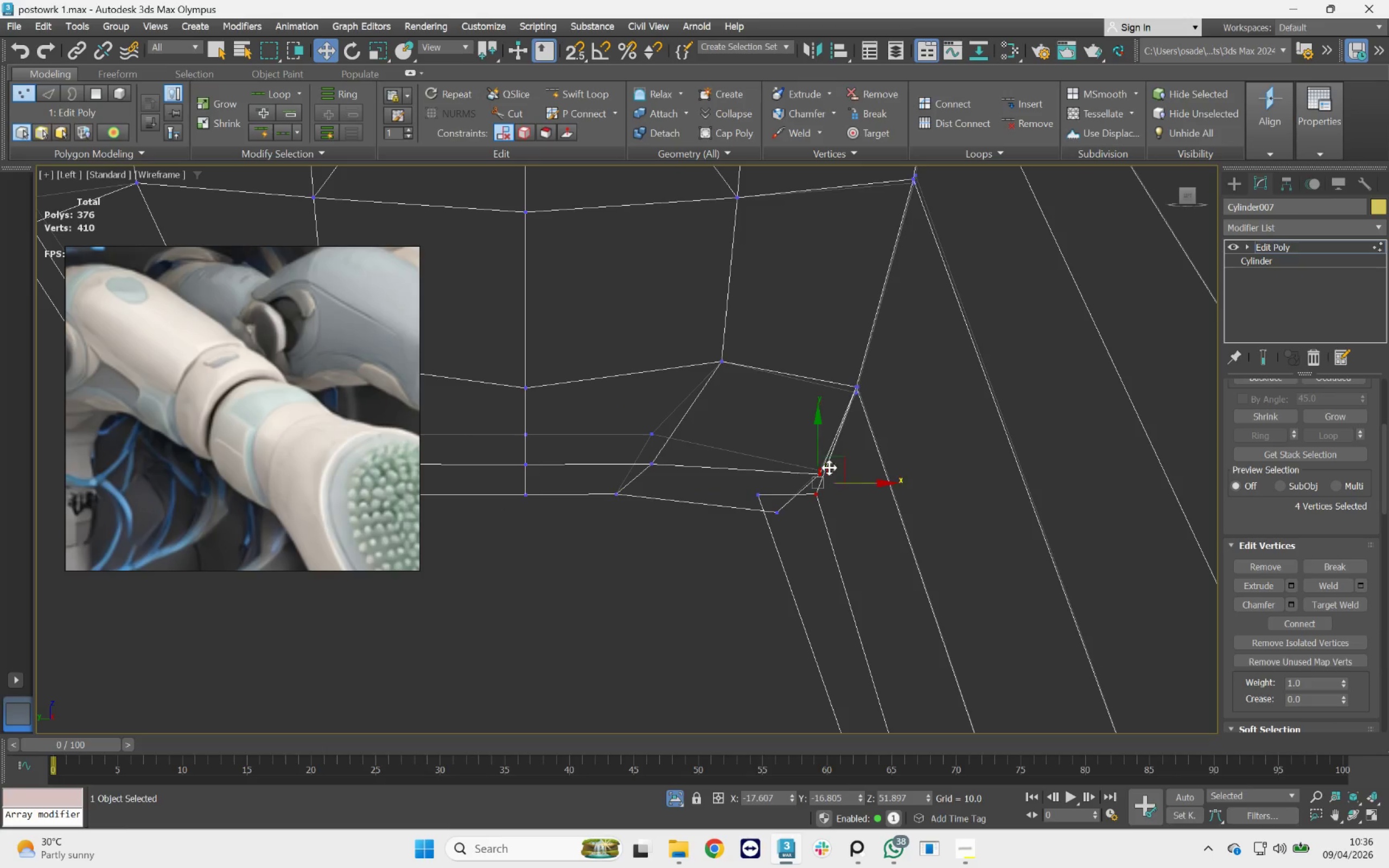 
left_click([853, 518])
 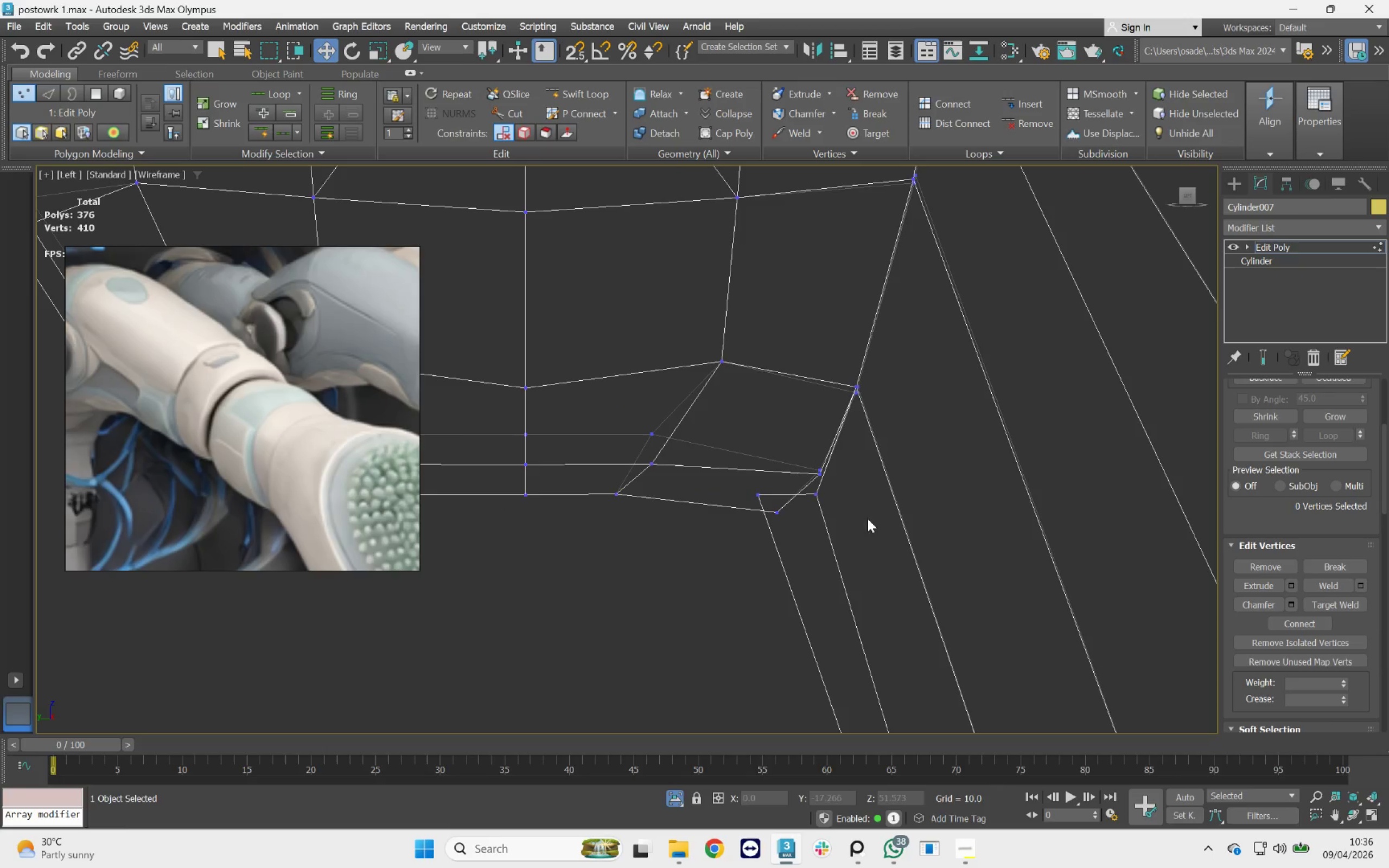 
left_click_drag(start_coordinate=[856, 524], to_coordinate=[802, 493])
 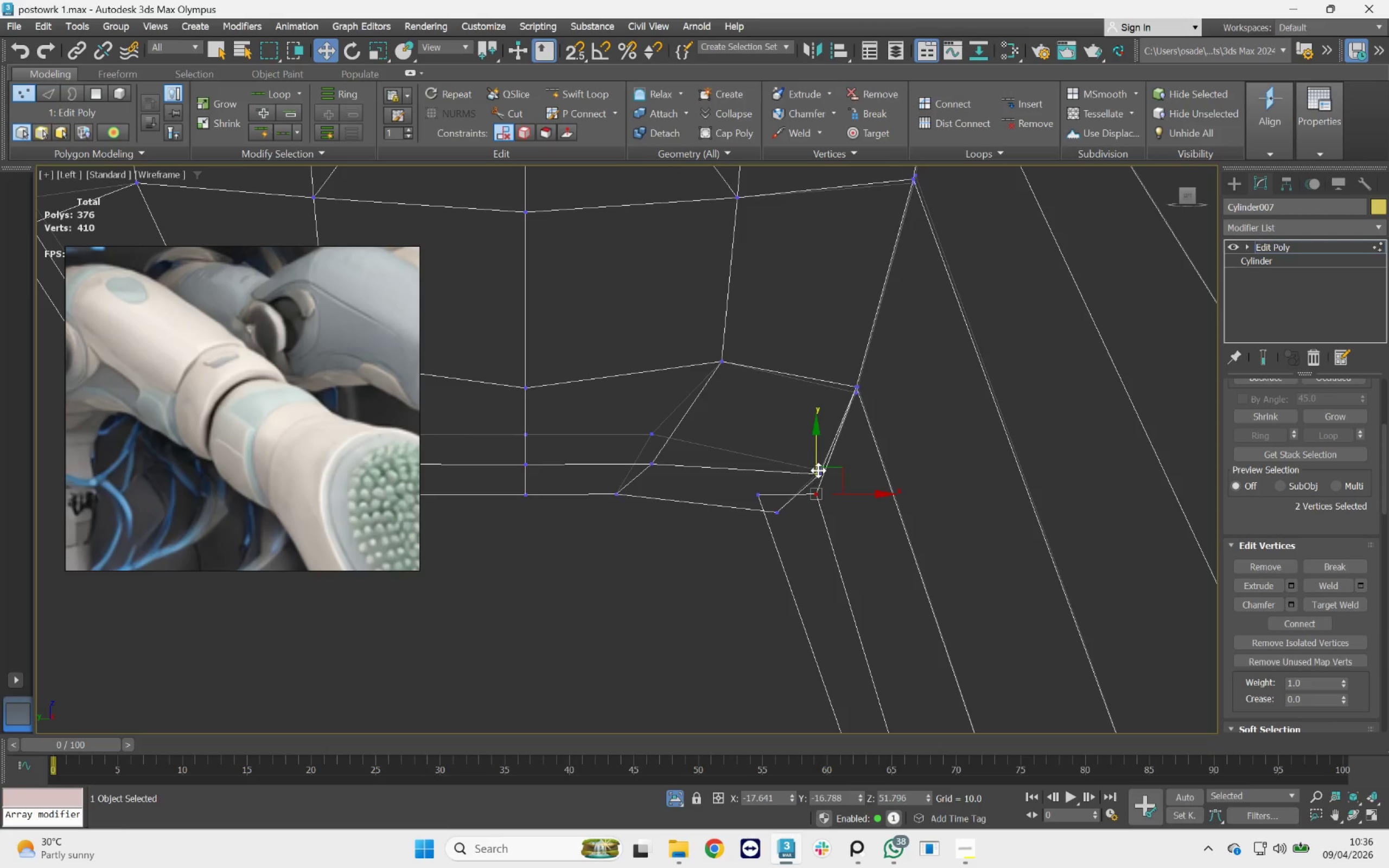 
left_click_drag(start_coordinate=[818, 468], to_coordinate=[816, 450])
 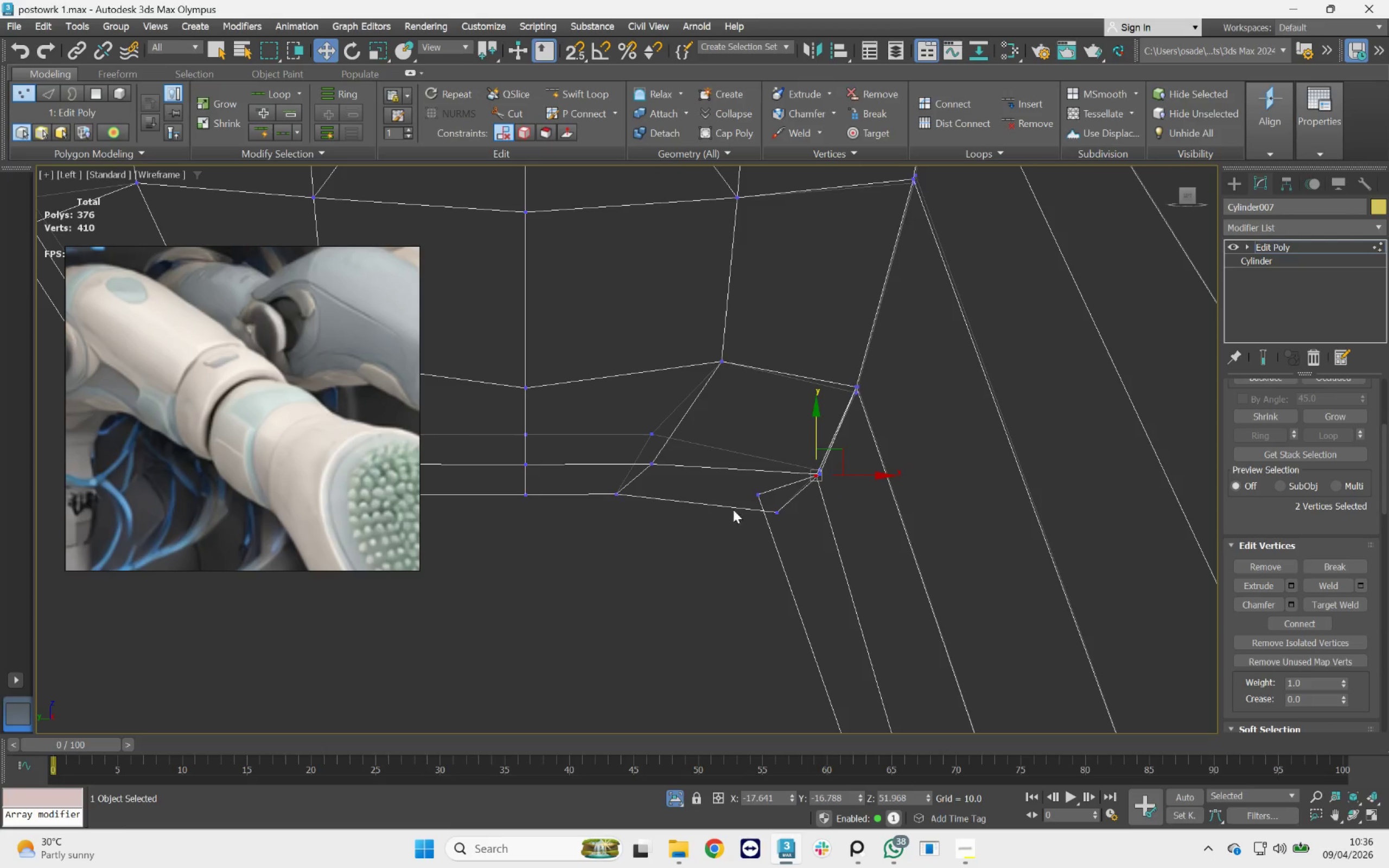 
left_click_drag(start_coordinate=[719, 472], to_coordinate=[773, 503])
 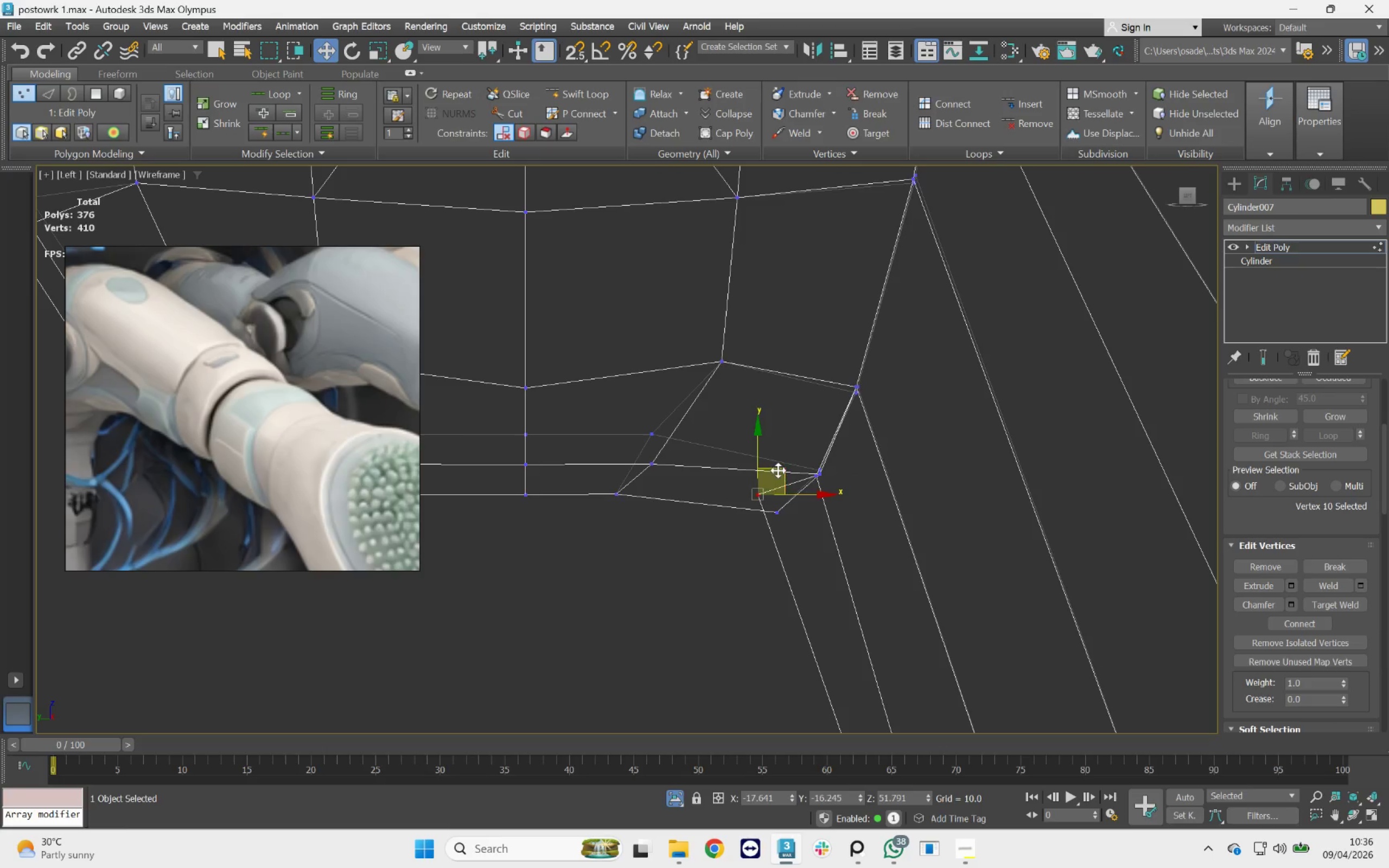 
left_click_drag(start_coordinate=[778, 465], to_coordinate=[795, 487])
 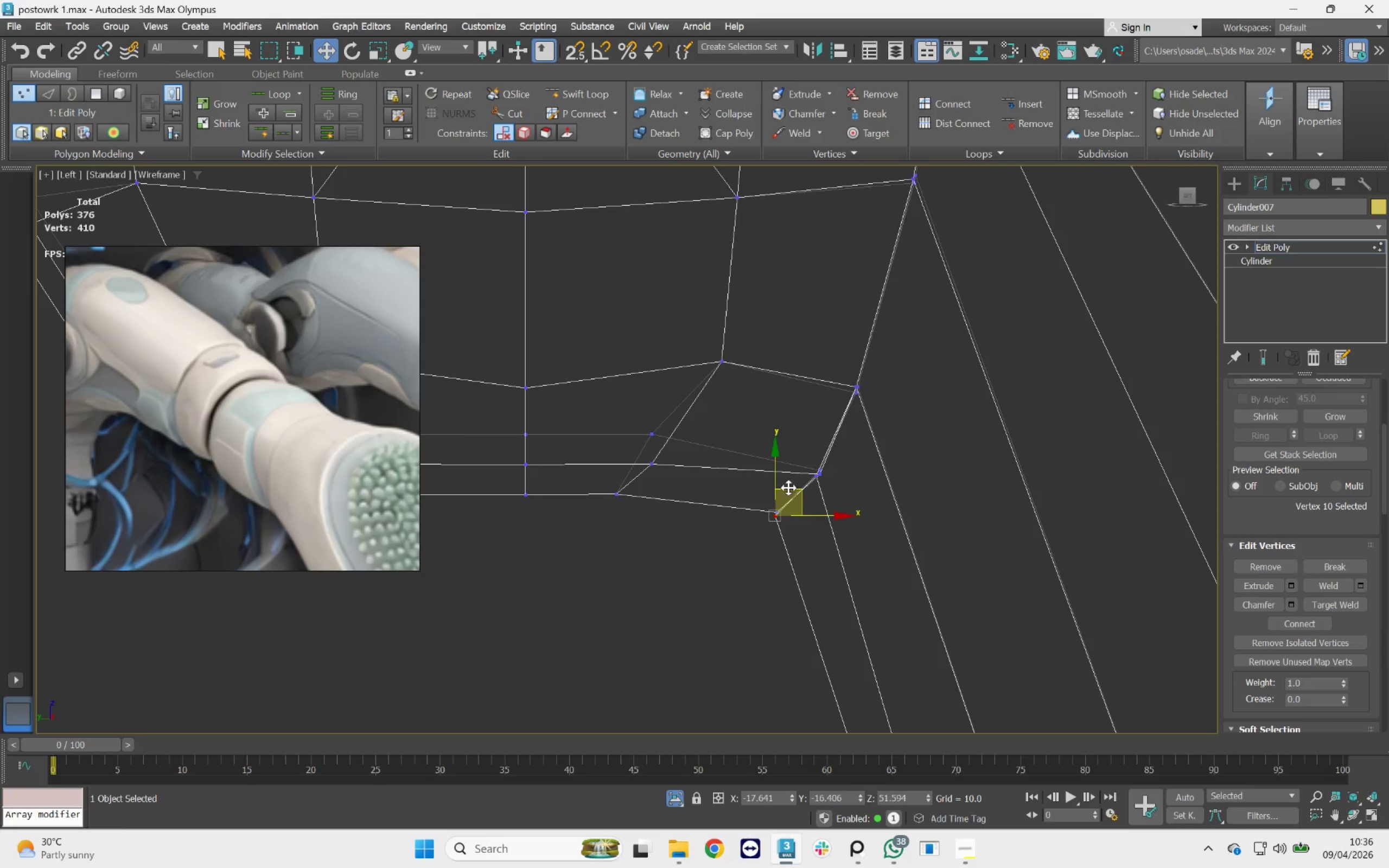 
scroll: coordinate [788, 488], scroll_direction: down, amount: 5.0
 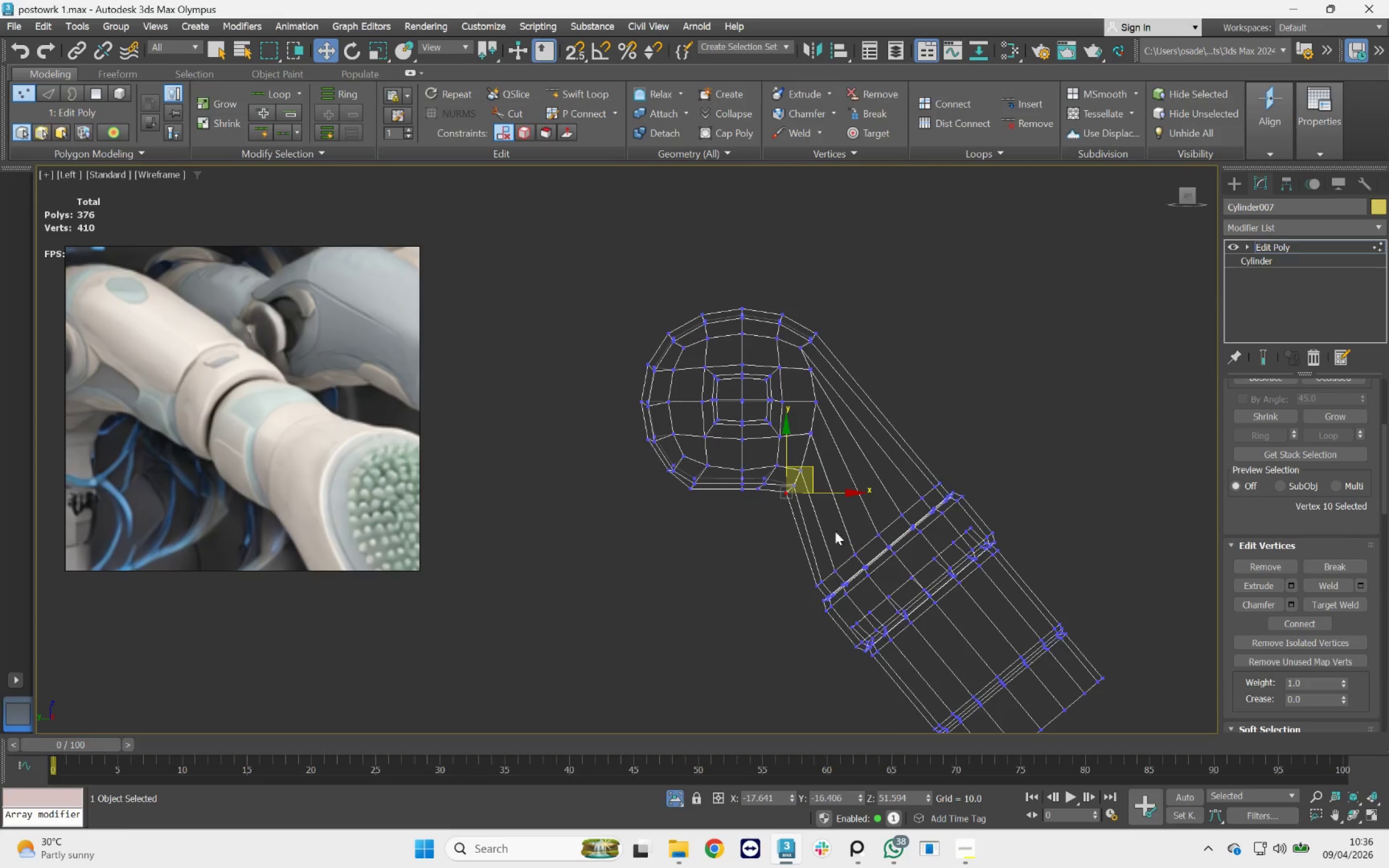 
scroll: coordinate [769, 468], scroll_direction: up, amount: 5.0
 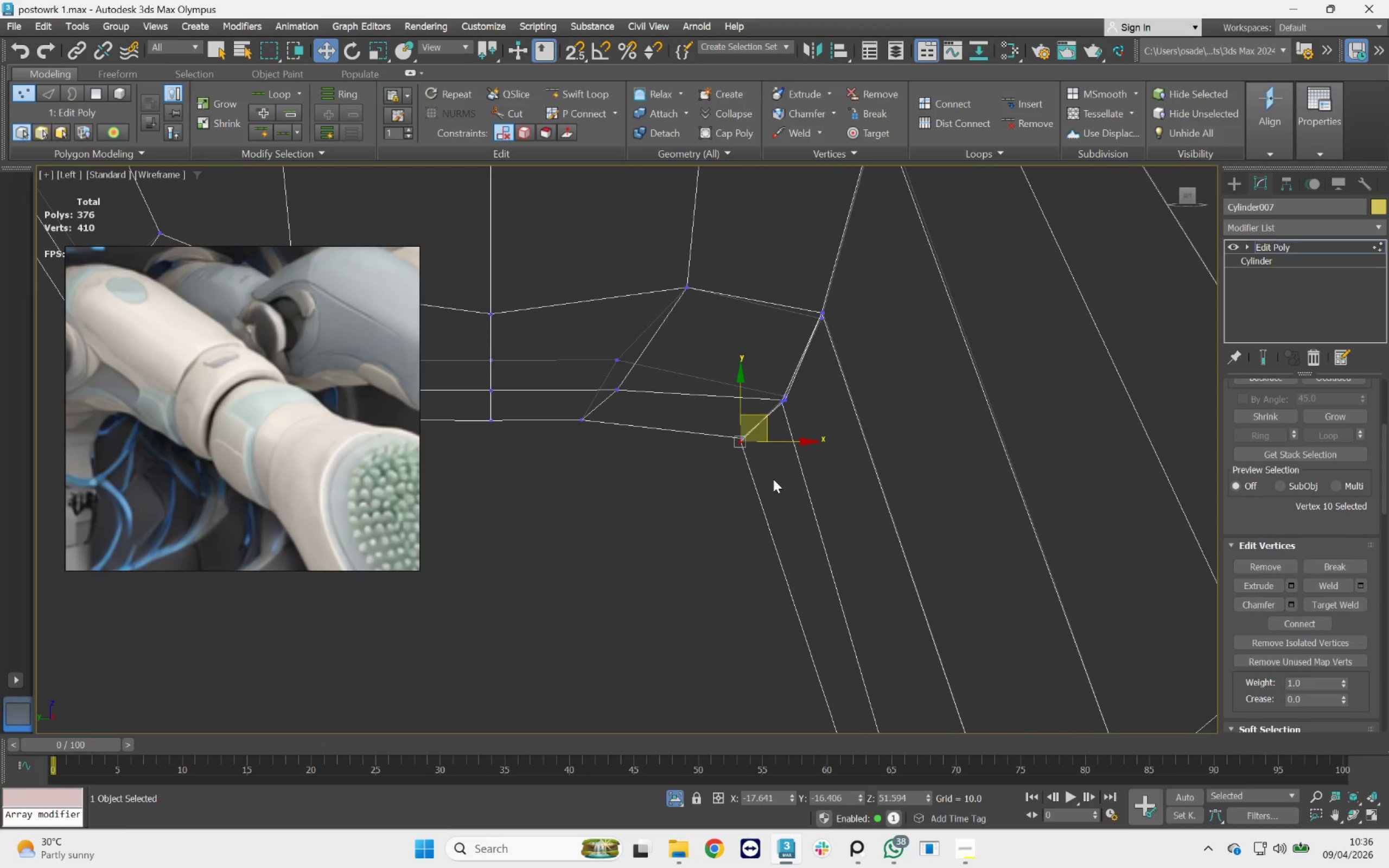 
hold_key(key=AltLeft, duration=1.24)
 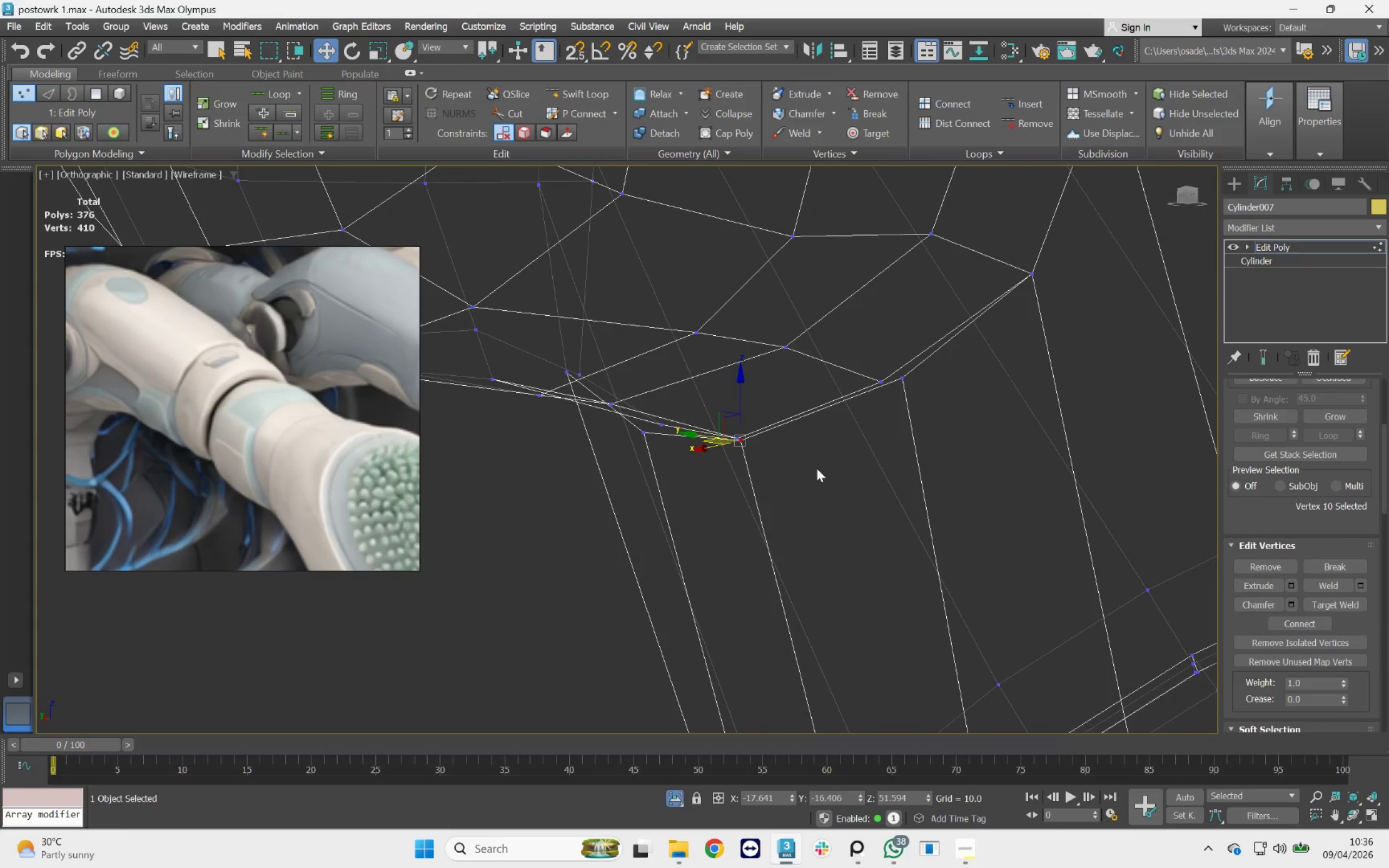 
key(S)
 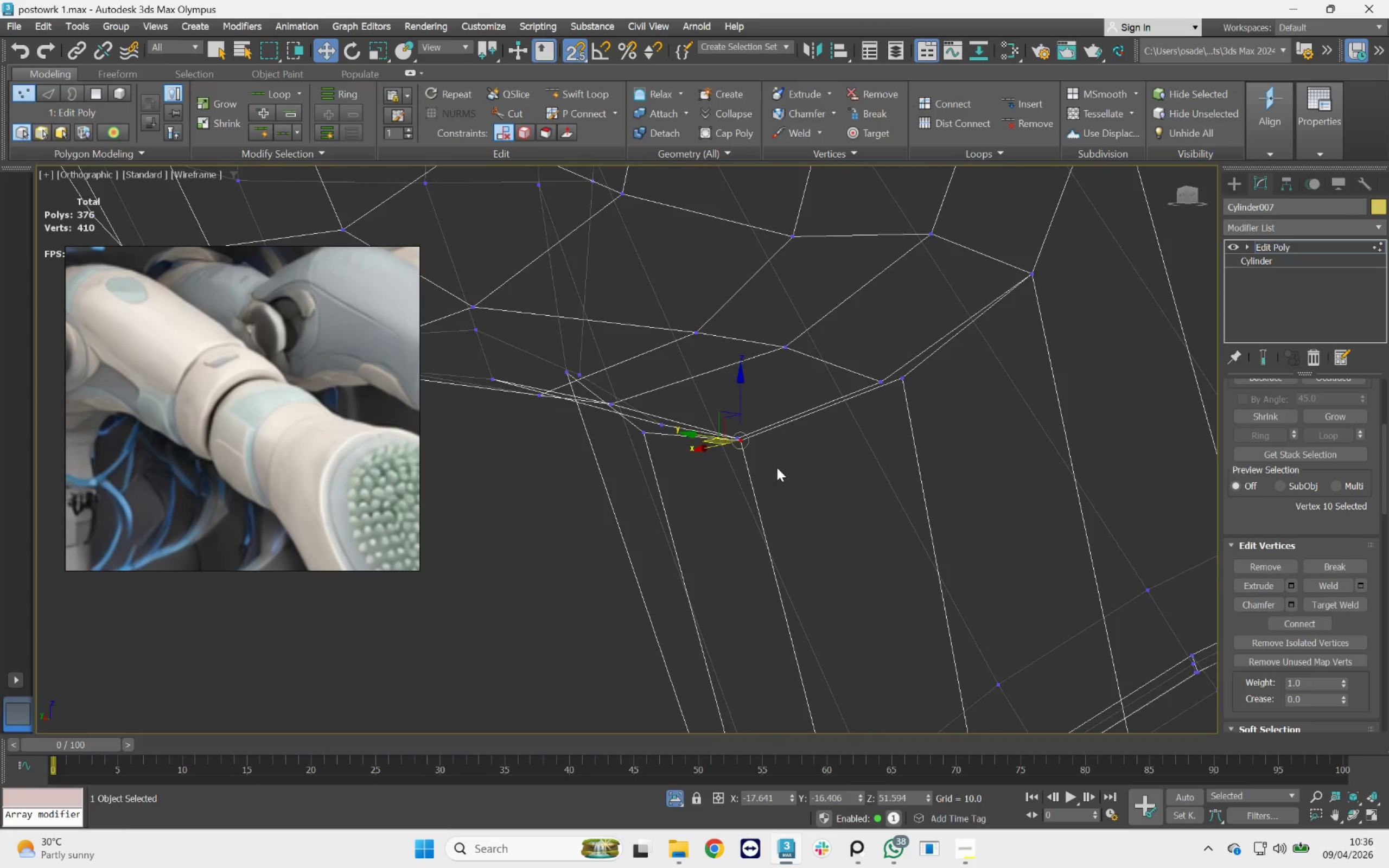 
left_click_drag(start_coordinate=[786, 478], to_coordinate=[686, 389])
 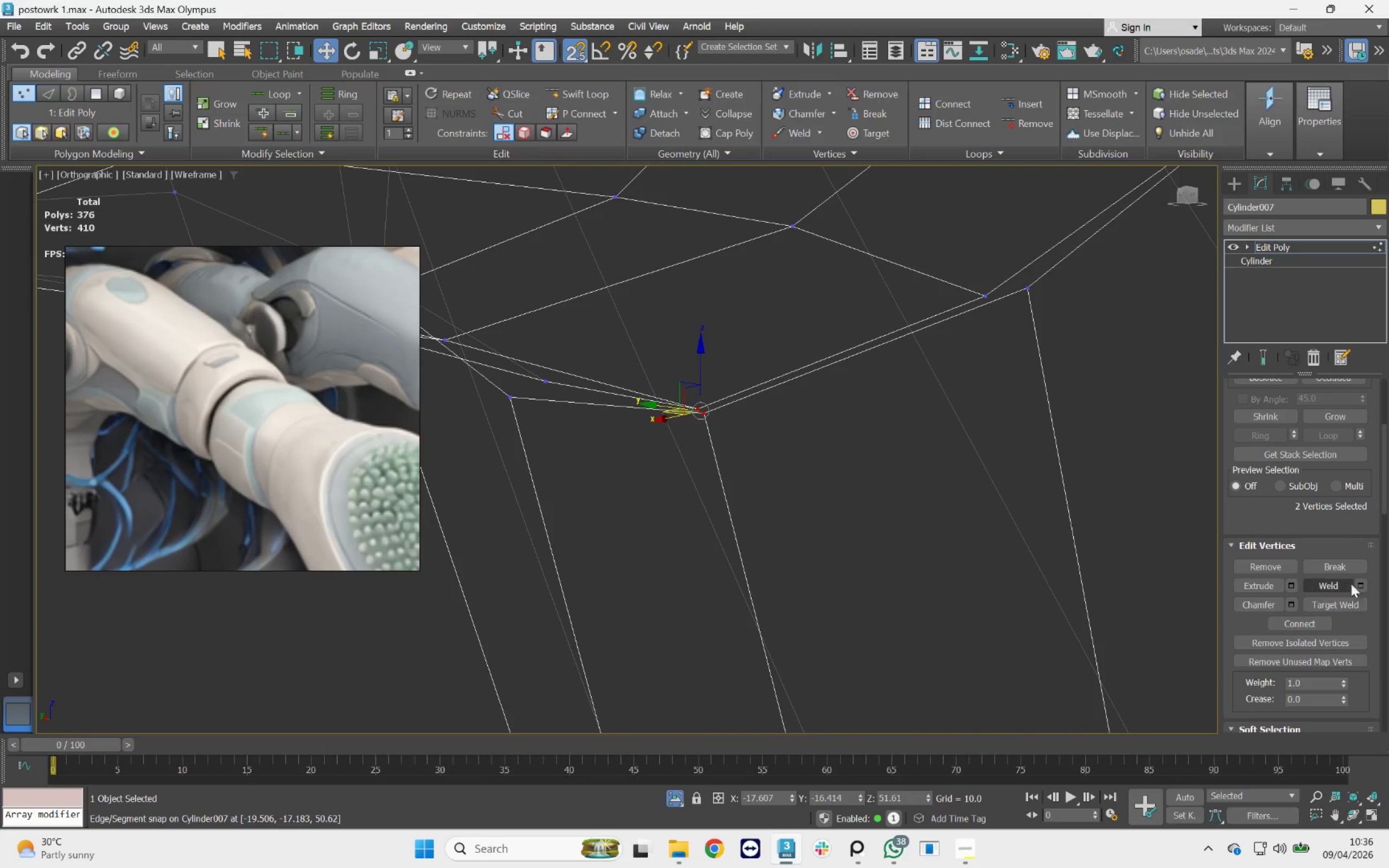 
scroll: coordinate [777, 468], scroll_direction: up, amount: 2.0
 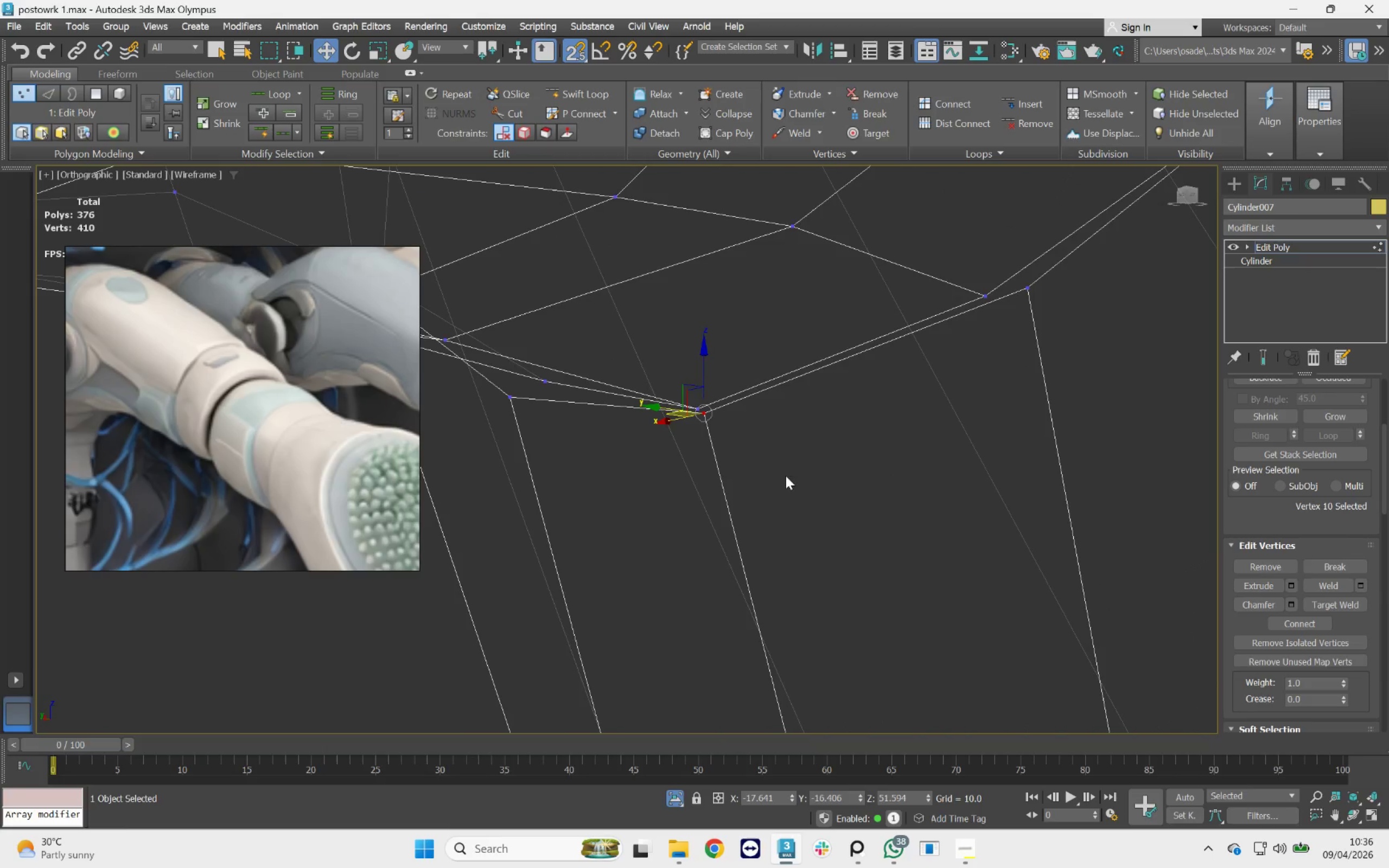 
left_click([1362, 582])
 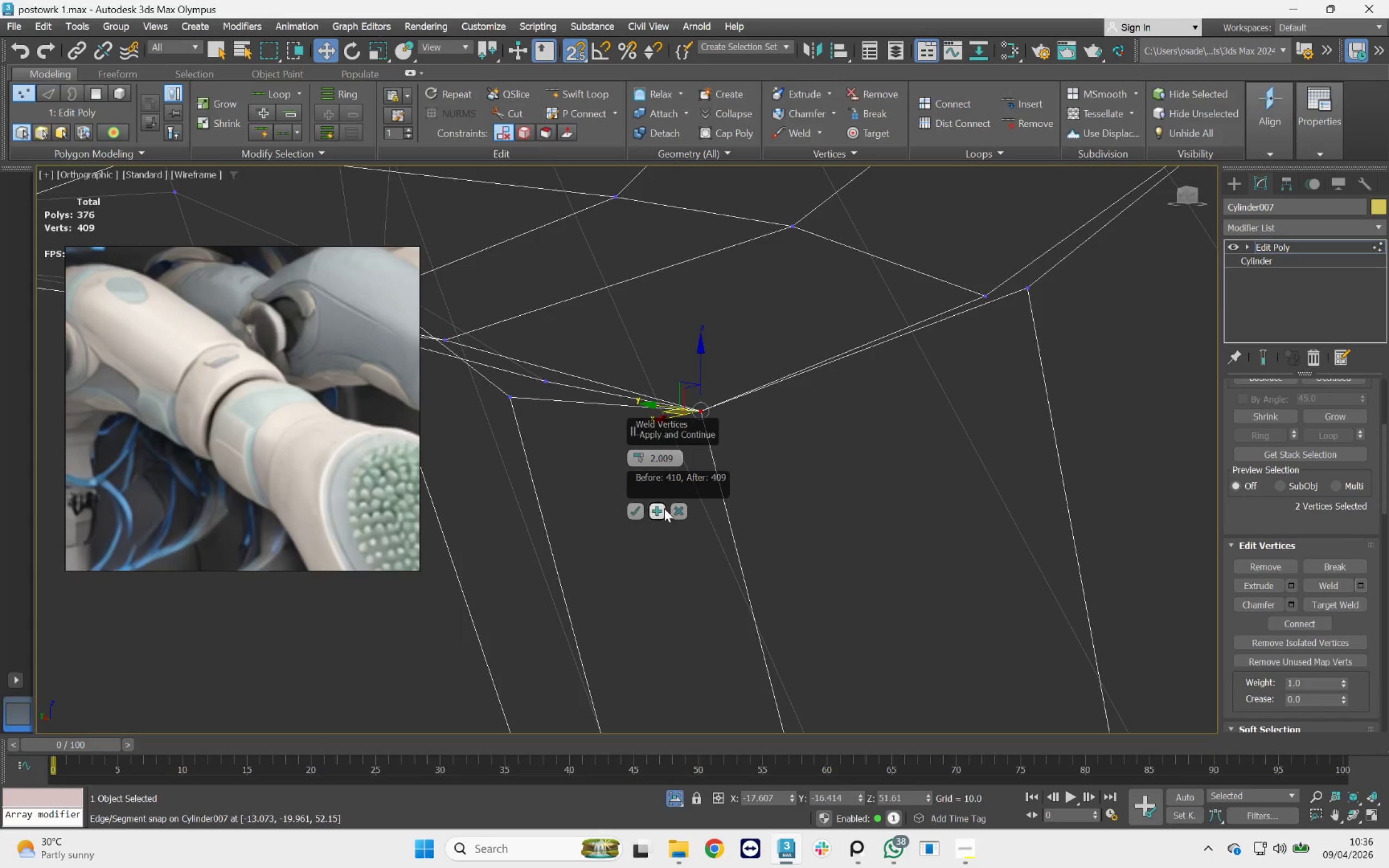 
left_click([659, 508])
 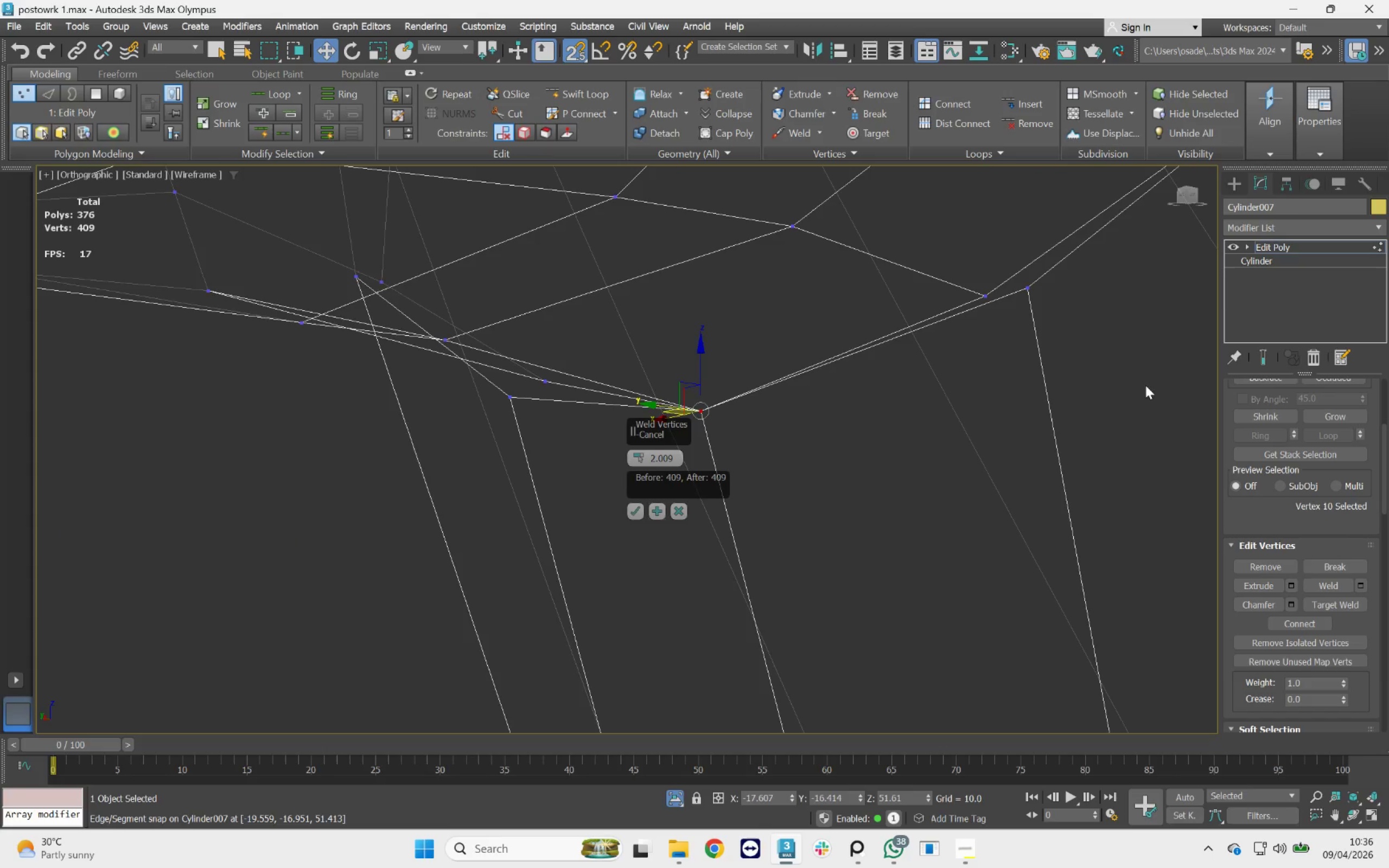 
left_click_drag(start_coordinate=[1134, 369], to_coordinate=[899, 273])
 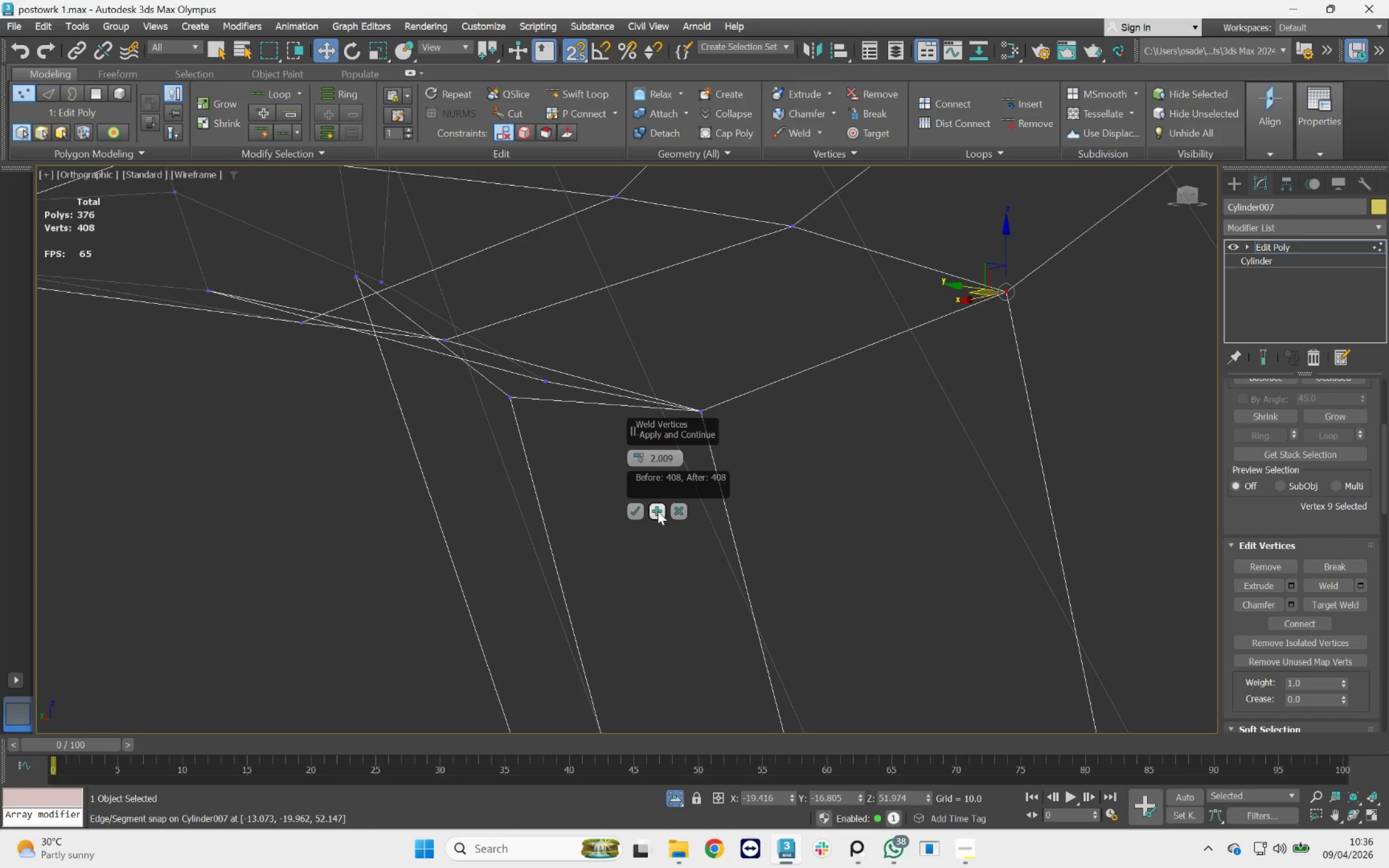 
scroll: coordinate [865, 420], scroll_direction: down, amount: 2.0
 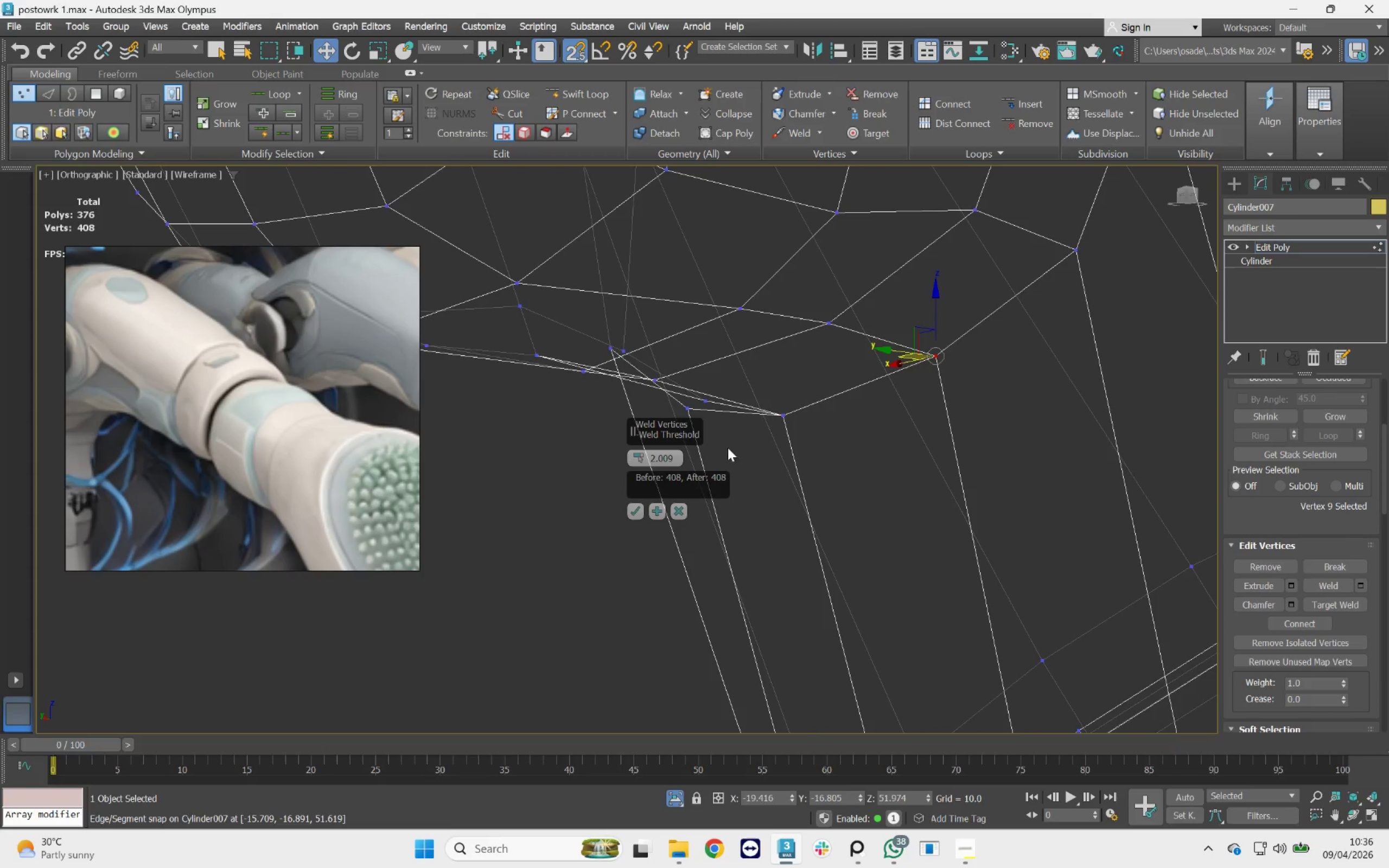 
left_click_drag(start_coordinate=[768, 447], to_coordinate=[619, 350])
 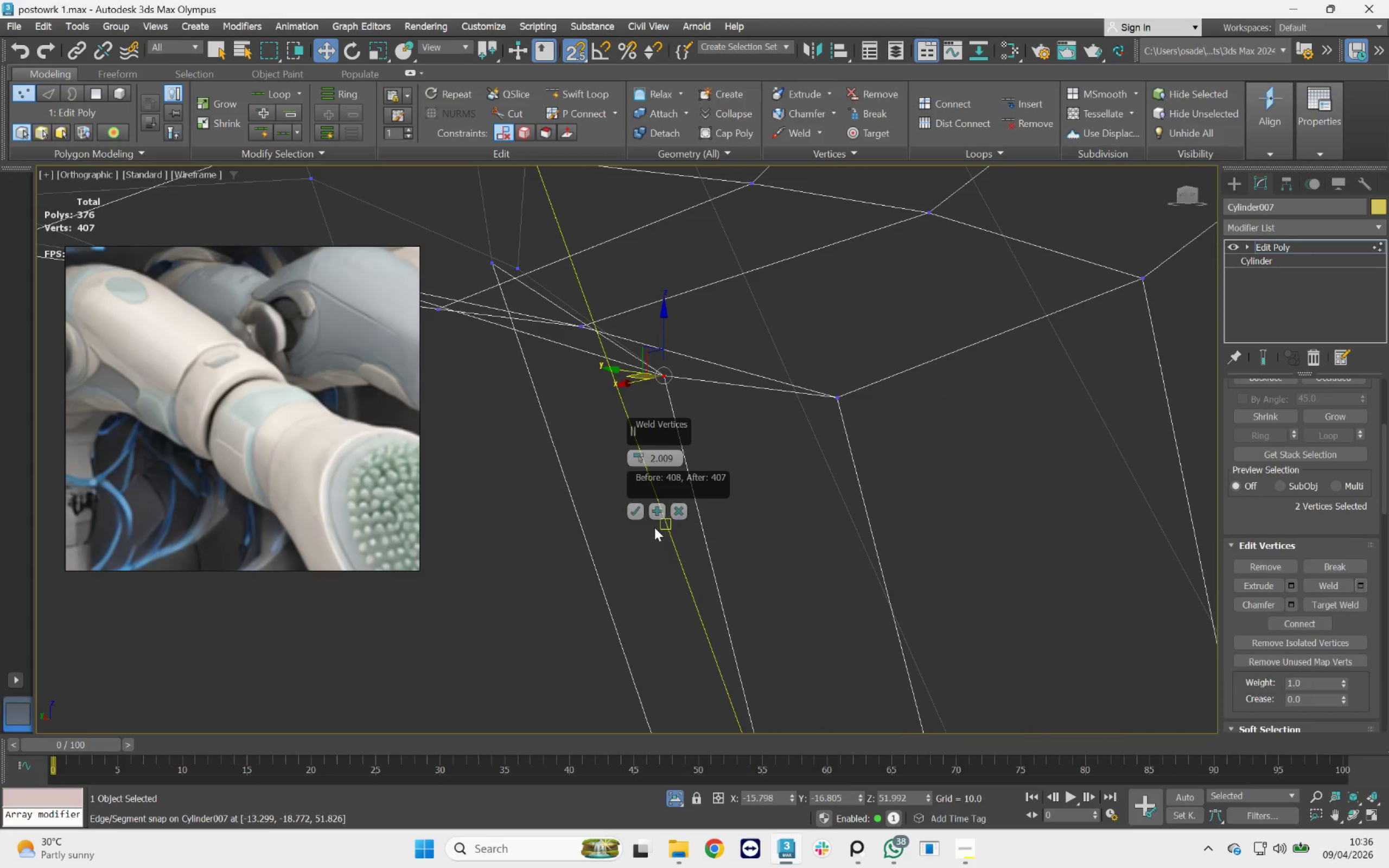 
scroll: coordinate [729, 433], scroll_direction: up, amount: 2.0
 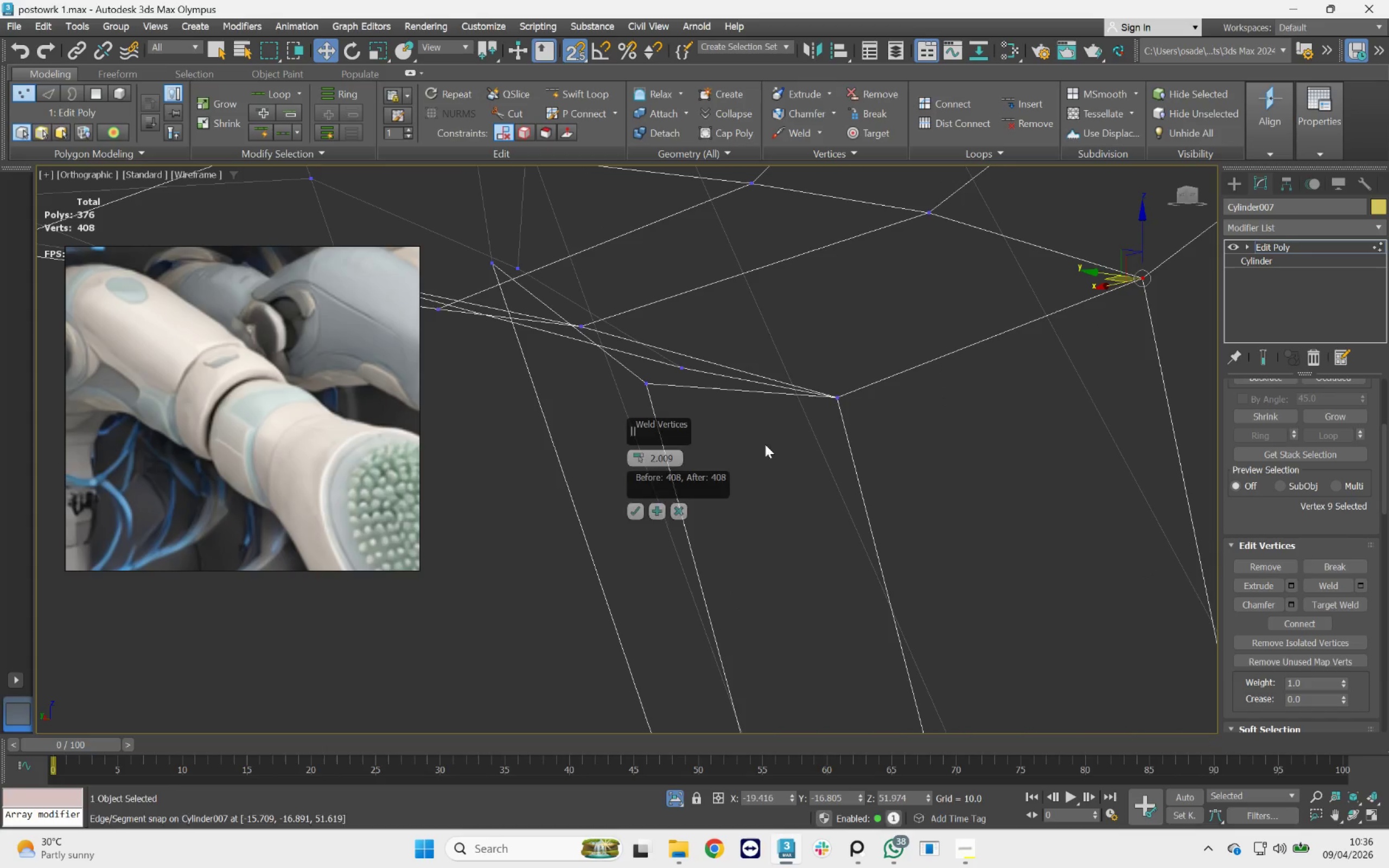 
left_click([657, 507])
 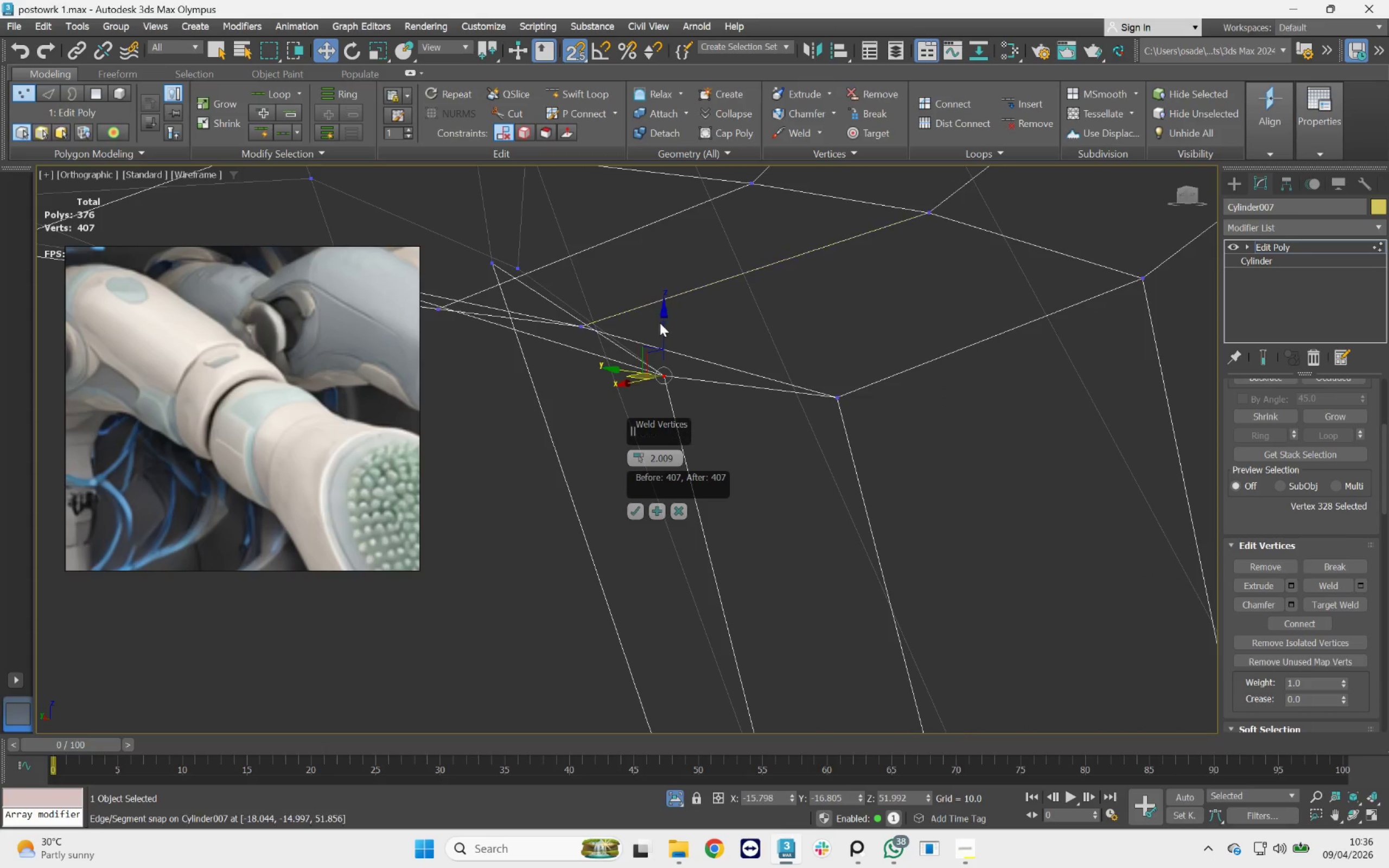 
hold_key(key=AltLeft, duration=0.54)
 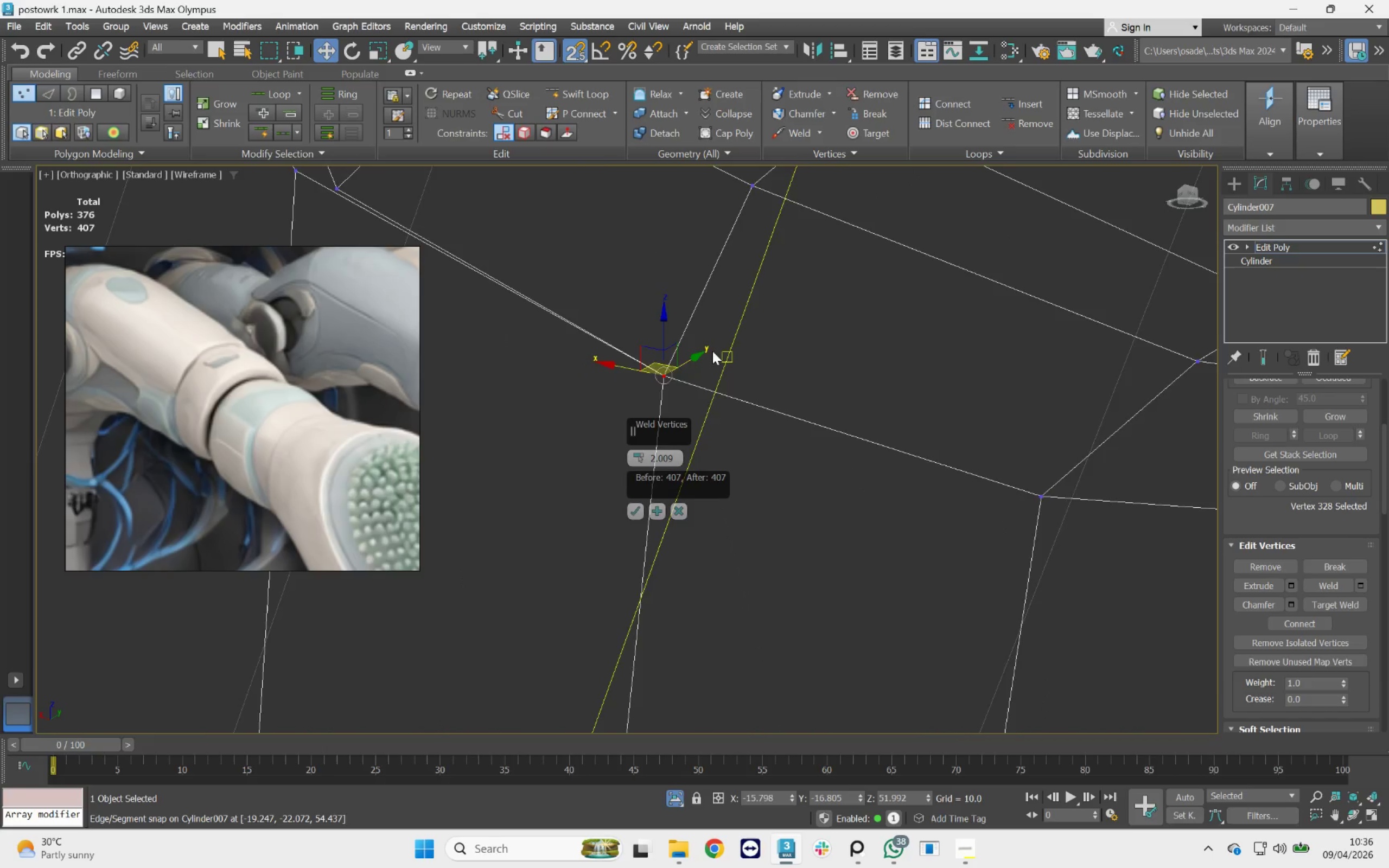 
hold_key(key=AltLeft, duration=0.67)
 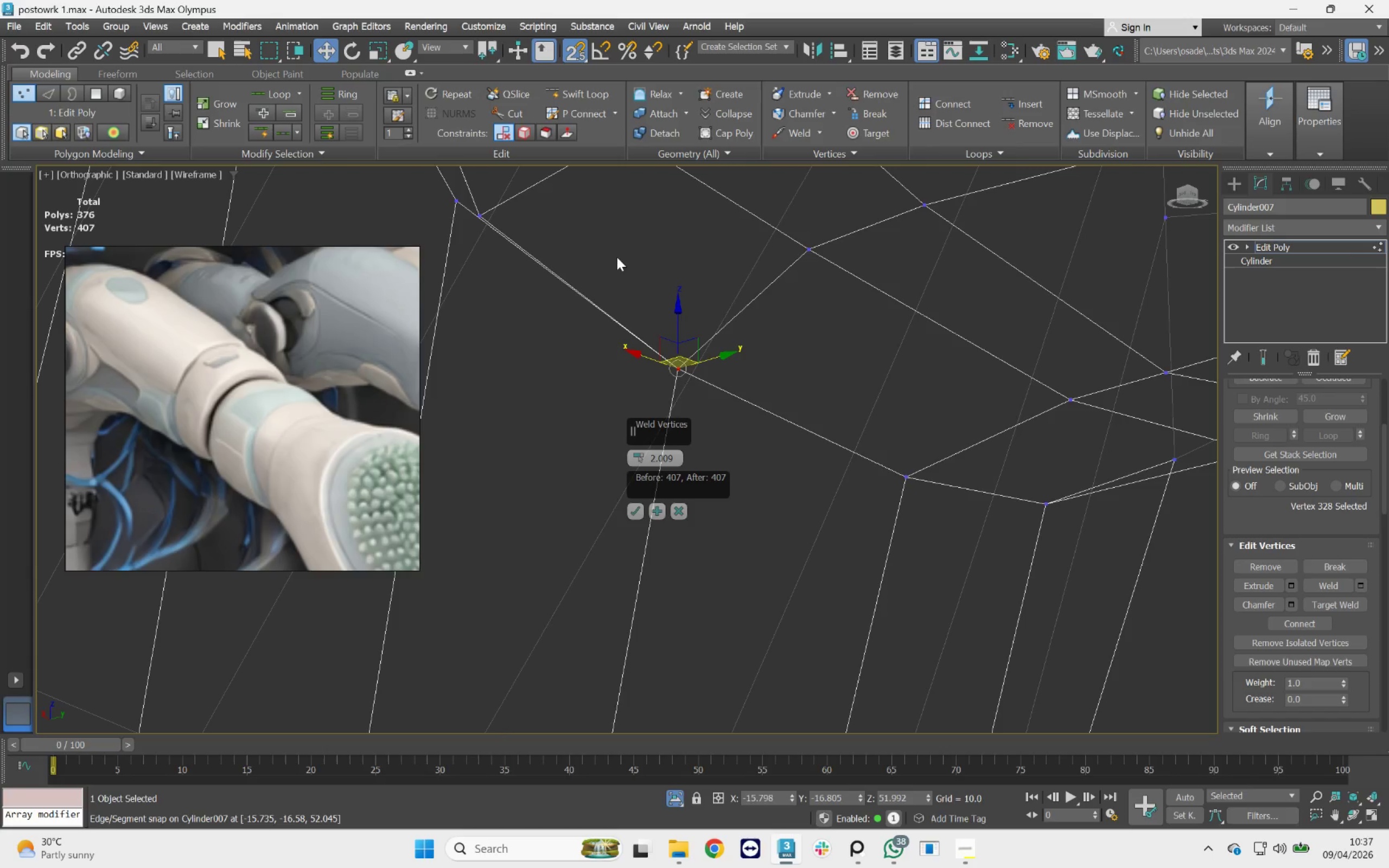 
scroll: coordinate [712, 352], scroll_direction: down, amount: 1.0
 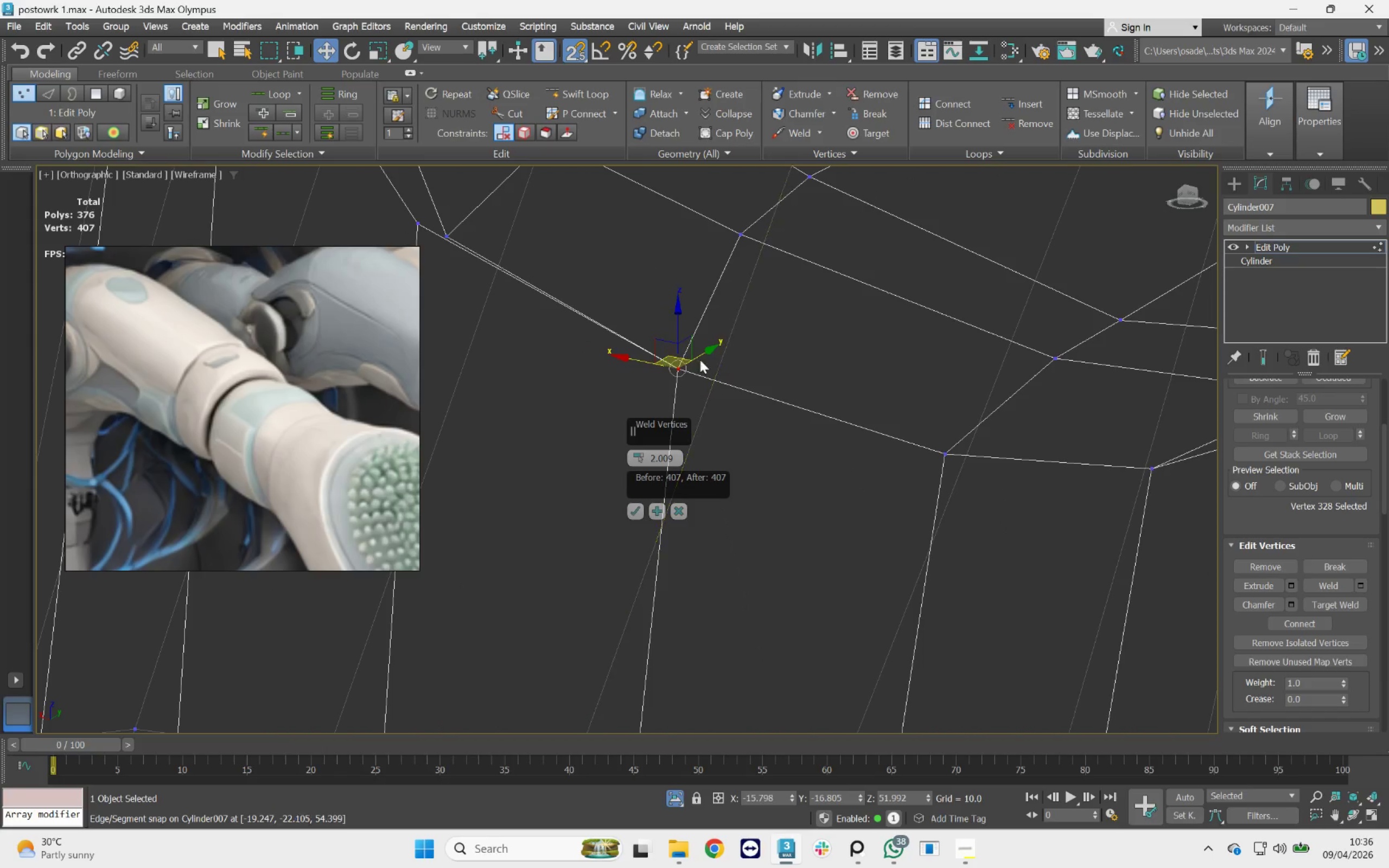 
left_click_drag(start_coordinate=[612, 239], to_coordinate=[420, 186])
 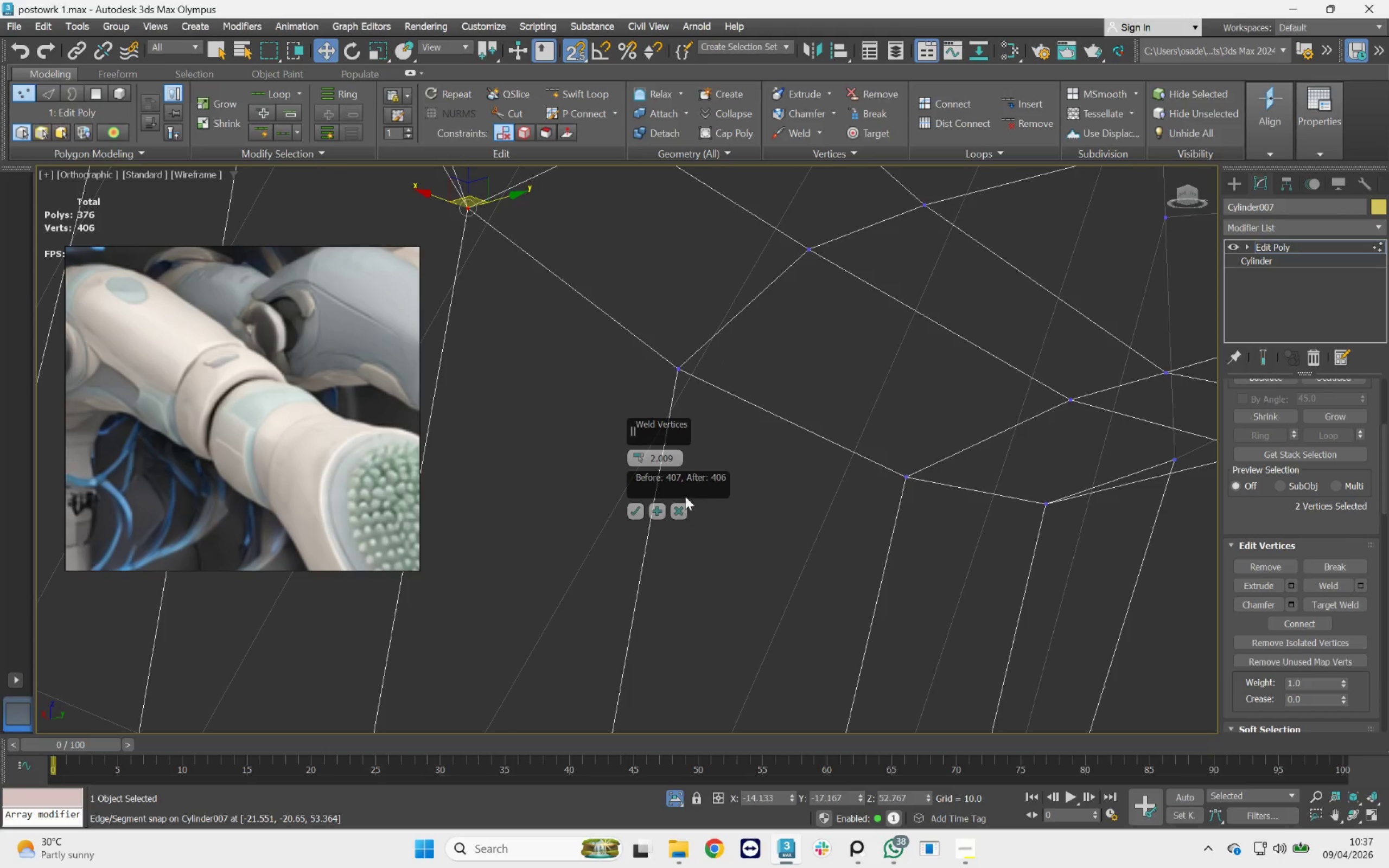 
left_click_drag(start_coordinate=[666, 507], to_coordinate=[672, 507])
 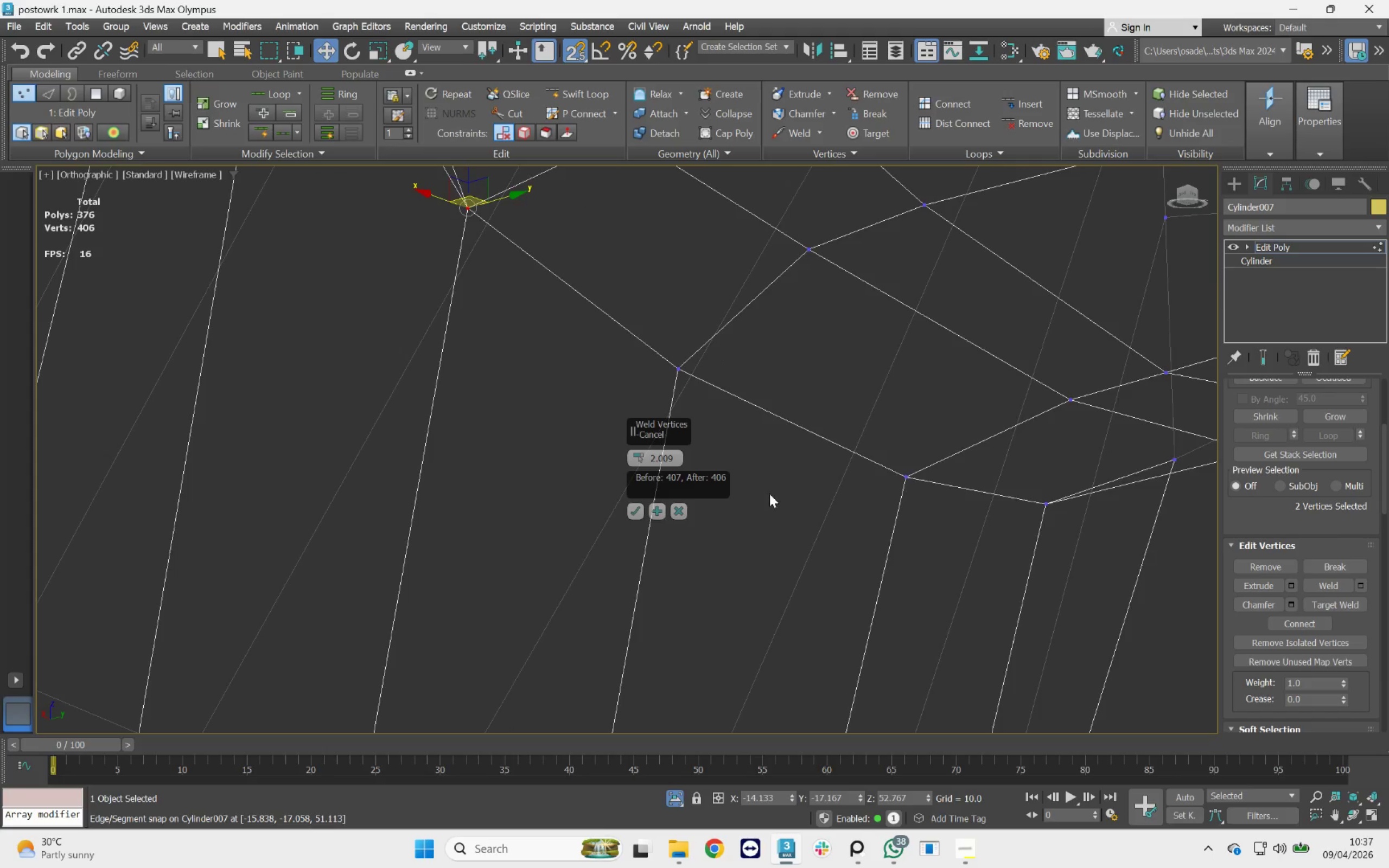 
scroll: coordinate [775, 497], scroll_direction: down, amount: 4.0
 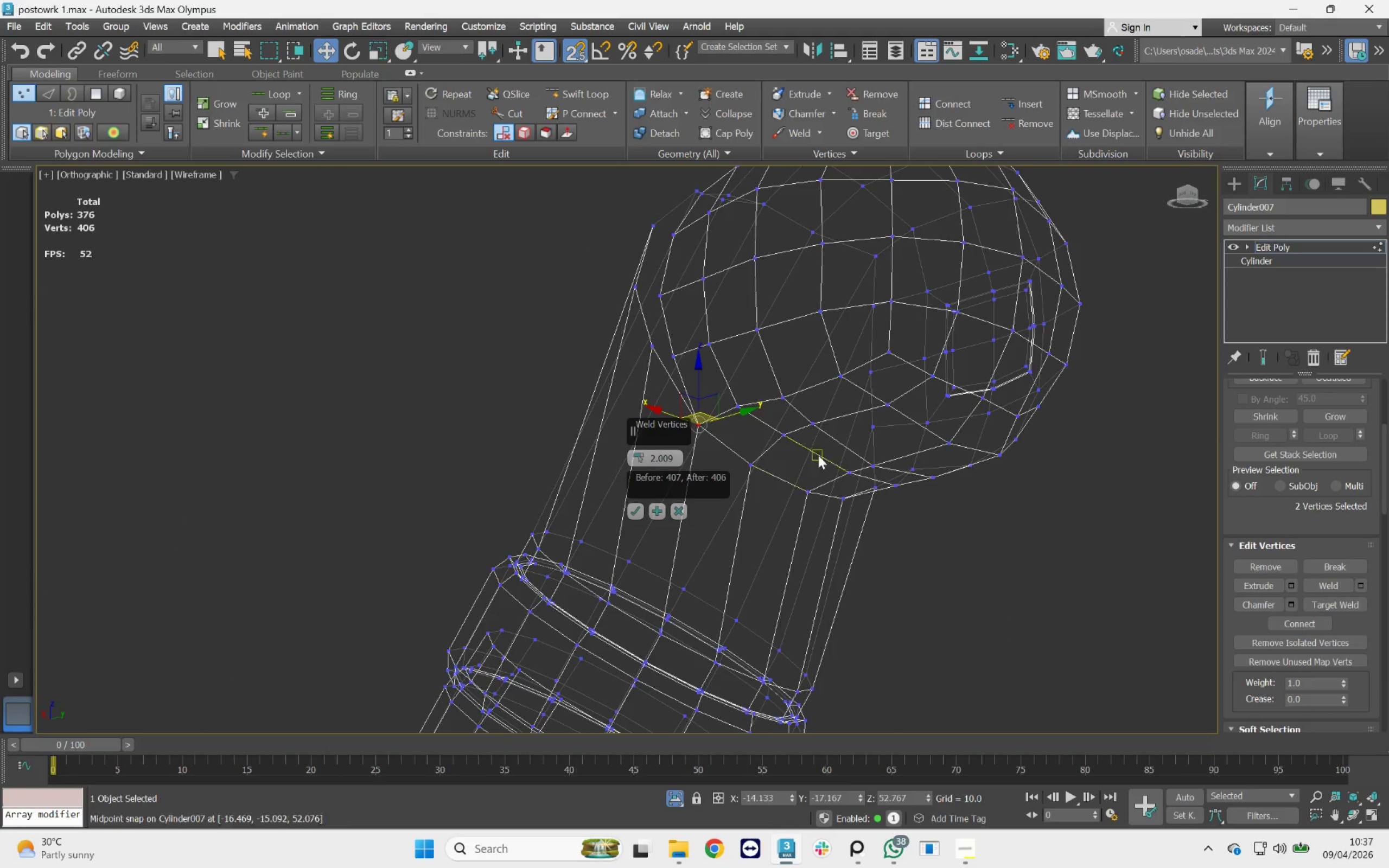 
hold_key(key=AltLeft, duration=2.84)
 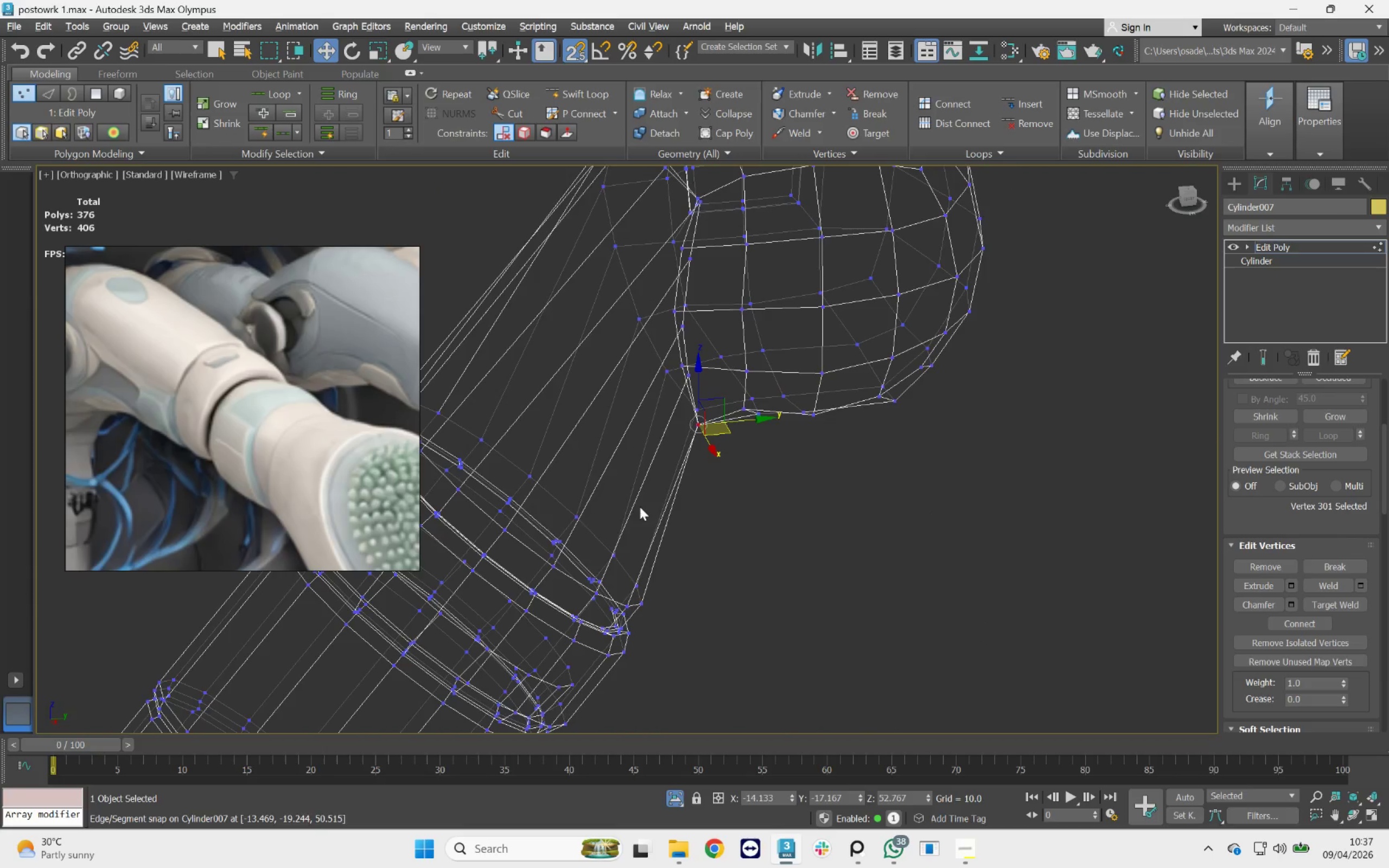 
hold_key(key=AltLeft, duration=3.42)
 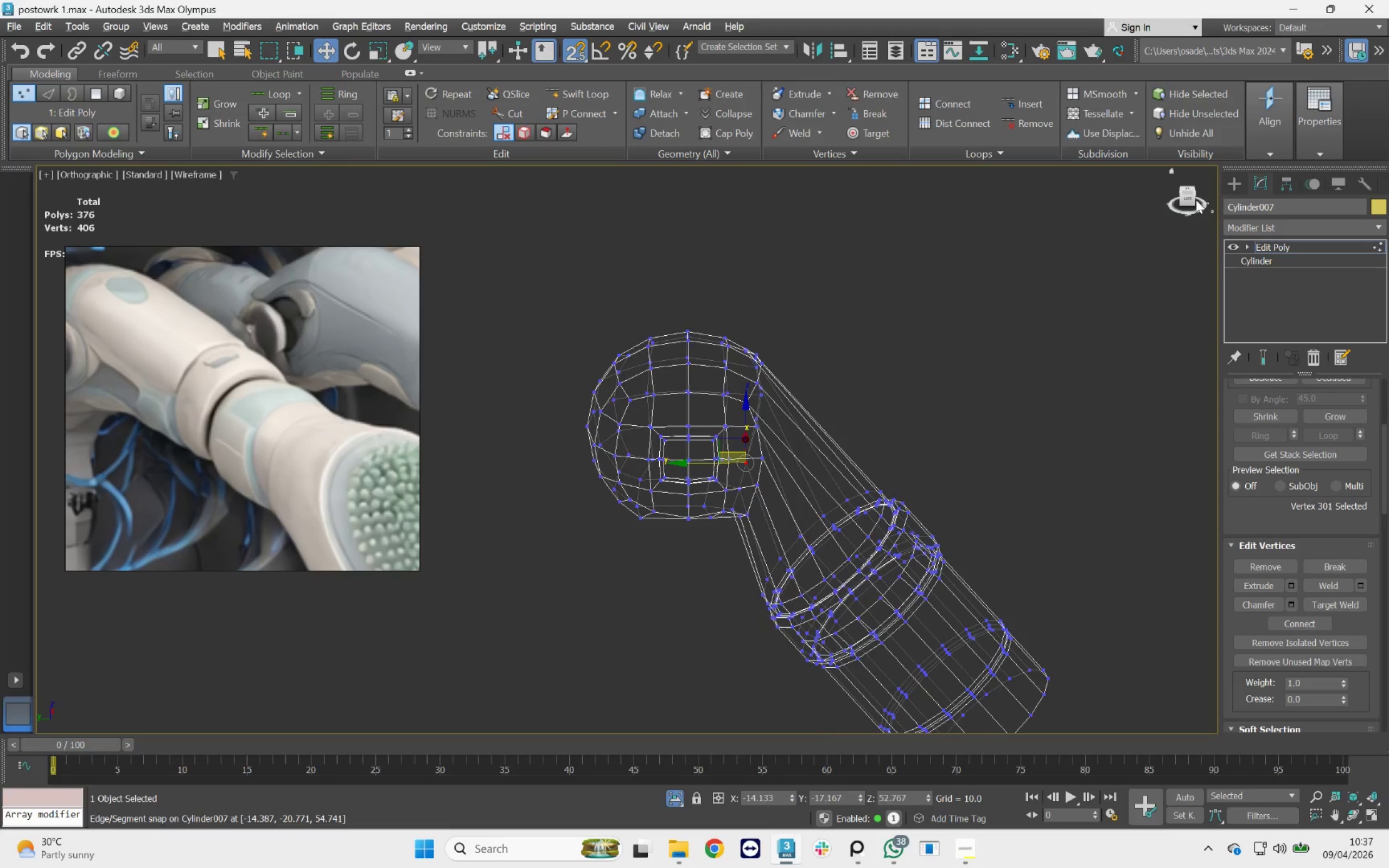 
scroll: coordinate [793, 501], scroll_direction: down, amount: 2.0
 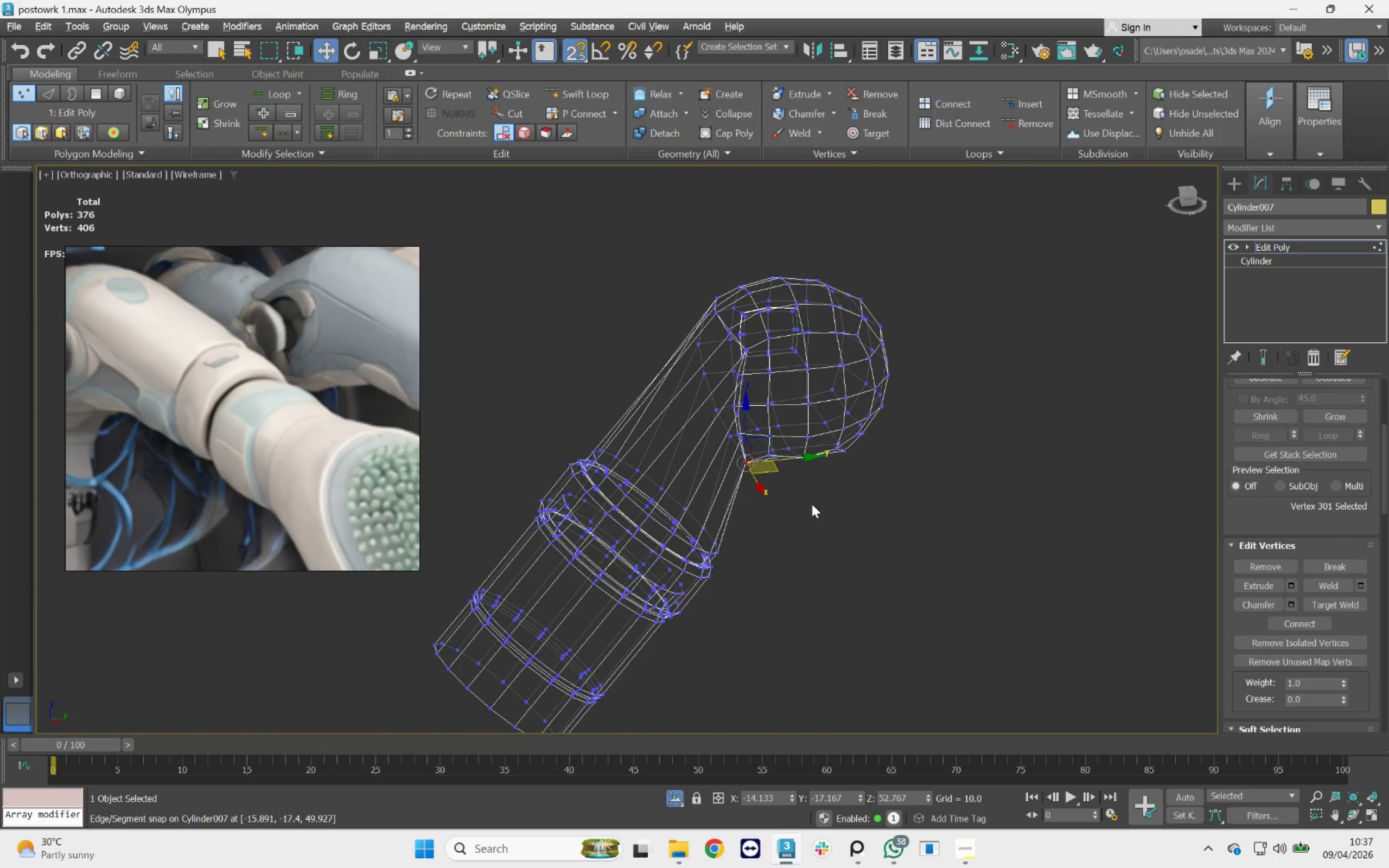 
left_click([1186, 200])
 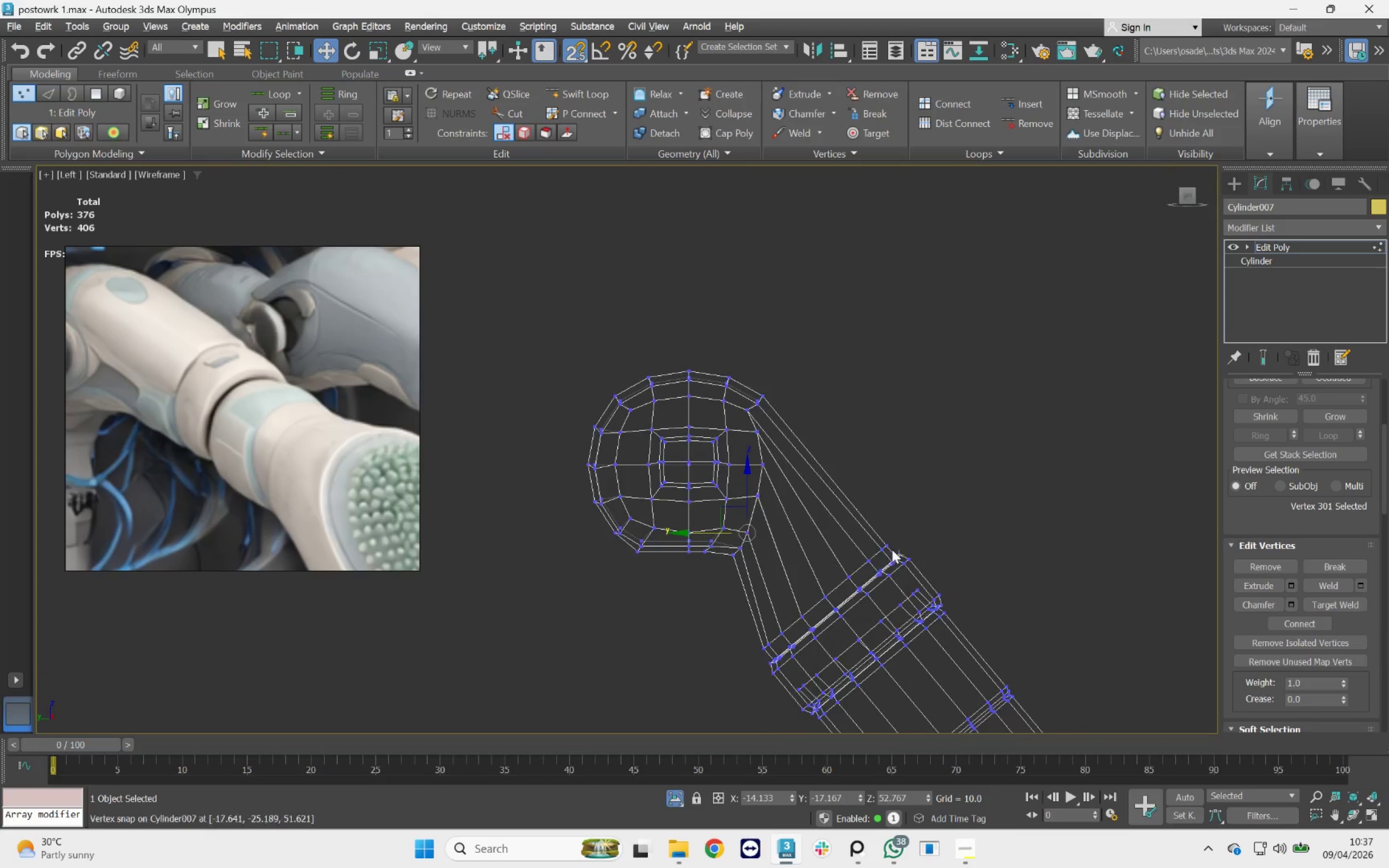 
scroll: coordinate [715, 570], scroll_direction: up, amount: 4.0
 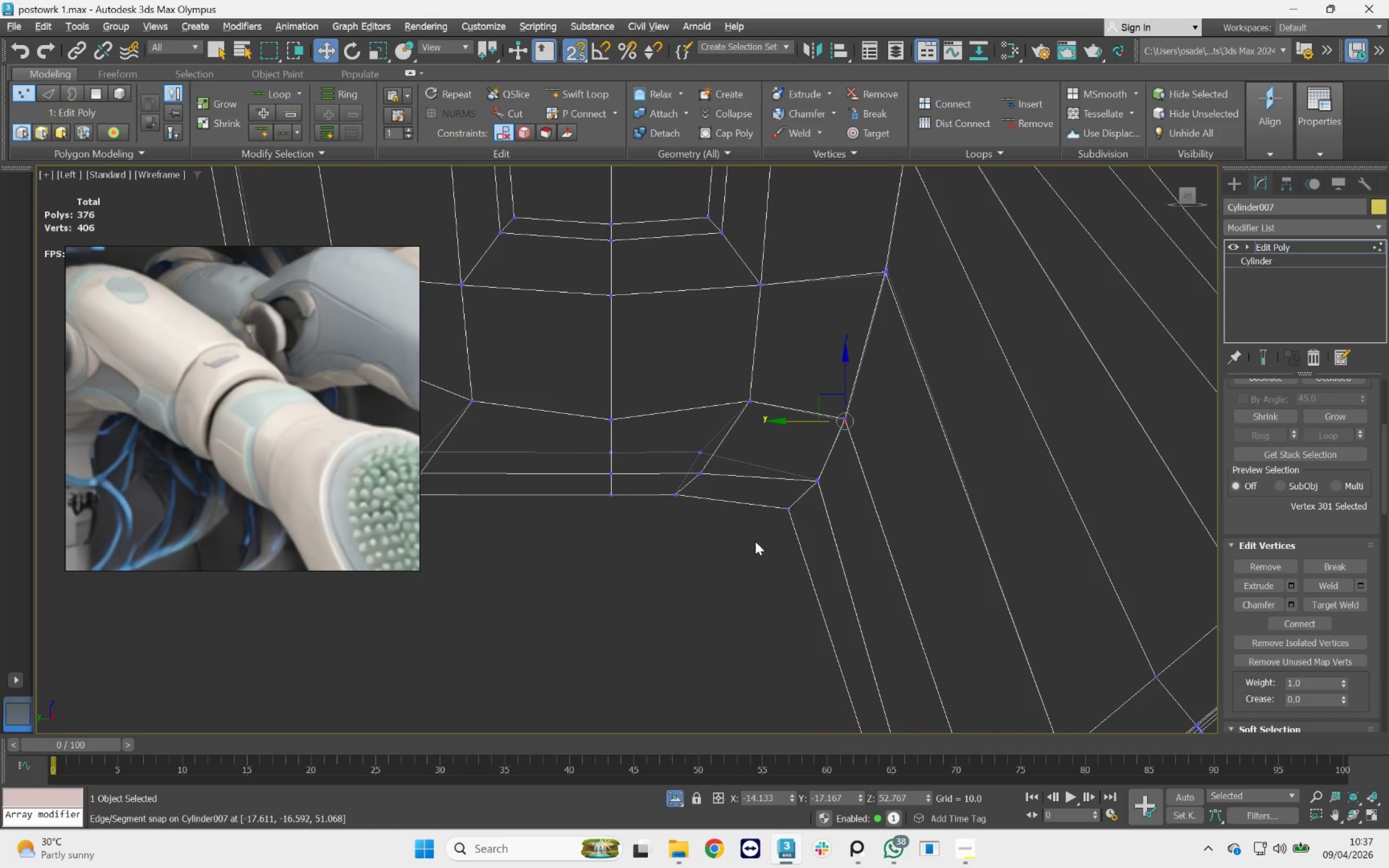 
scroll: coordinate [753, 542], scroll_direction: down, amount: 2.0
 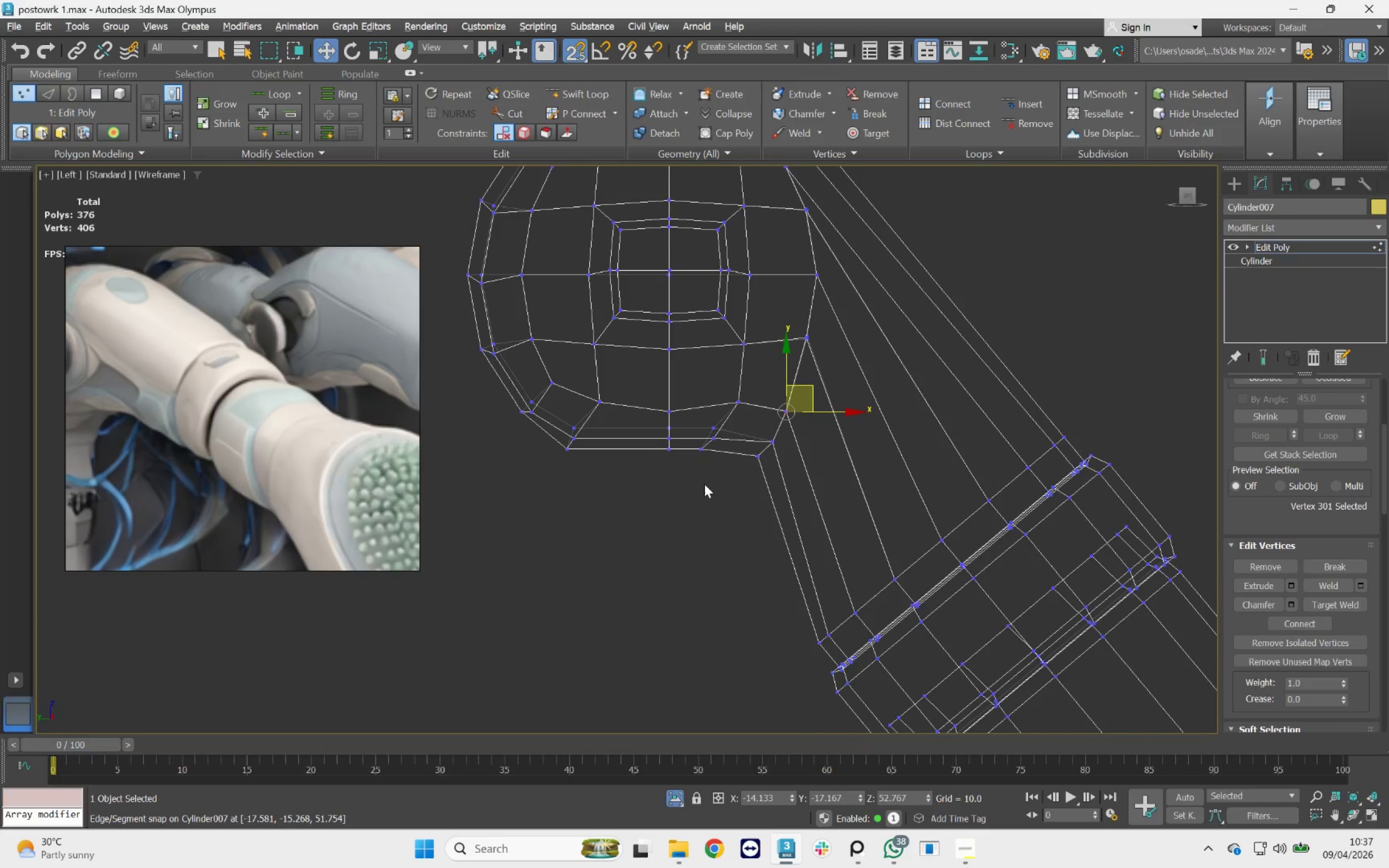 
key(S)
 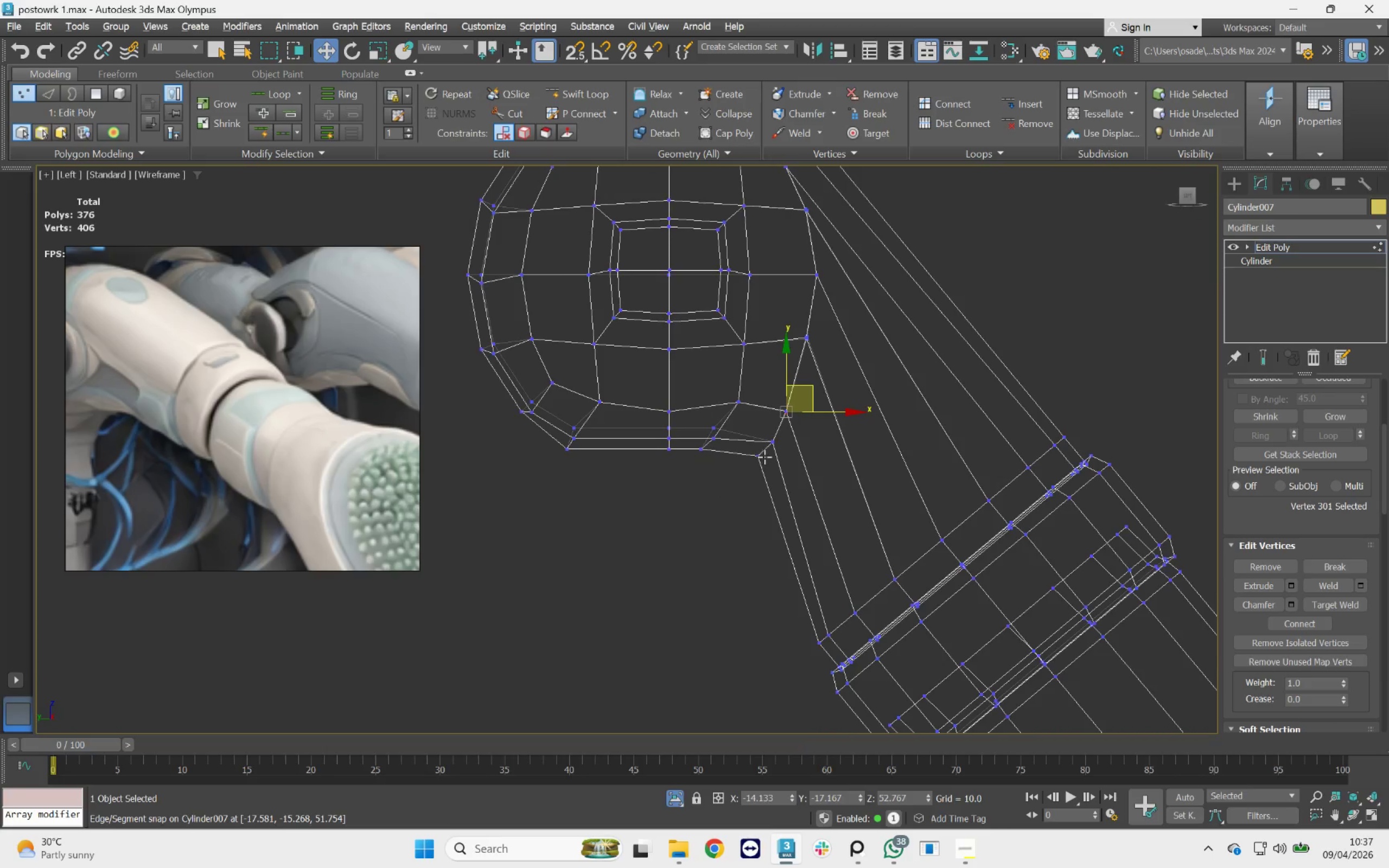 
left_click([758, 458])
 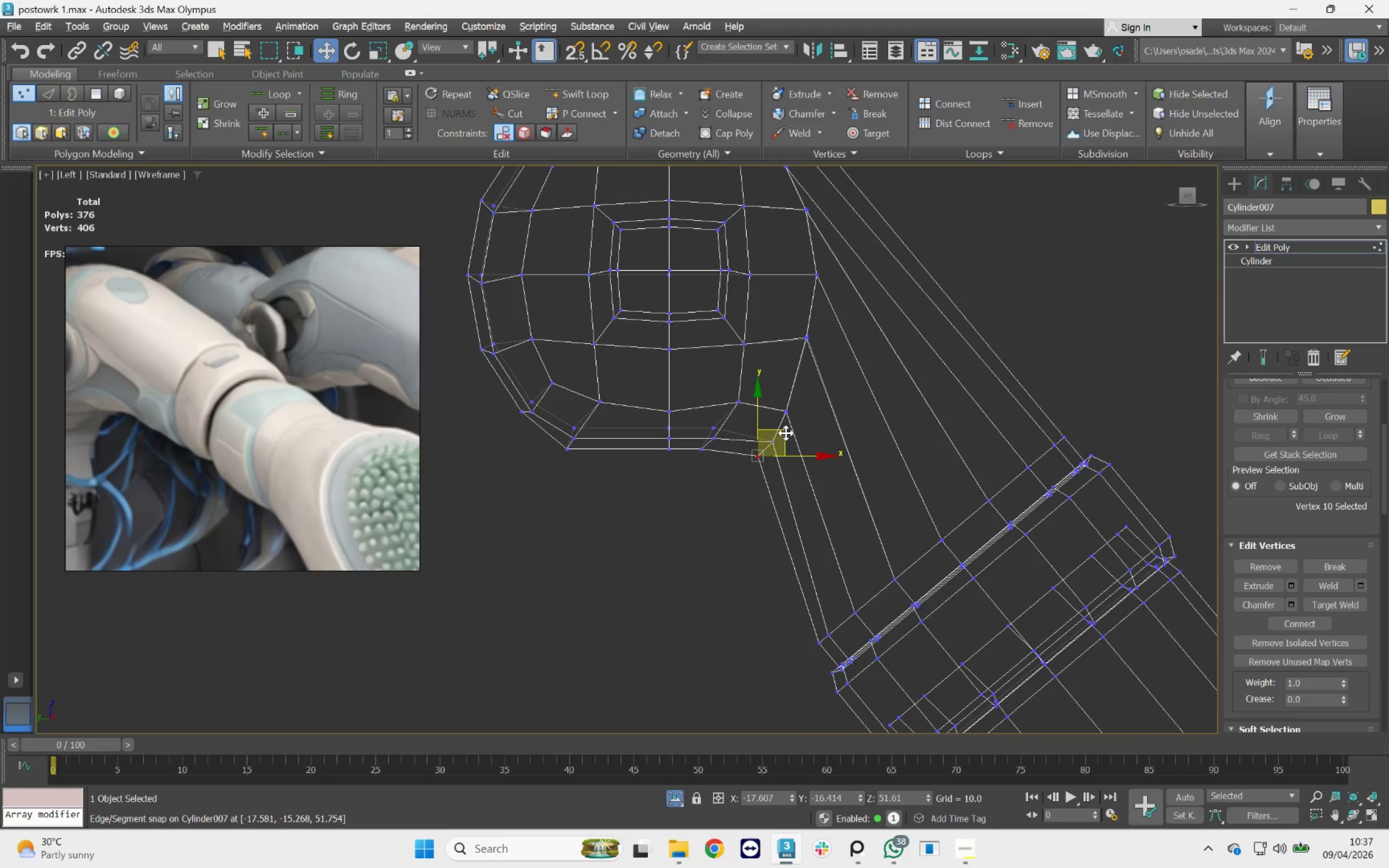 
left_click_drag(start_coordinate=[786, 432], to_coordinate=[768, 505])
 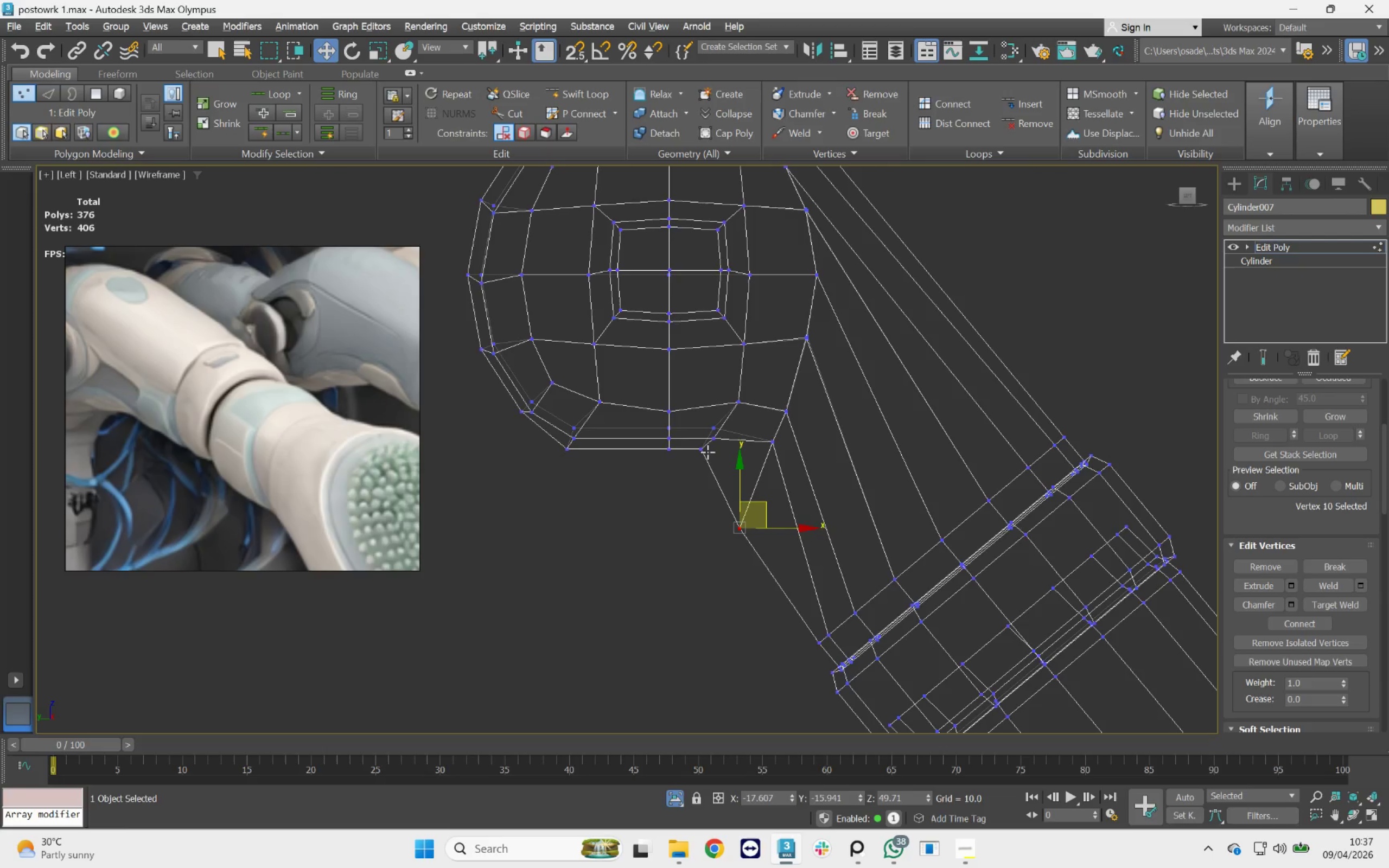 
left_click([706, 450])
 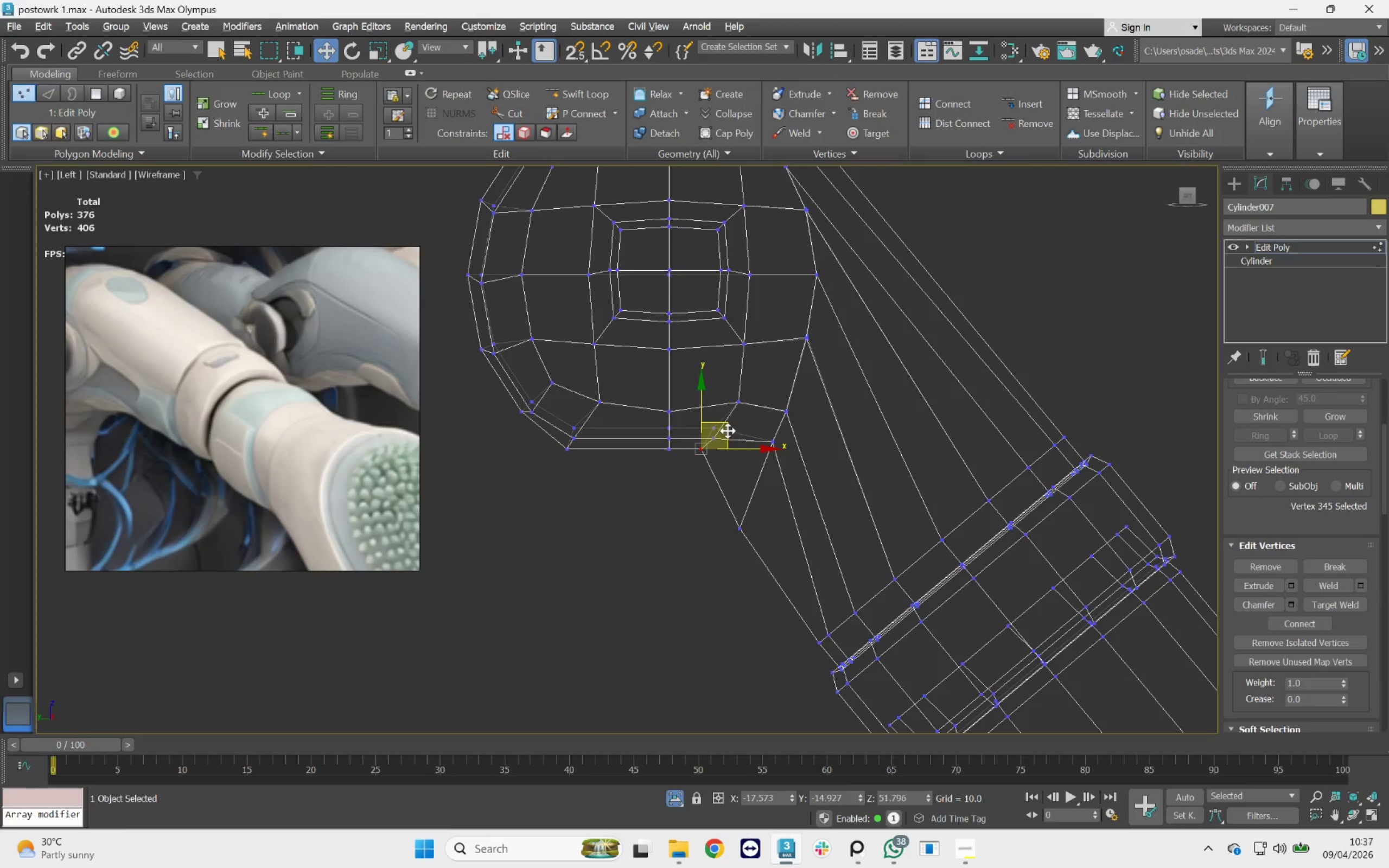 
left_click_drag(start_coordinate=[729, 422], to_coordinate=[737, 459])
 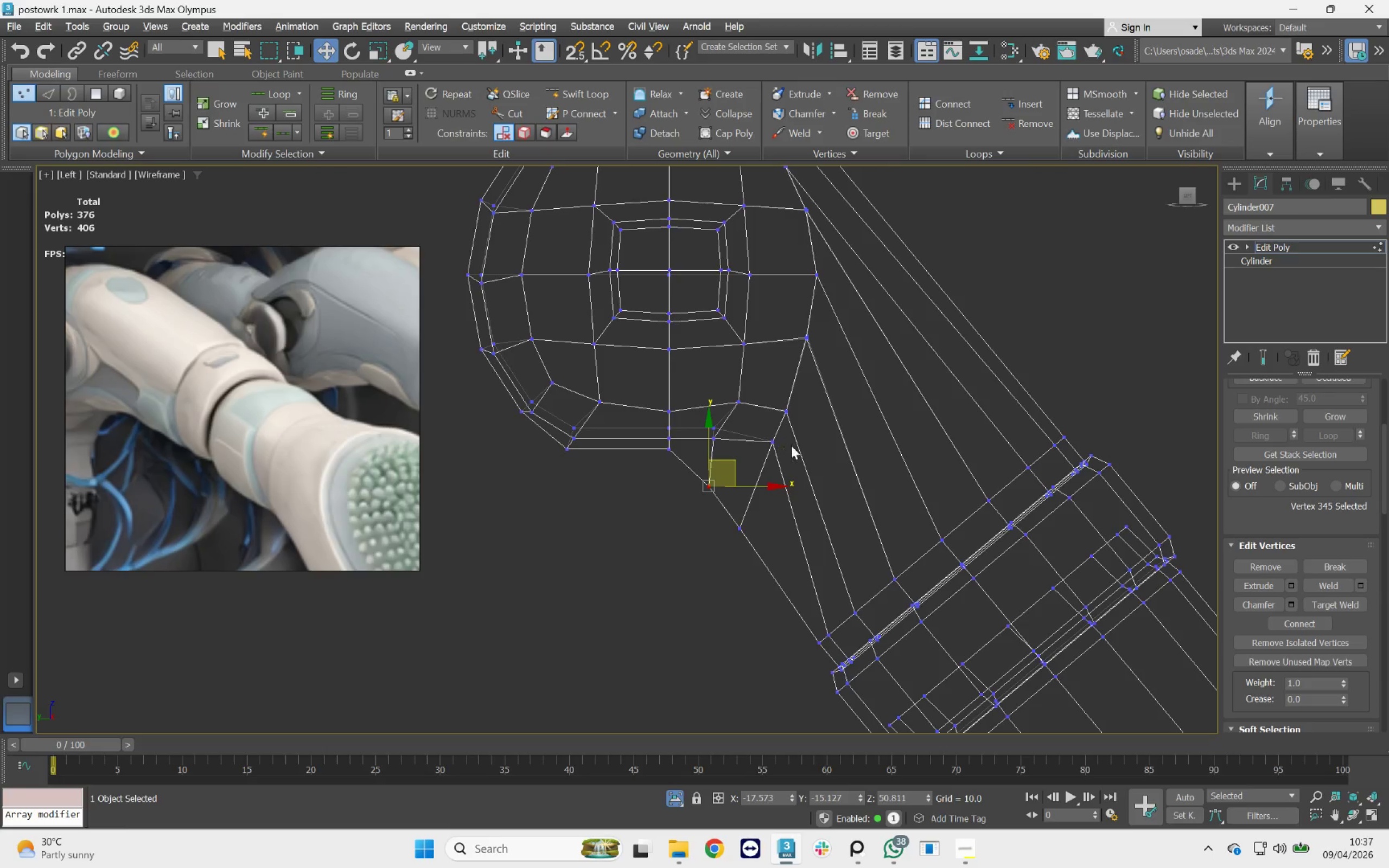 
left_click_drag(start_coordinate=[797, 467], to_coordinate=[762, 426])
 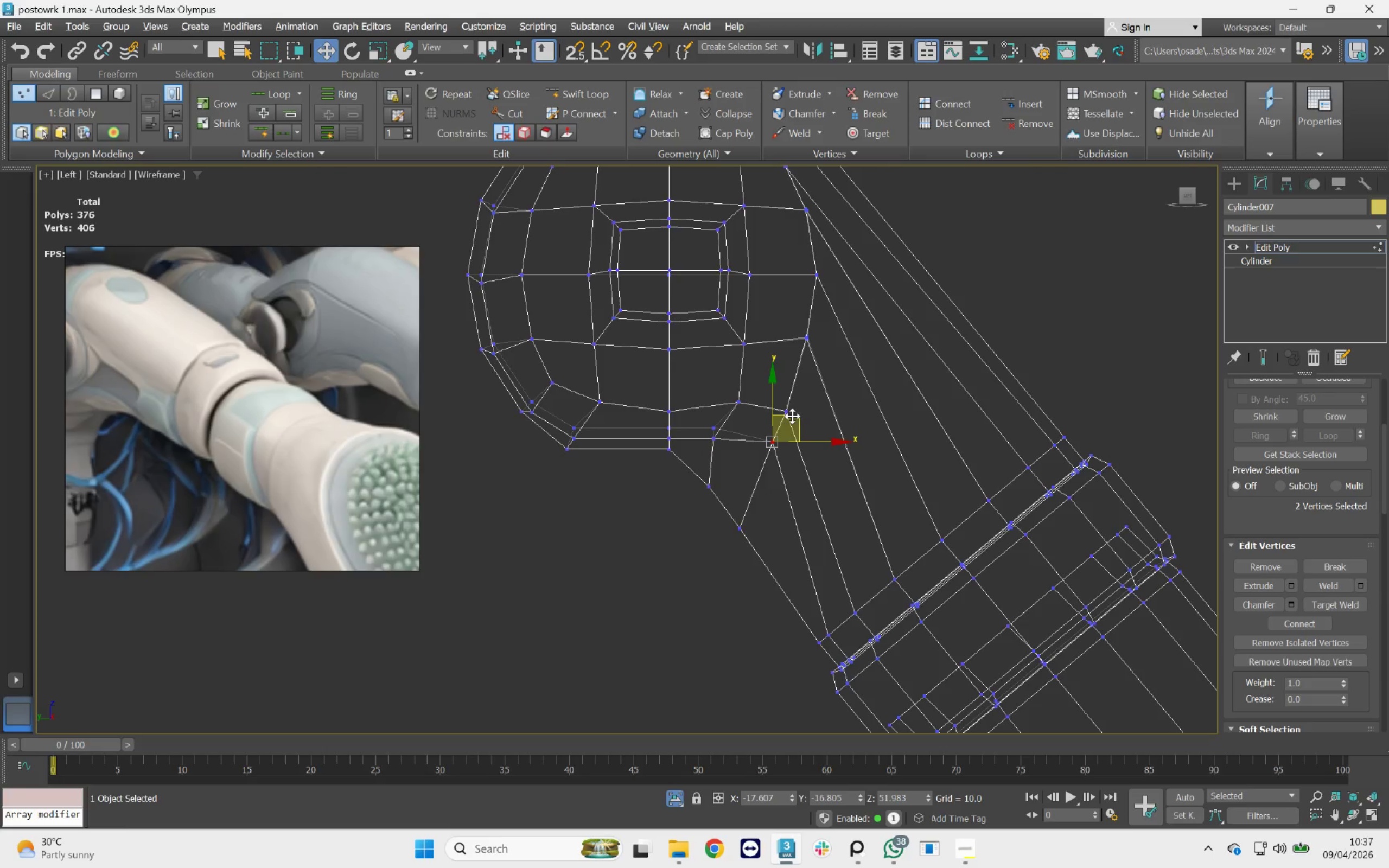 
left_click_drag(start_coordinate=[796, 413], to_coordinate=[766, 474])
 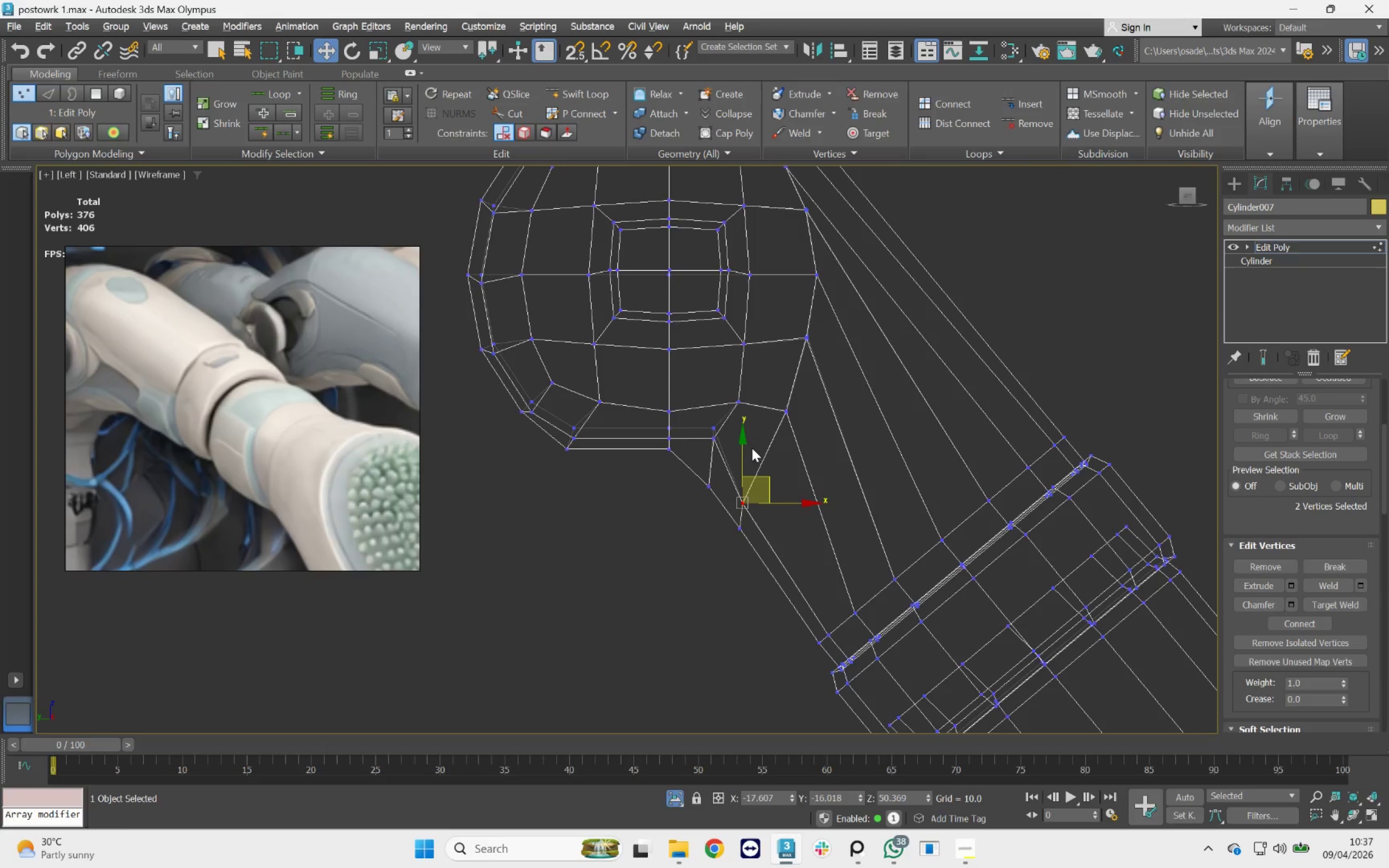 
left_click_drag(start_coordinate=[757, 448], to_coordinate=[703, 422])
 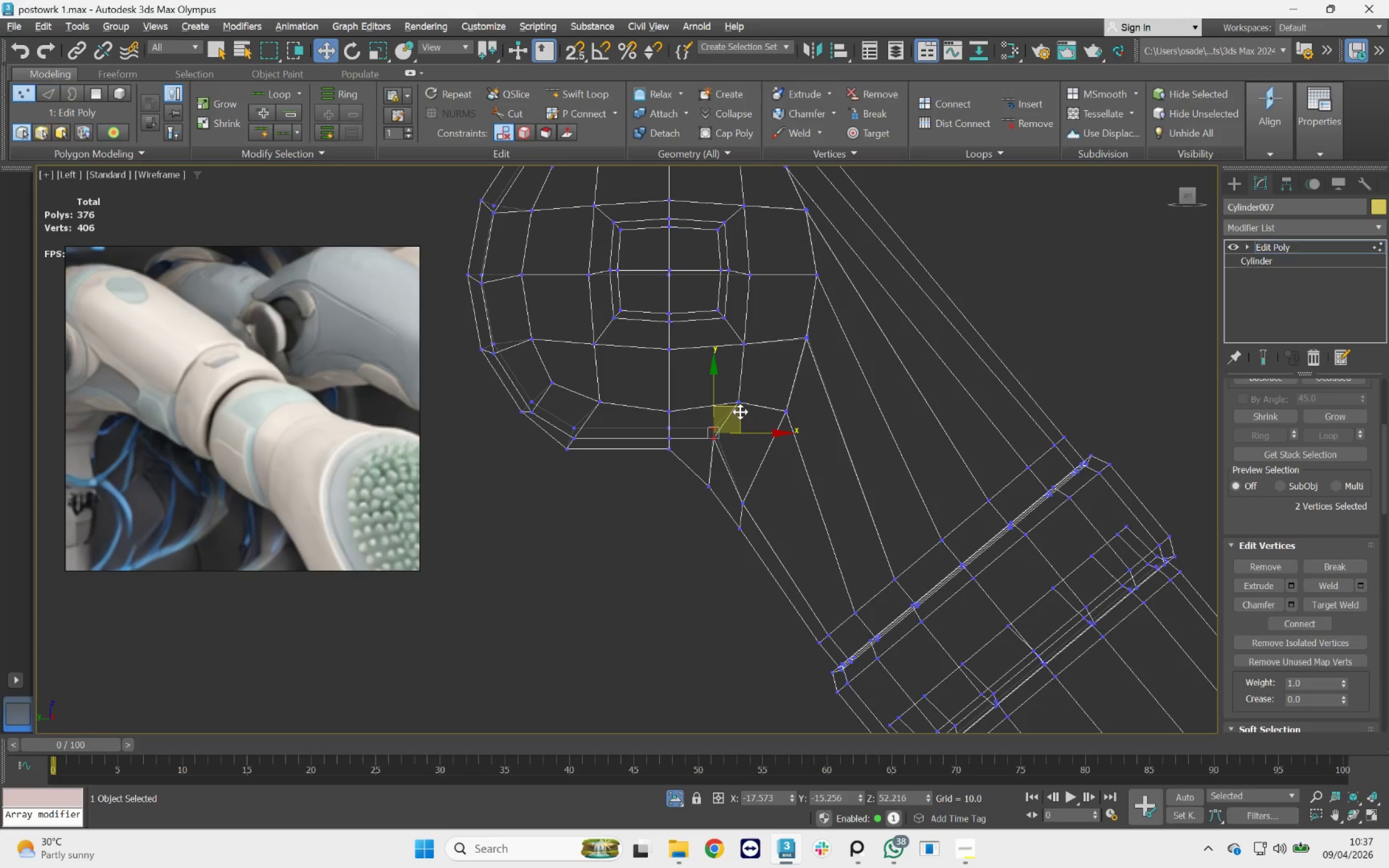 
left_click_drag(start_coordinate=[740, 411], to_coordinate=[729, 428])
 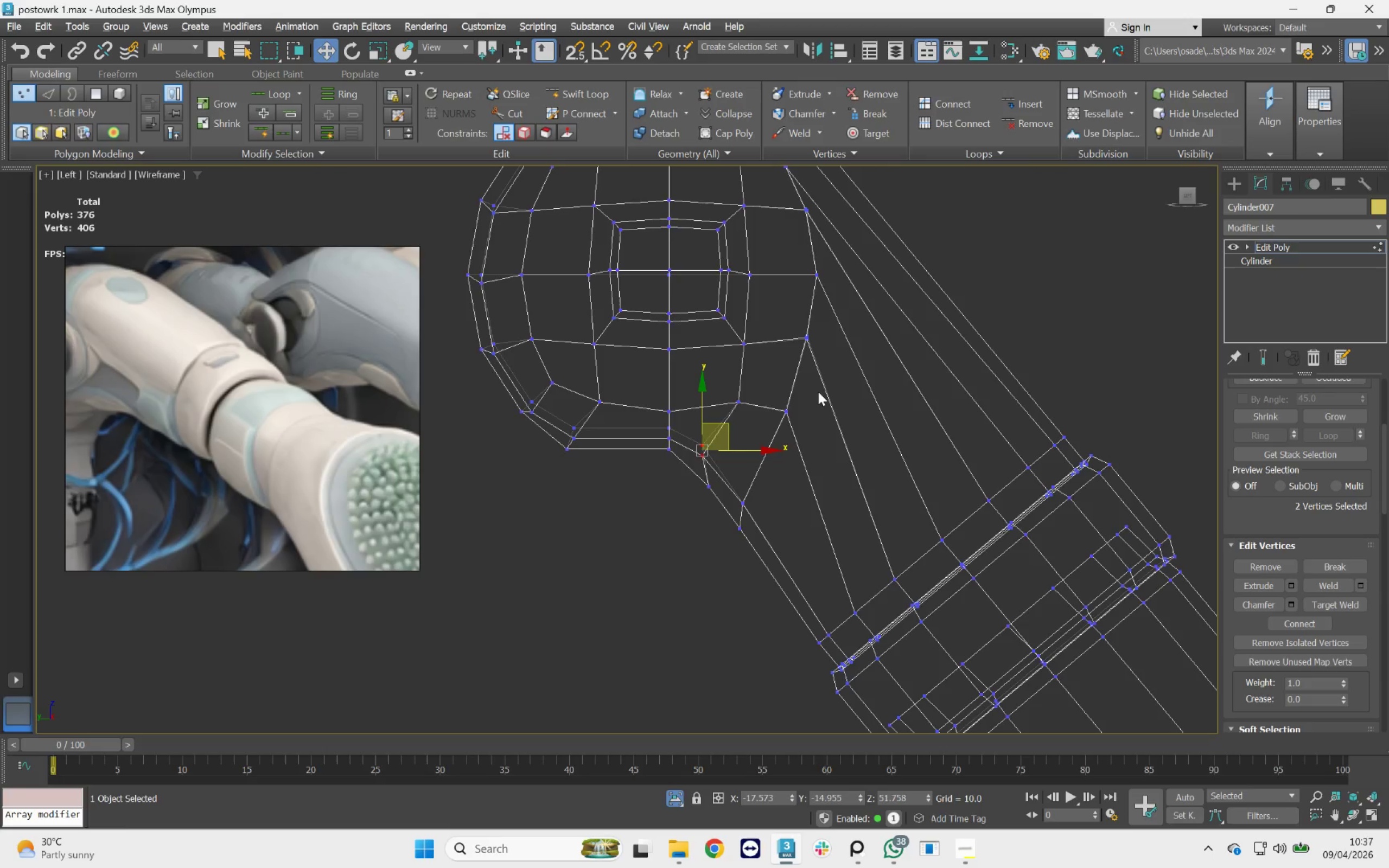 
left_click_drag(start_coordinate=[818, 392], to_coordinate=[781, 439])
 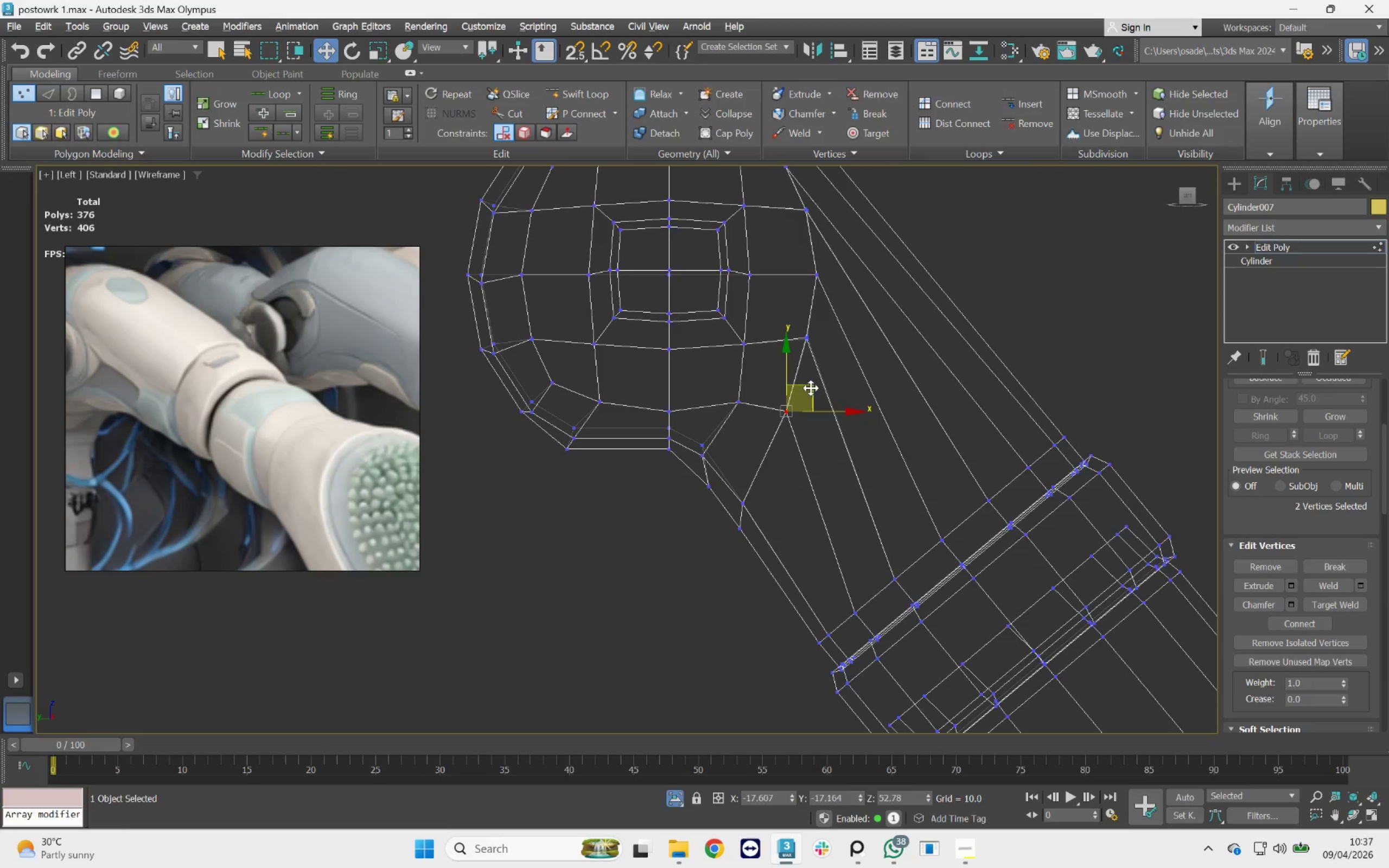 
left_click_drag(start_coordinate=[811, 386], to_coordinate=[786, 431])
 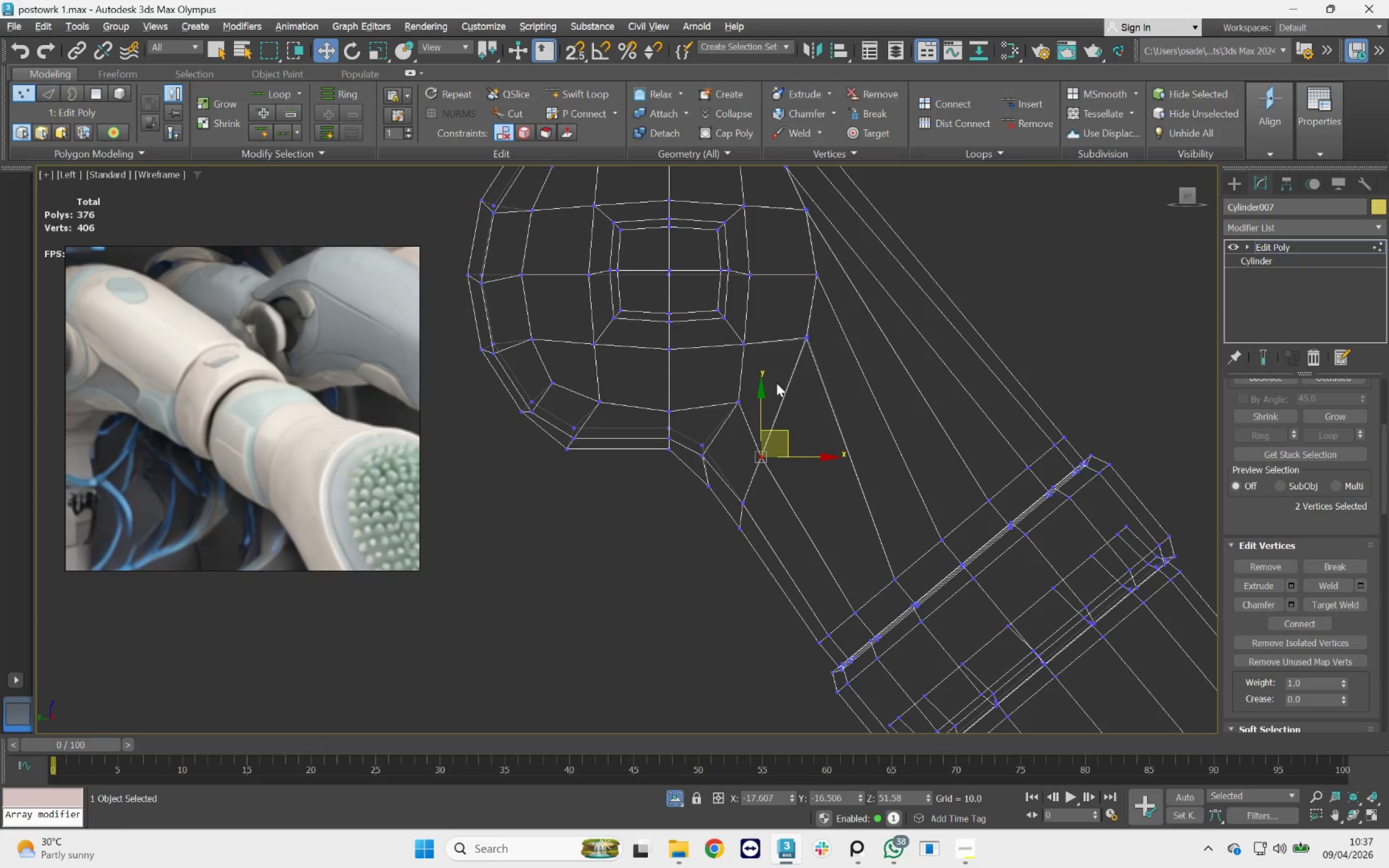 
left_click_drag(start_coordinate=[776, 383], to_coordinate=[741, 417])
 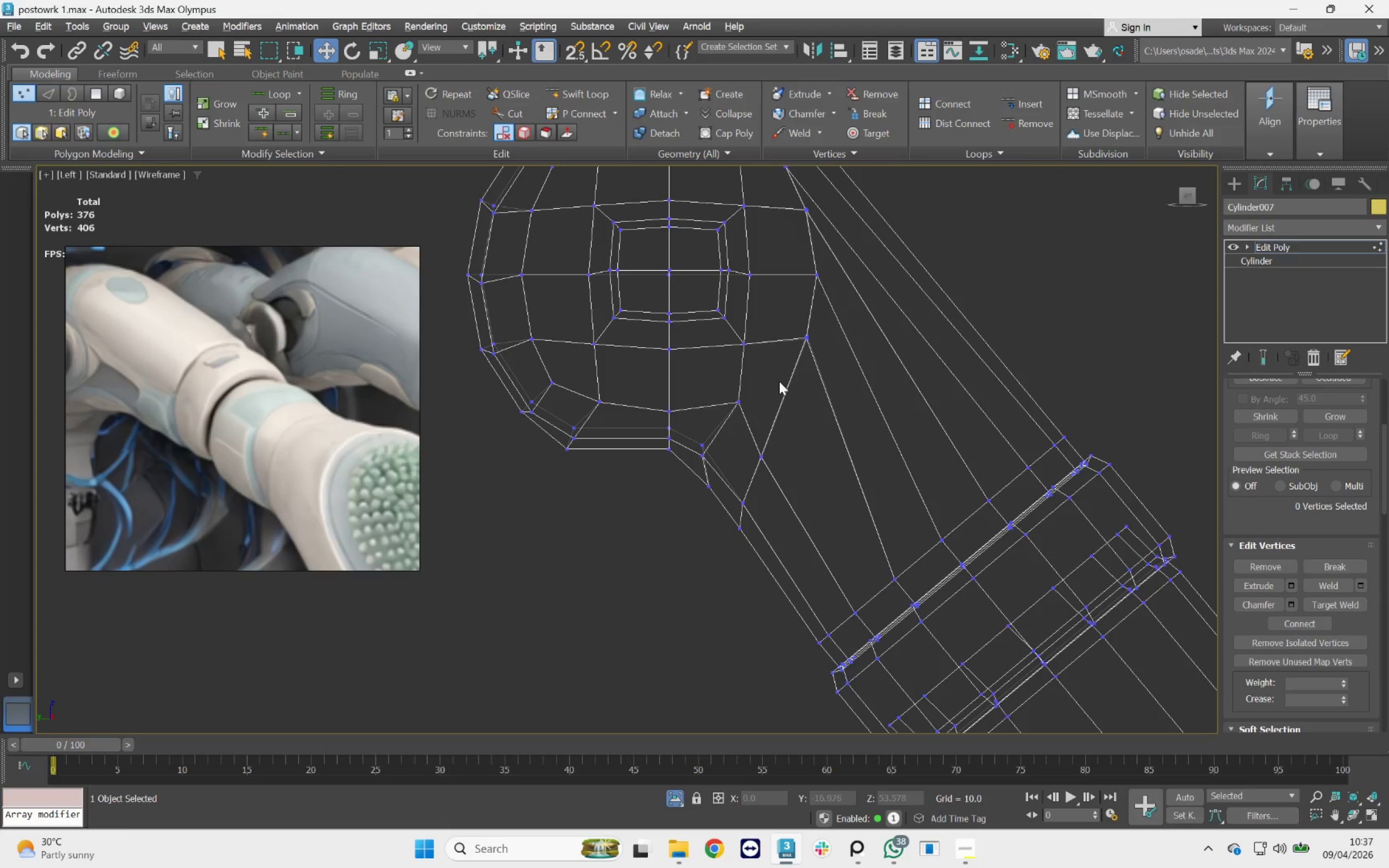 
left_click_drag(start_coordinate=[776, 379], to_coordinate=[728, 423])
 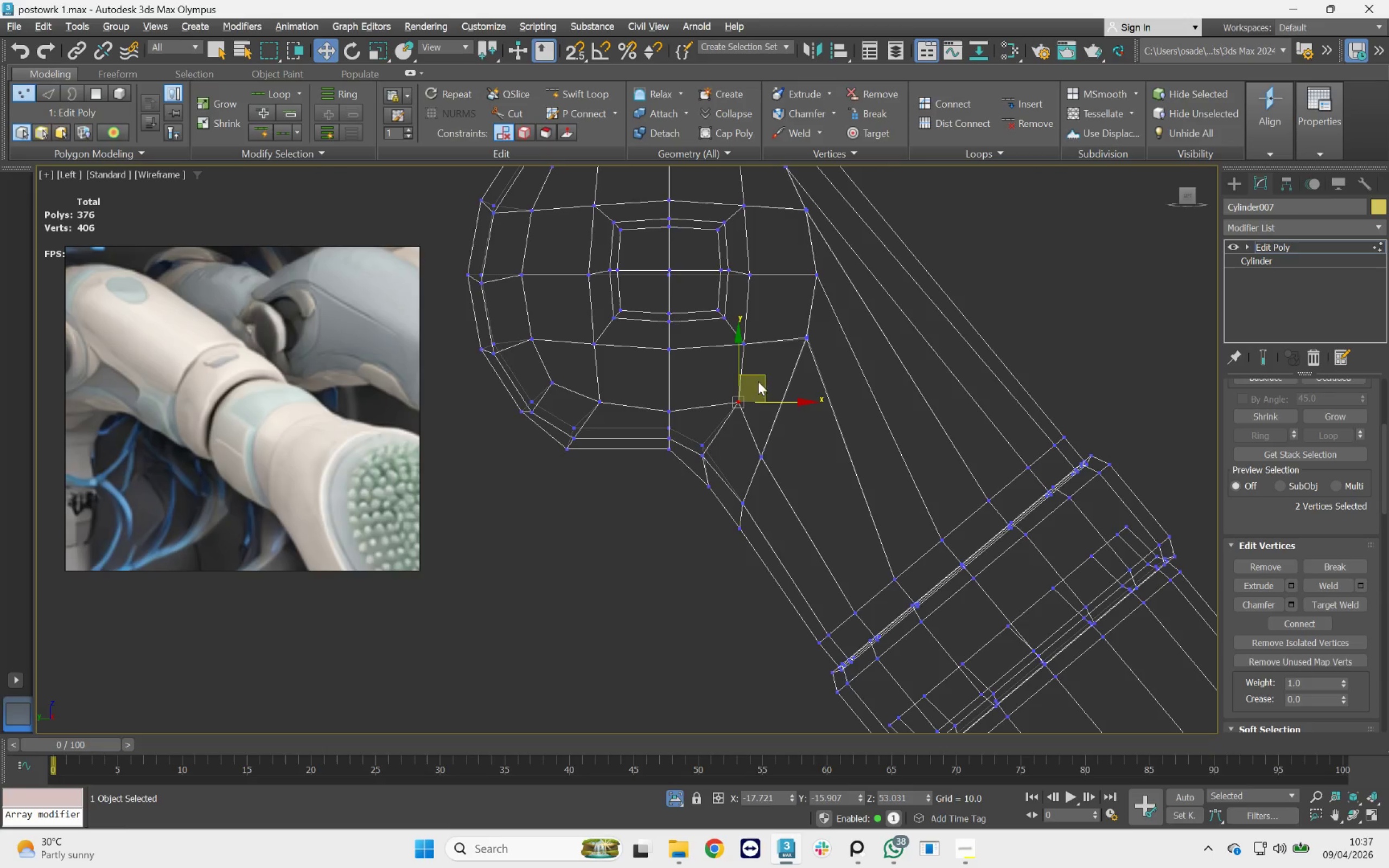 
left_click_drag(start_coordinate=[761, 375], to_coordinate=[743, 395])
 